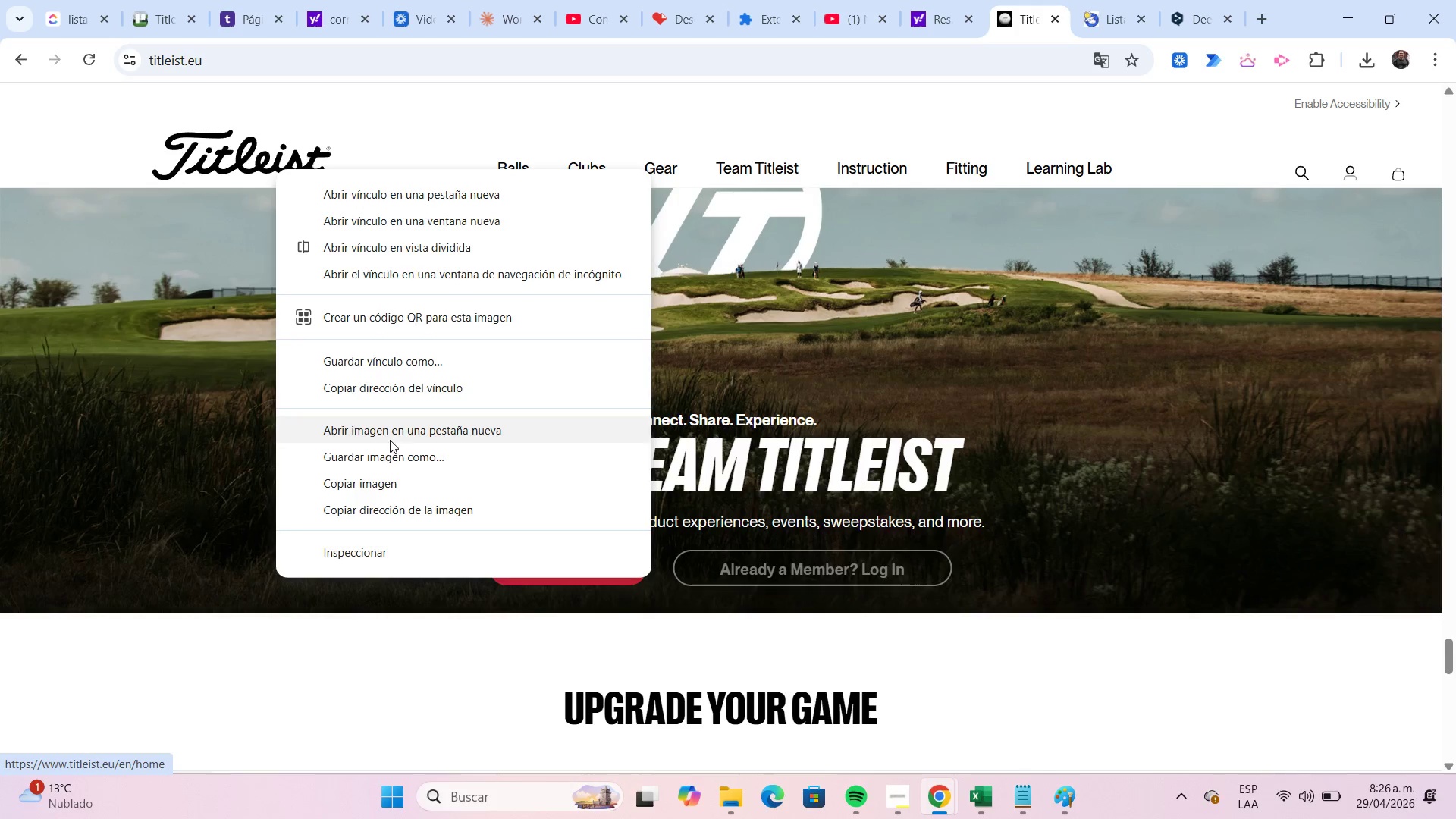 
left_click([396, 451])
 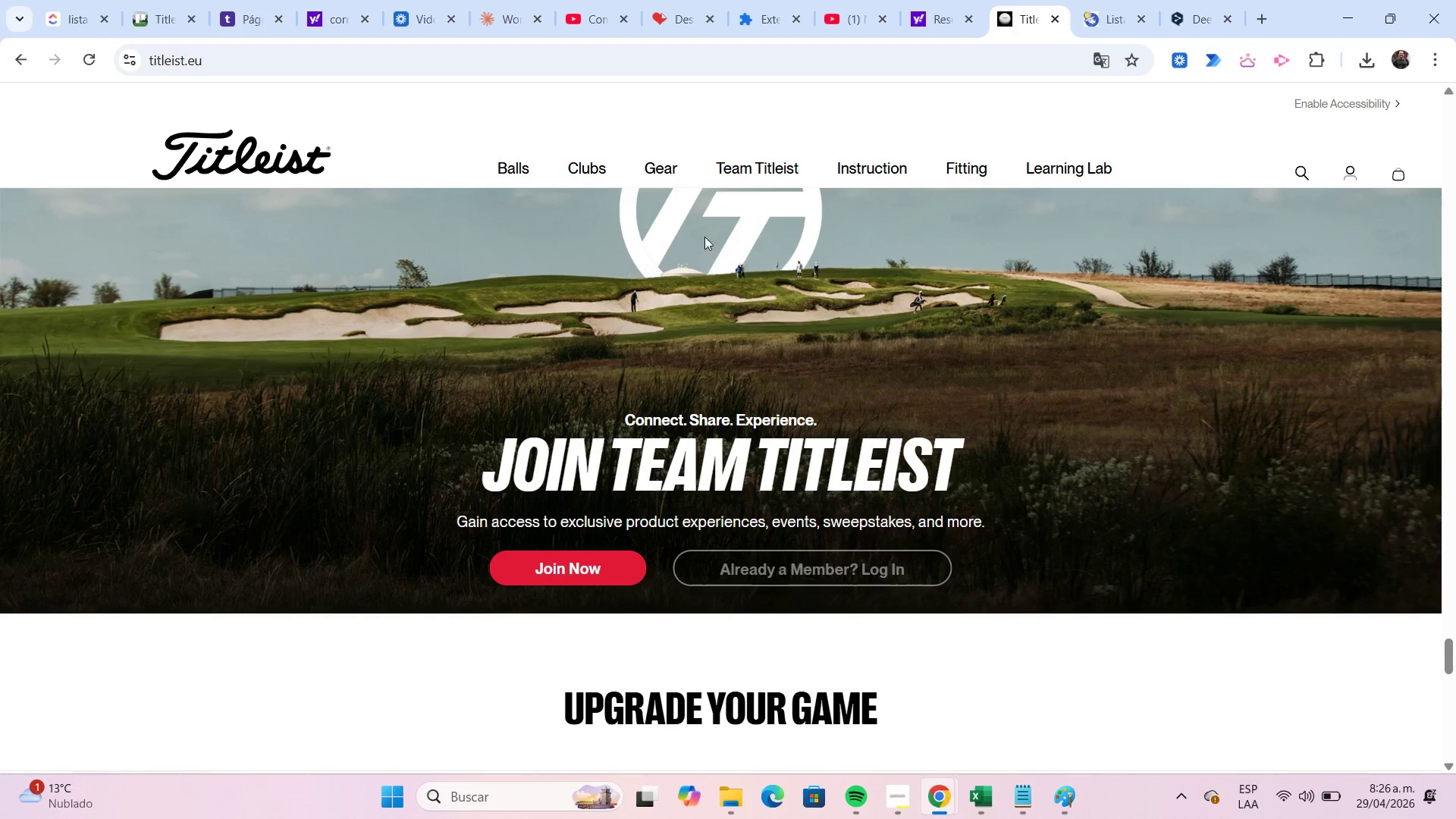 
wait(6.92)
 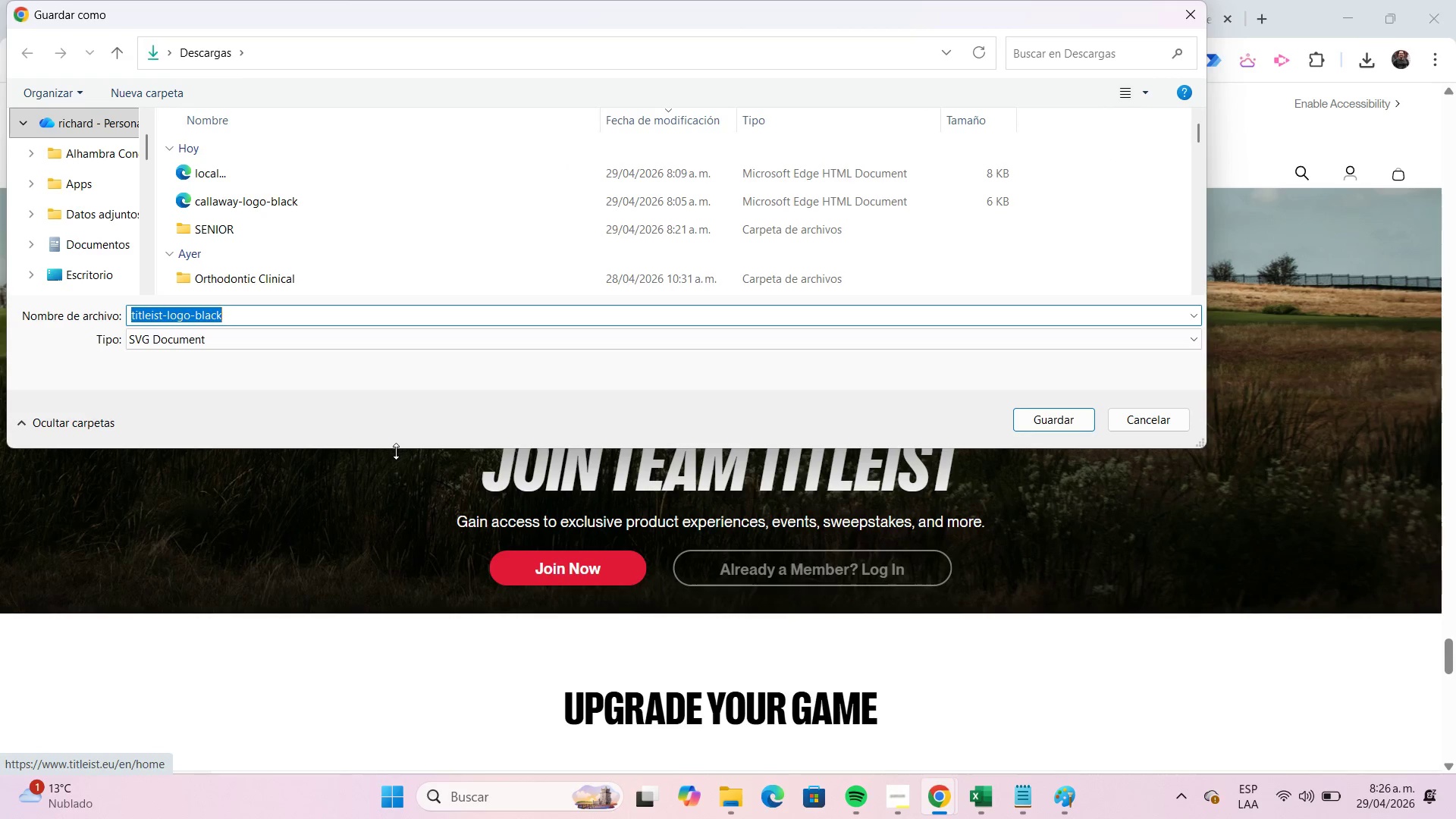 
left_click([932, 25])
 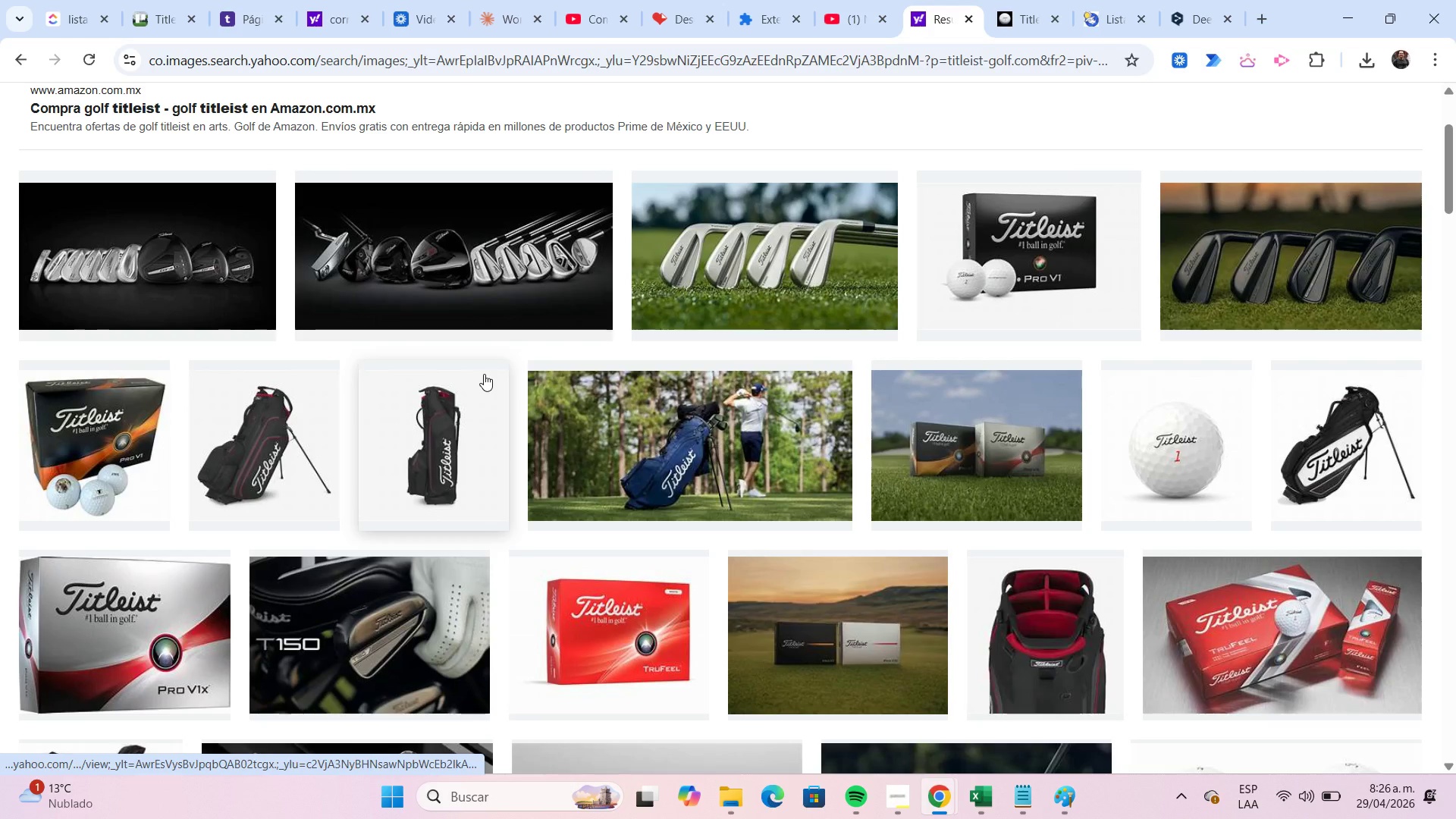 
scroll: coordinate [484, 374], scroll_direction: down, amount: 2.0
 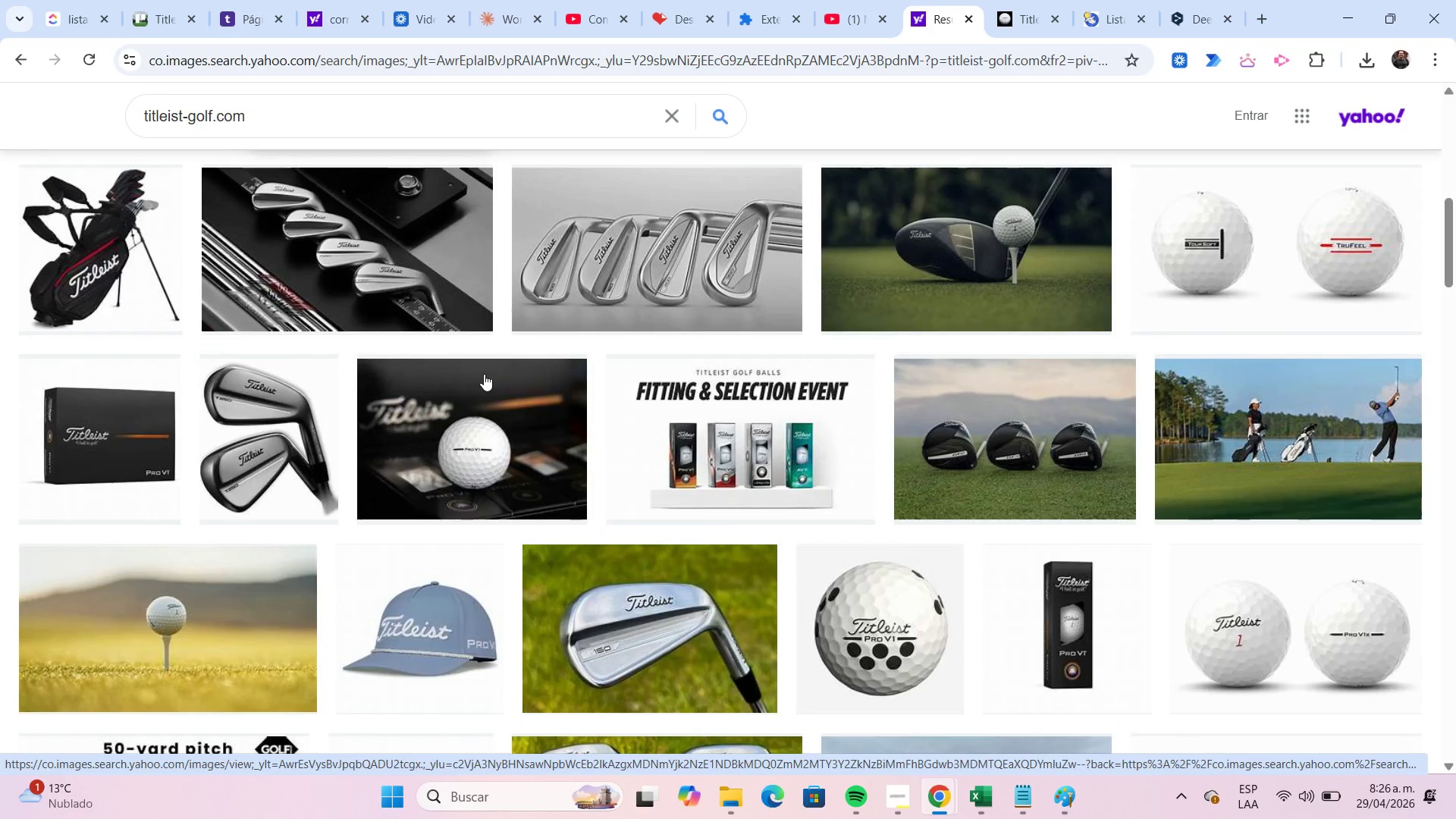 
scroll: coordinate [484, 374], scroll_direction: up, amount: 2.0
 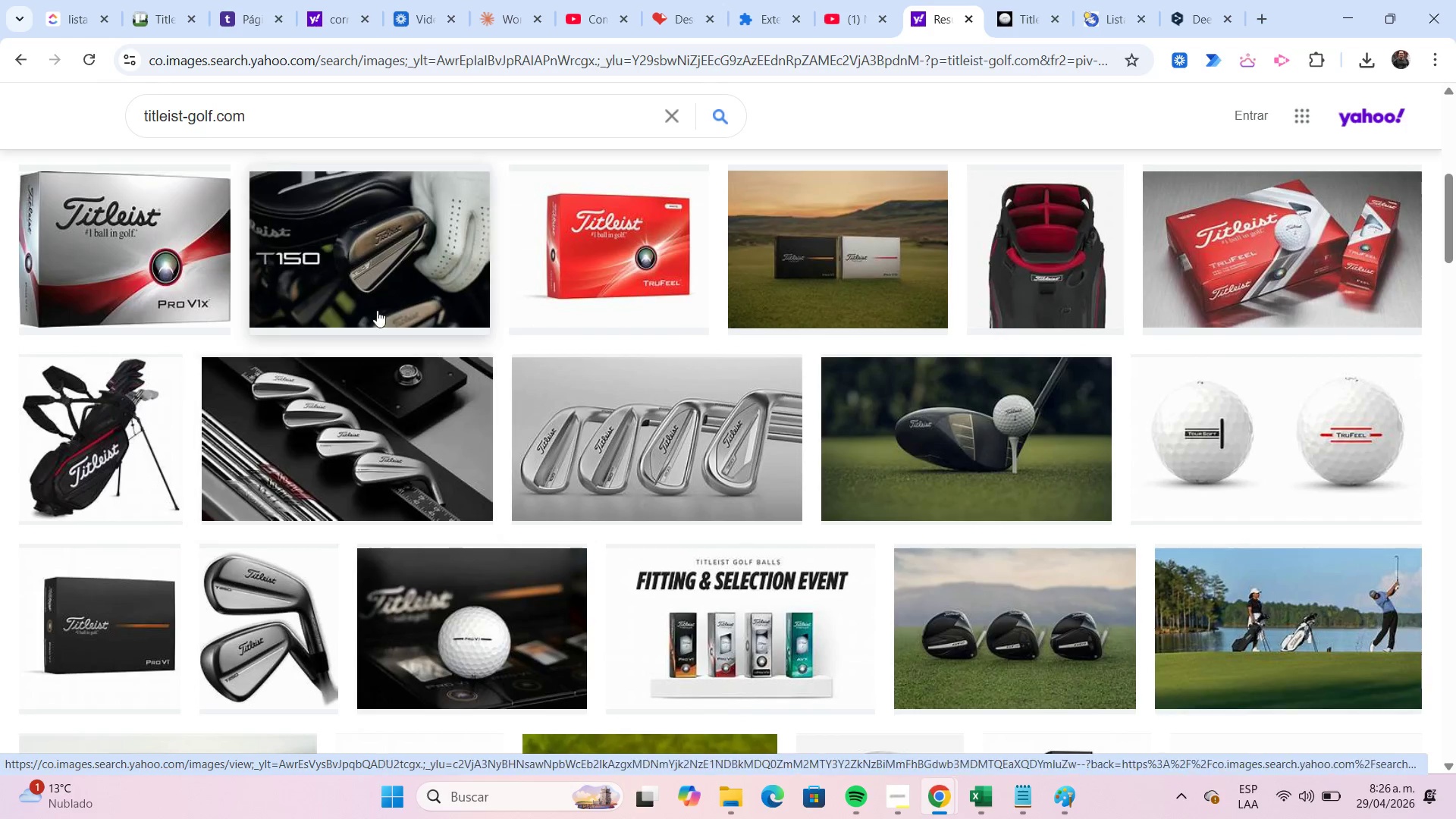 
right_click([179, 232])
 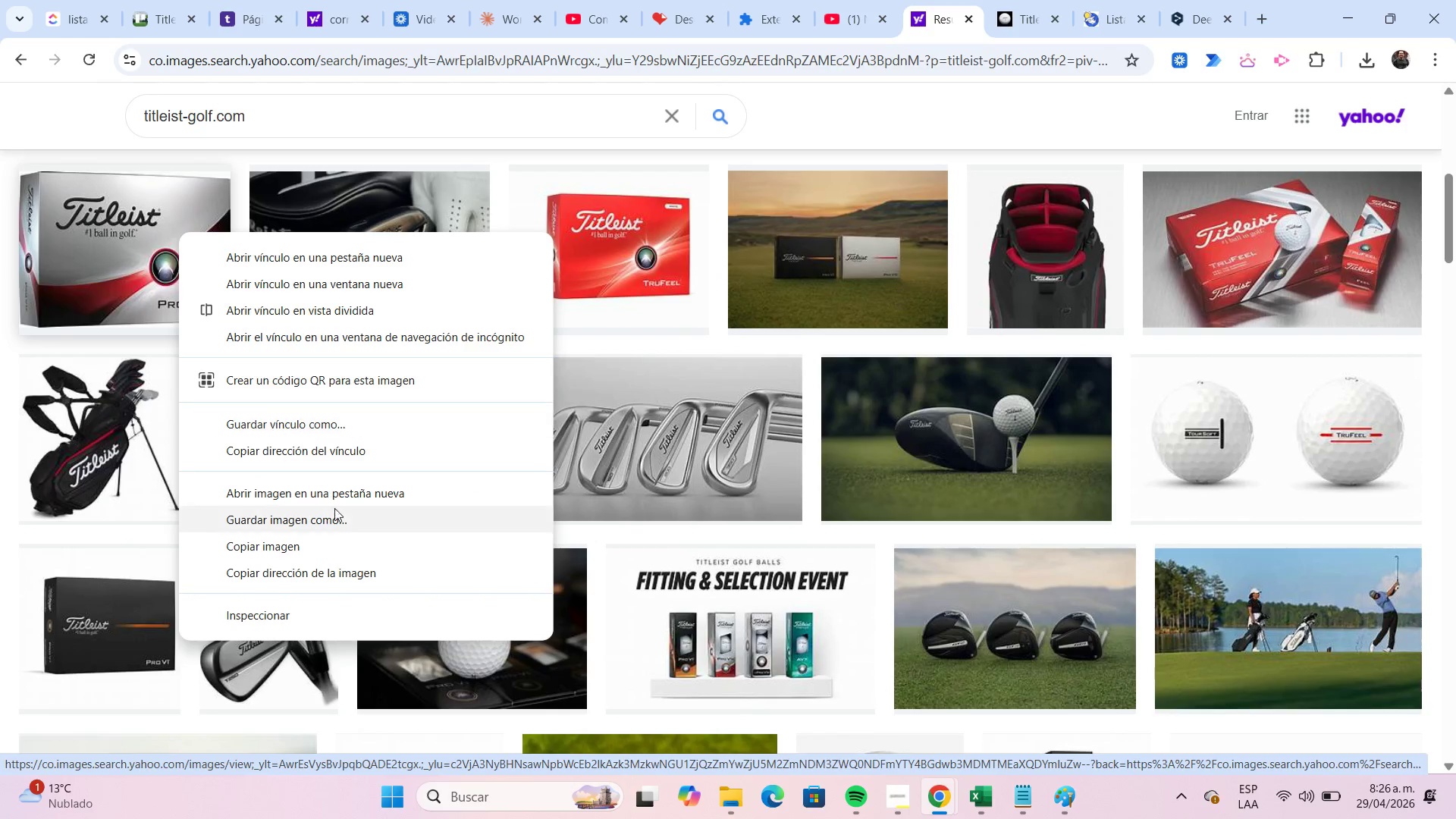 
left_click([344, 519])
 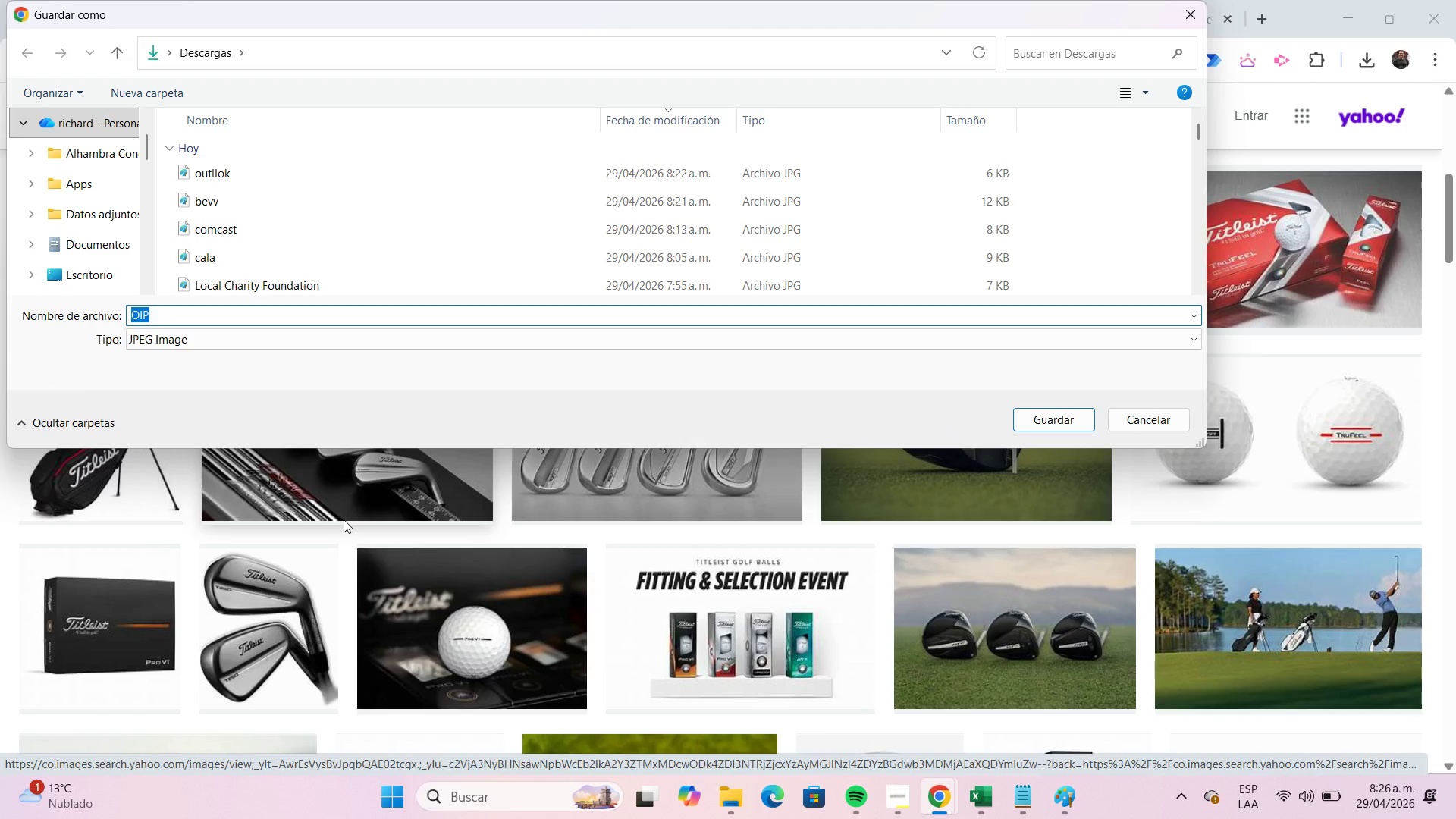 
type(ties)
 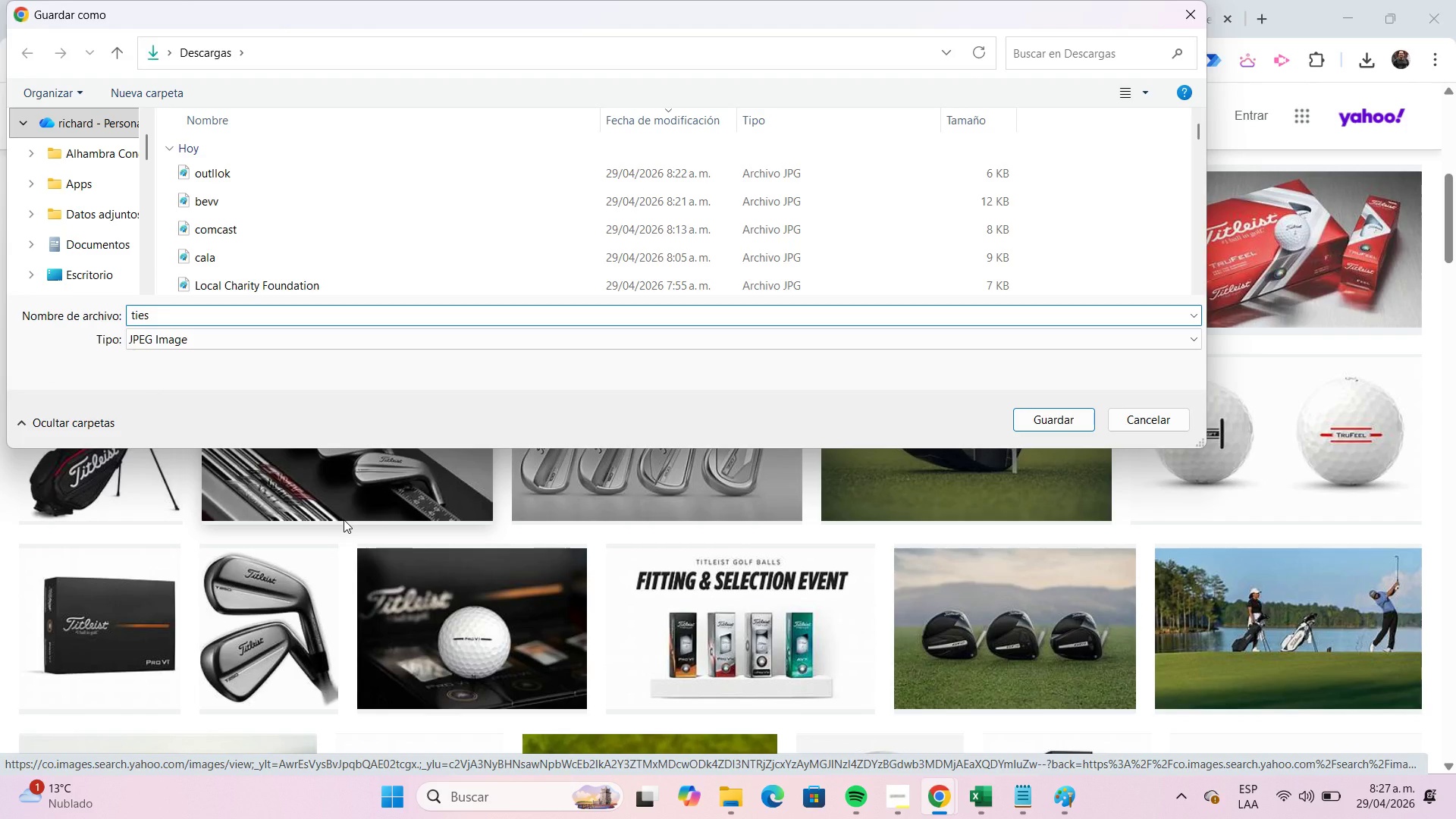 
key(Enter)
 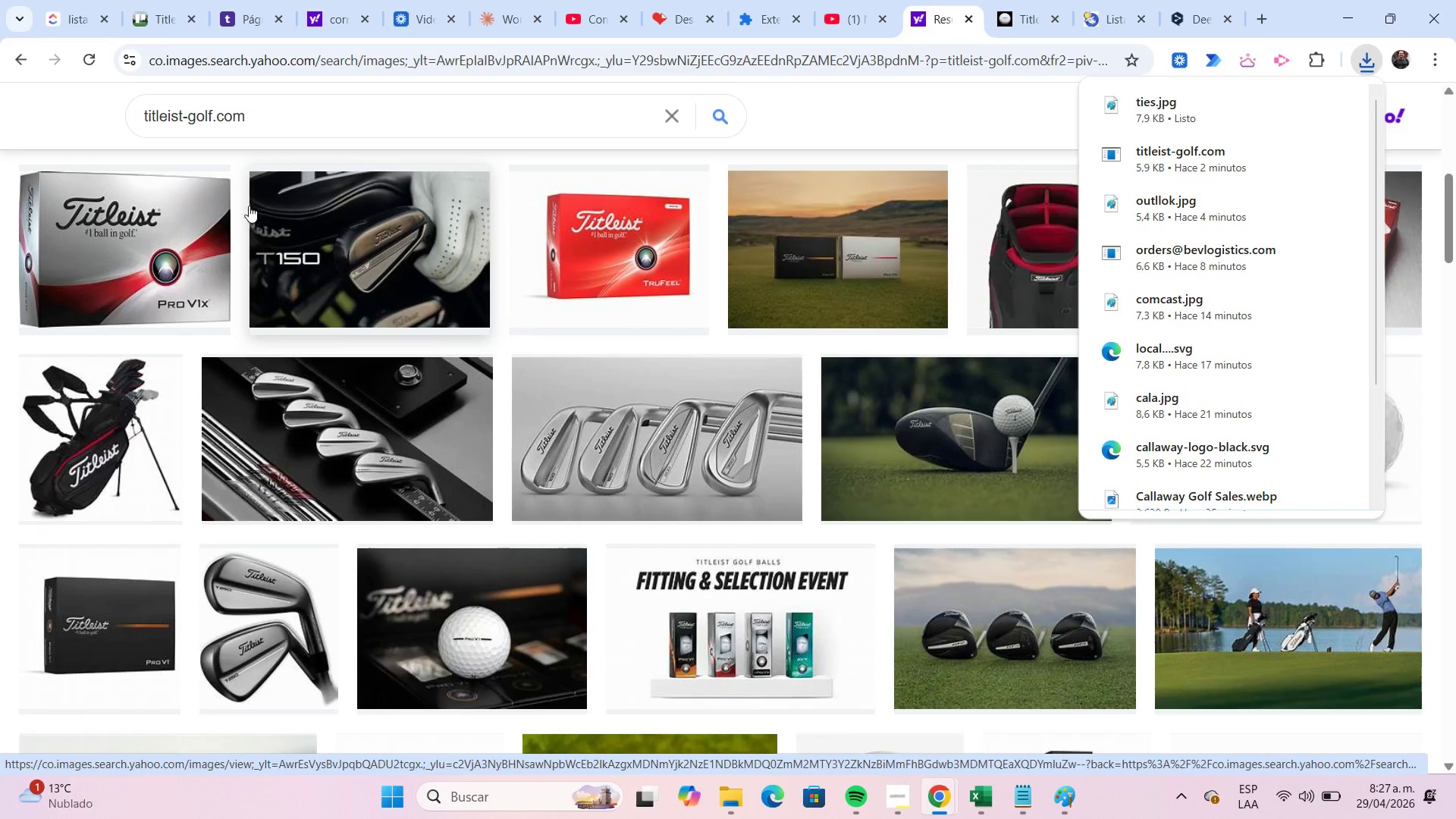 
left_click([167, 36])
 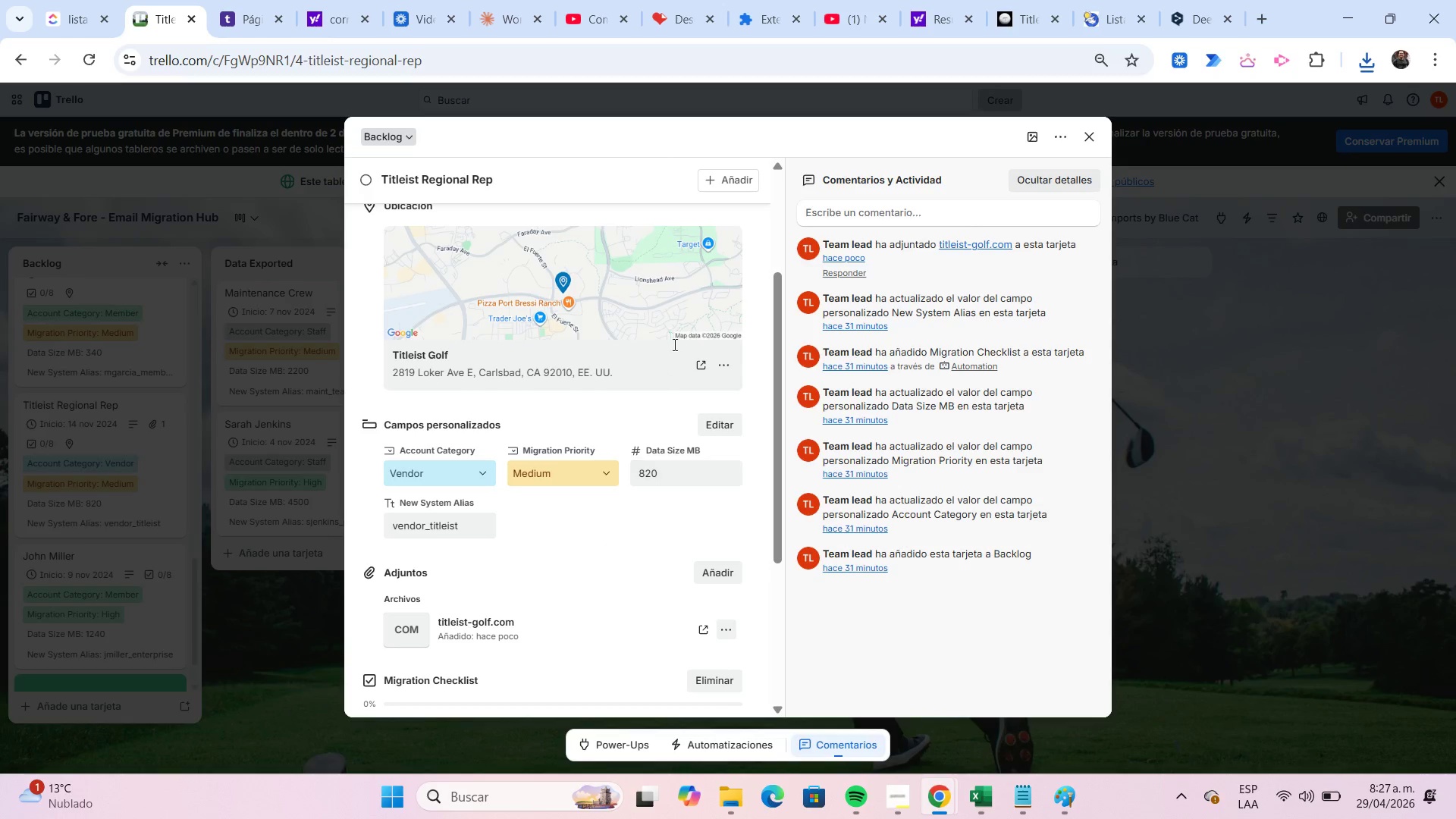 
scroll: coordinate [578, 309], scroll_direction: up, amount: 7.0
 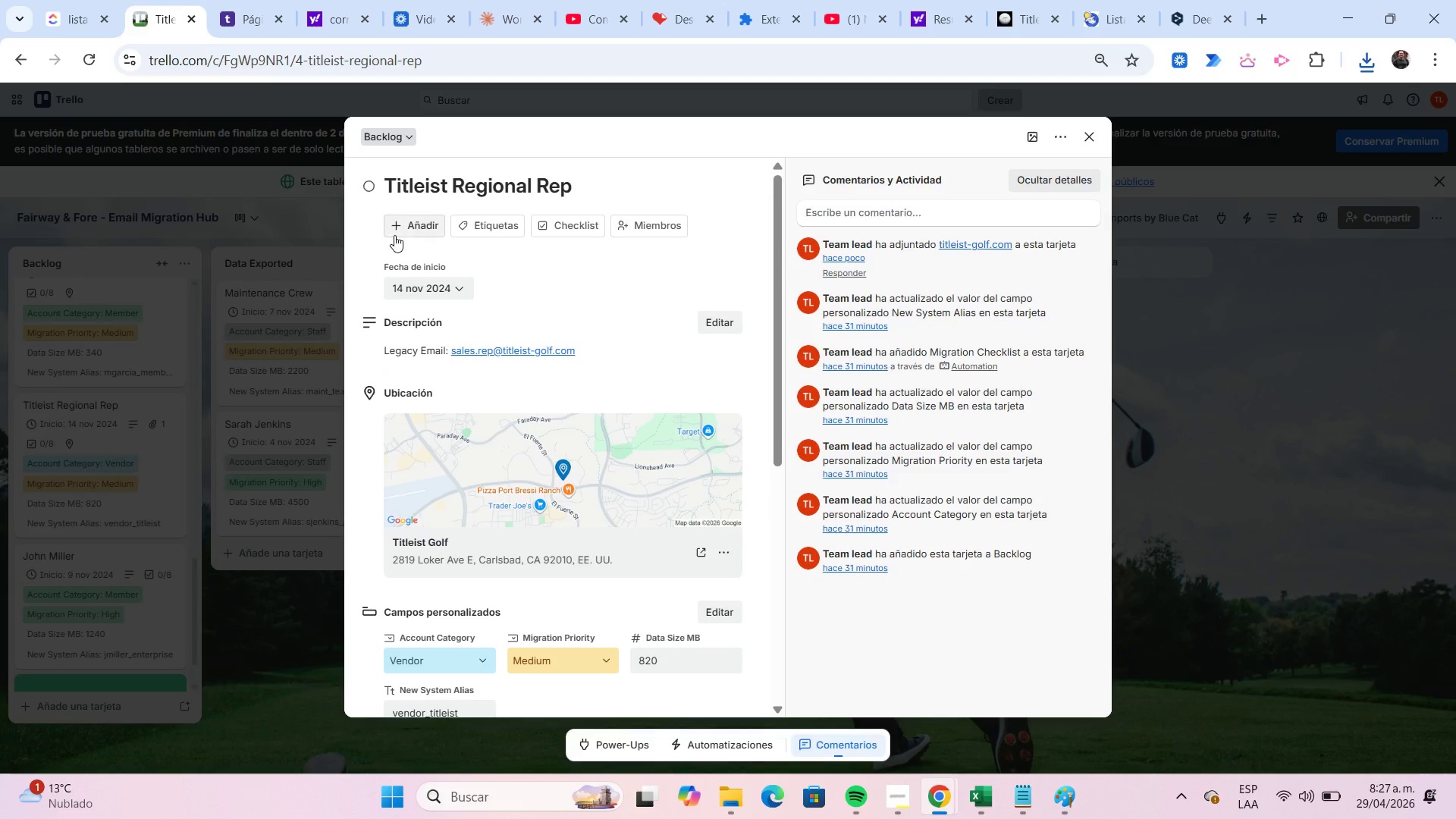 
left_click([400, 226])
 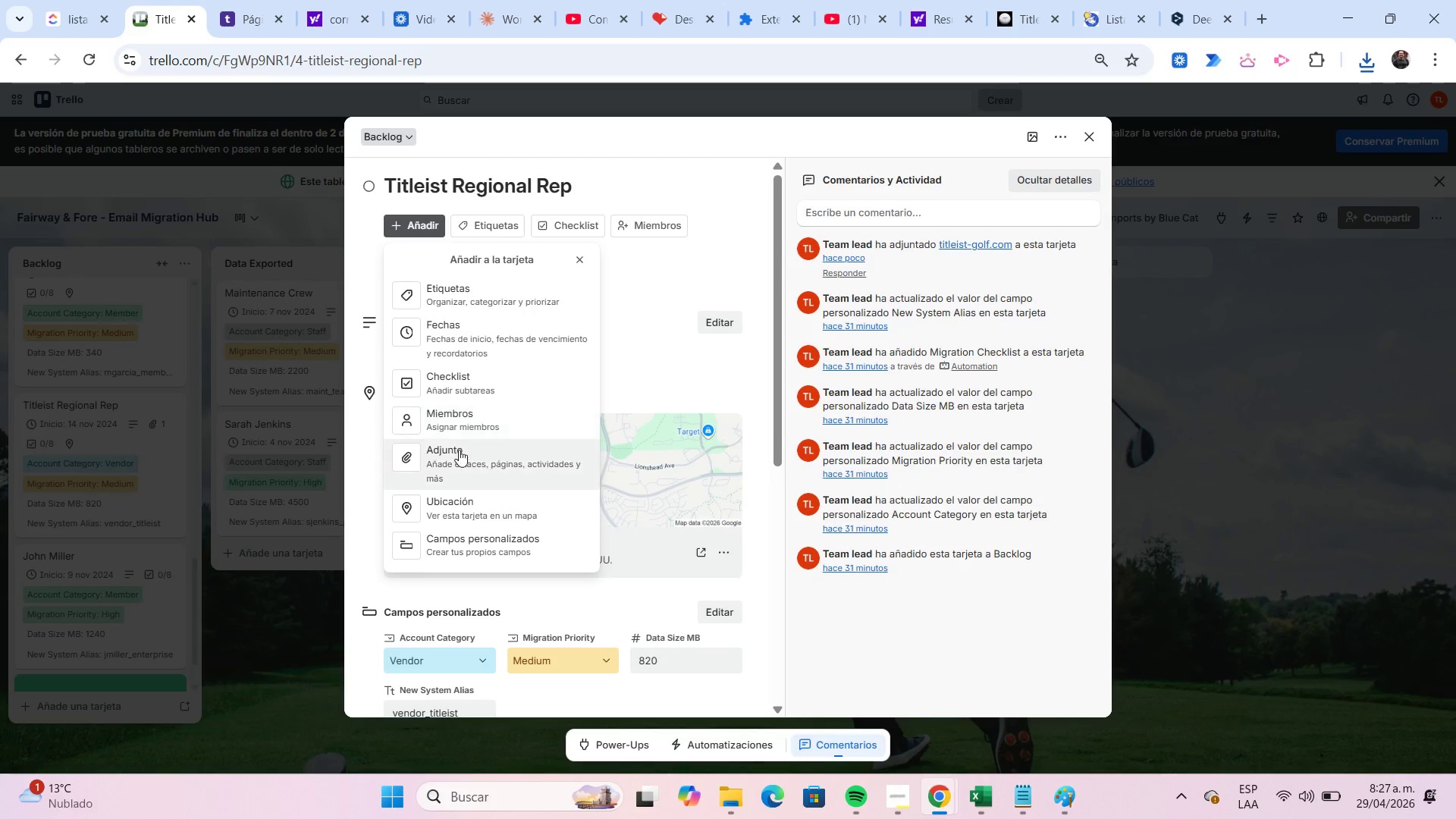 
left_click([463, 459])
 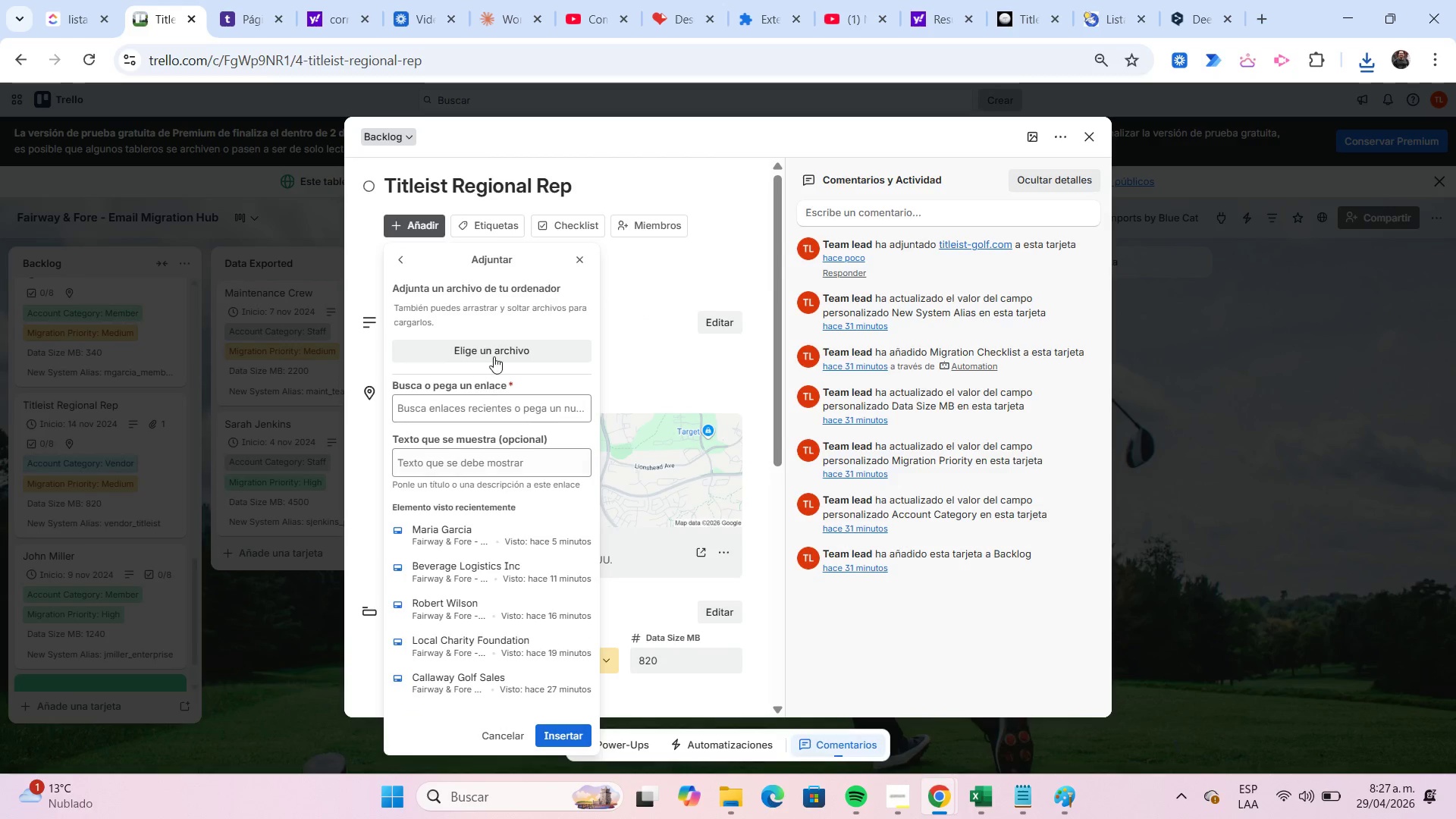 
left_click([494, 356])
 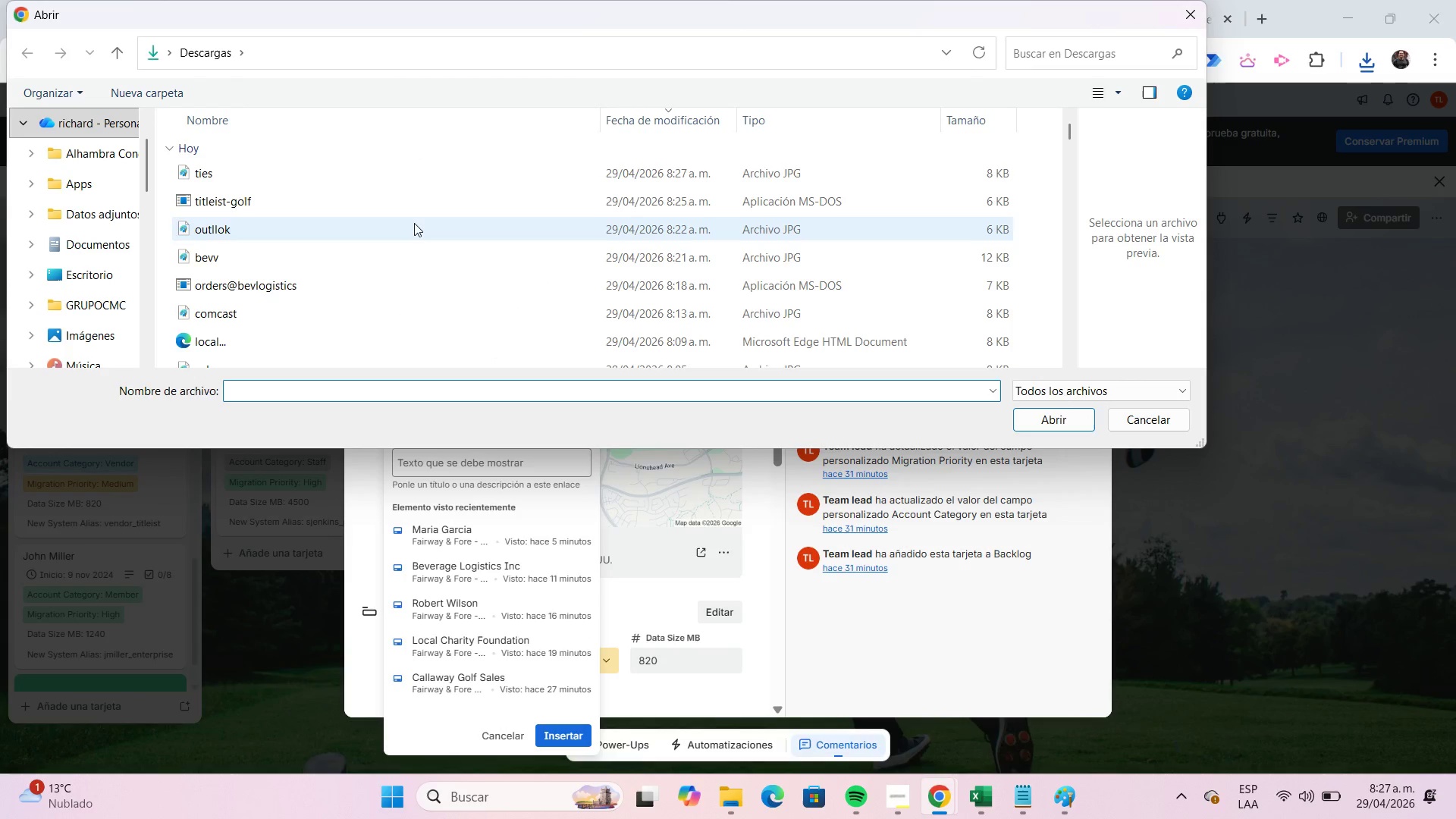 
left_click([369, 172])
 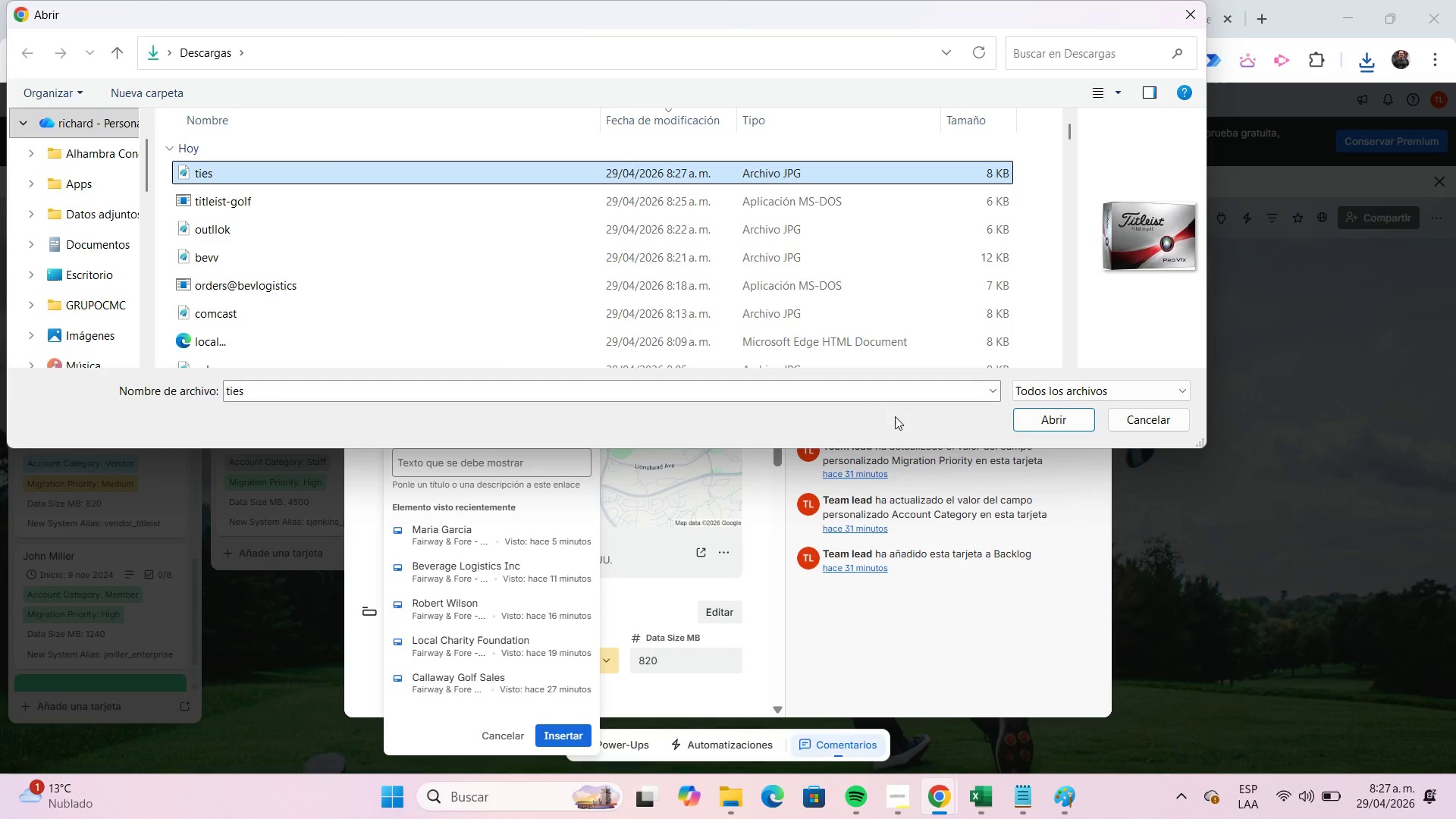 
left_click([1032, 419])
 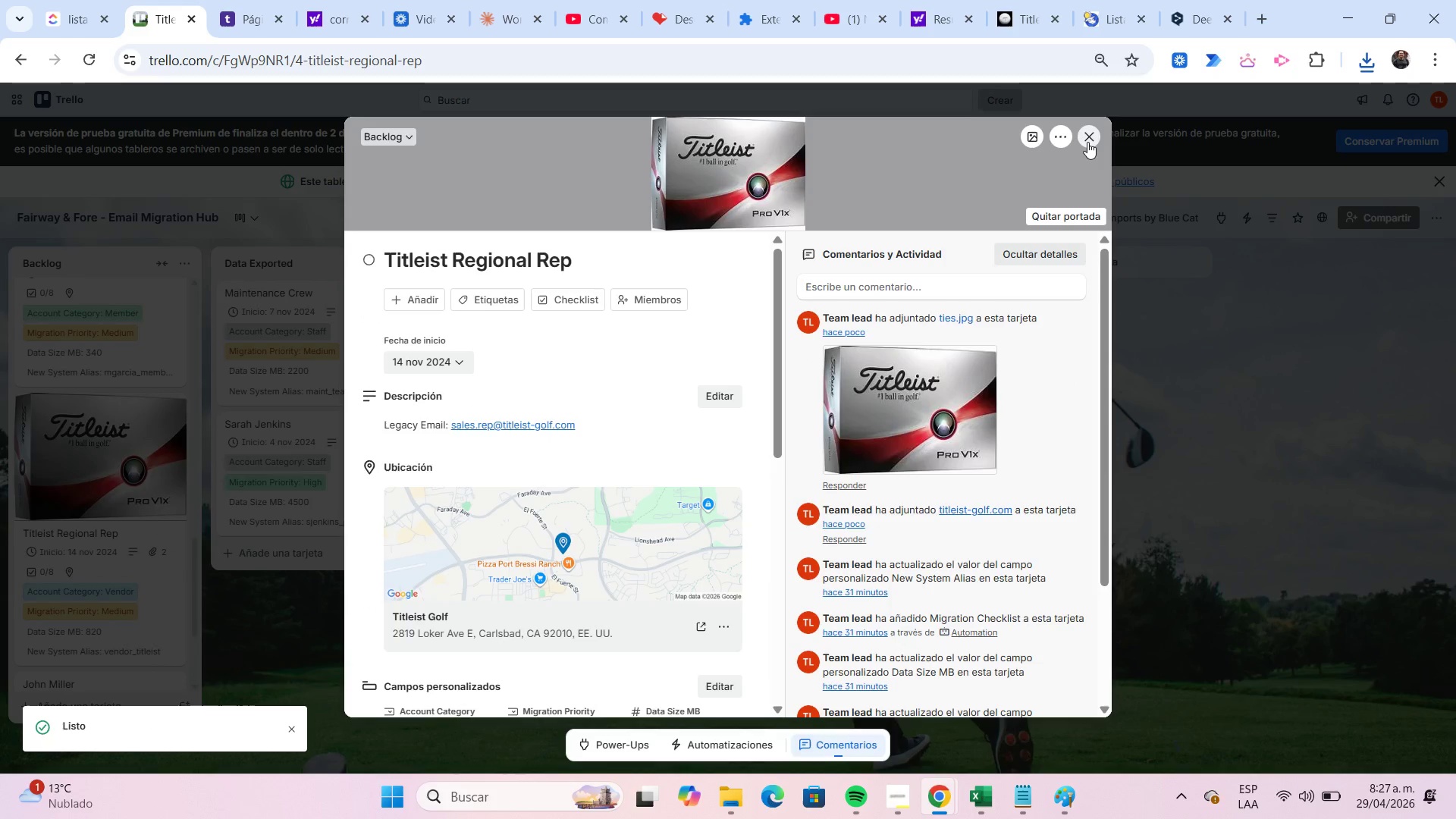 
wait(6.31)
 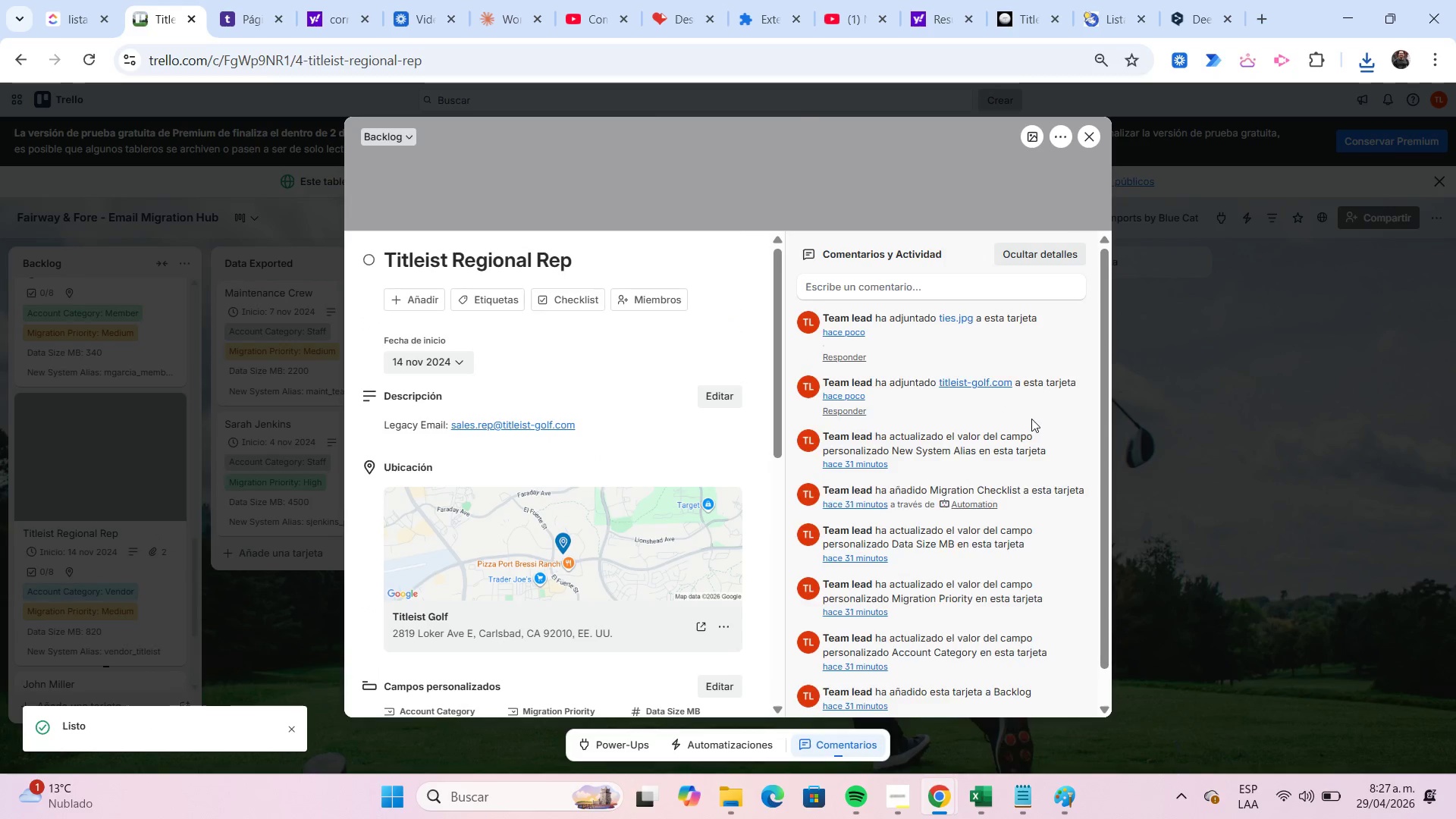 
left_click([1087, 142])
 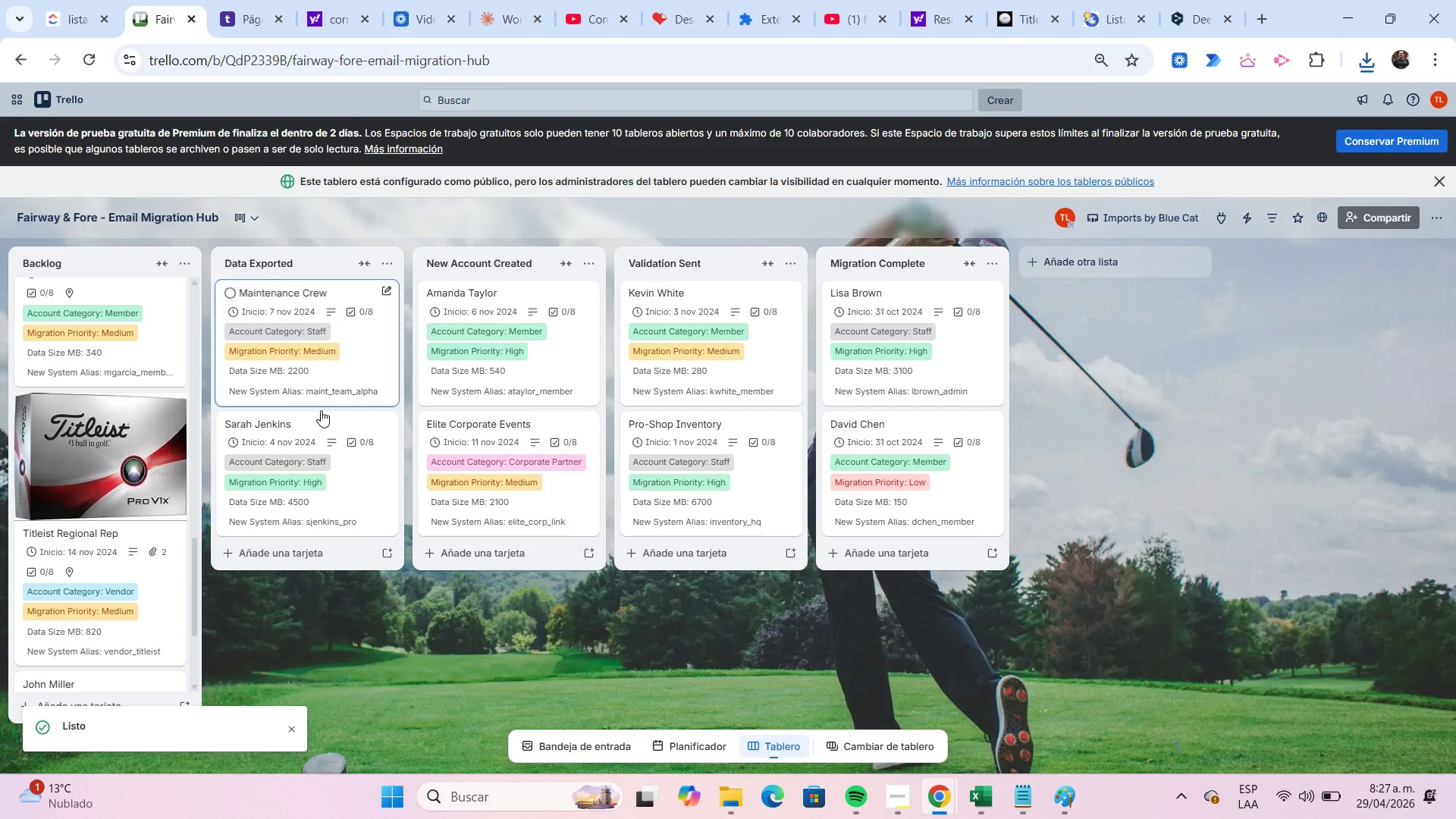 
scroll: coordinate [178, 440], scroll_direction: up, amount: 4.0
 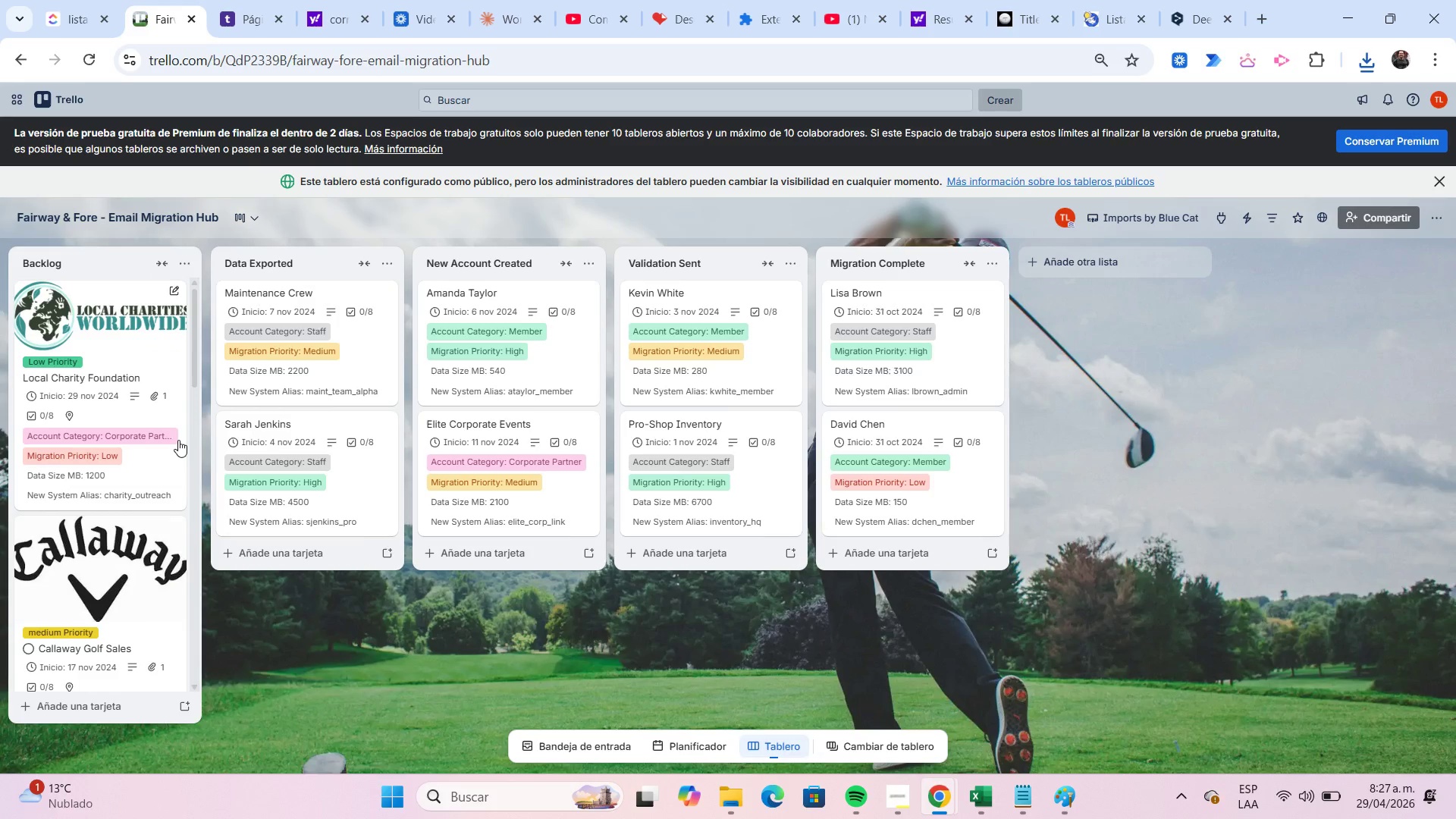 
scroll: coordinate [178, 440], scroll_direction: down, amount: 9.0
 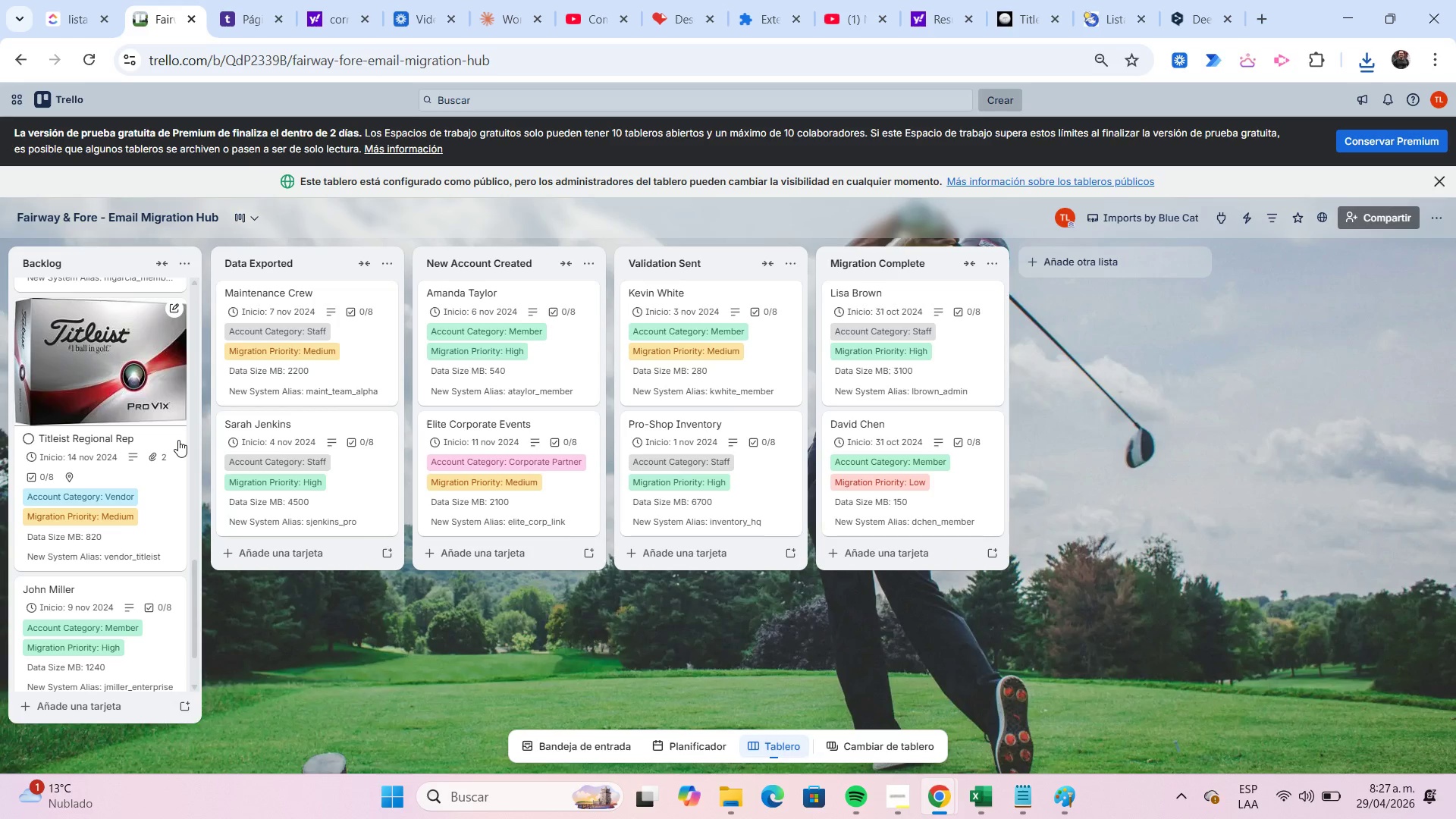 
scroll: coordinate [178, 440], scroll_direction: up, amount: 1.0
 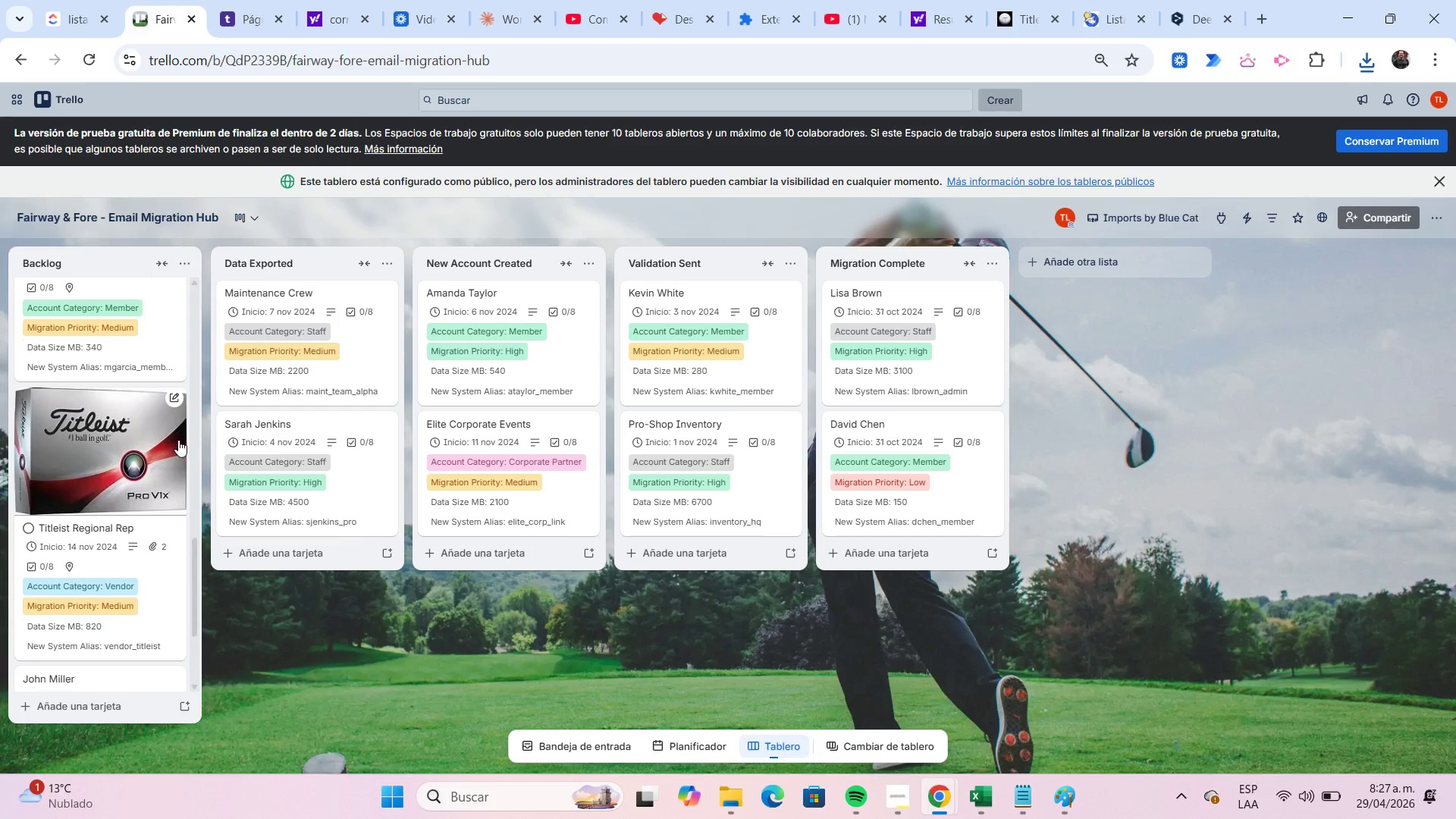 
scroll: coordinate [178, 440], scroll_direction: down, amount: 2.0
 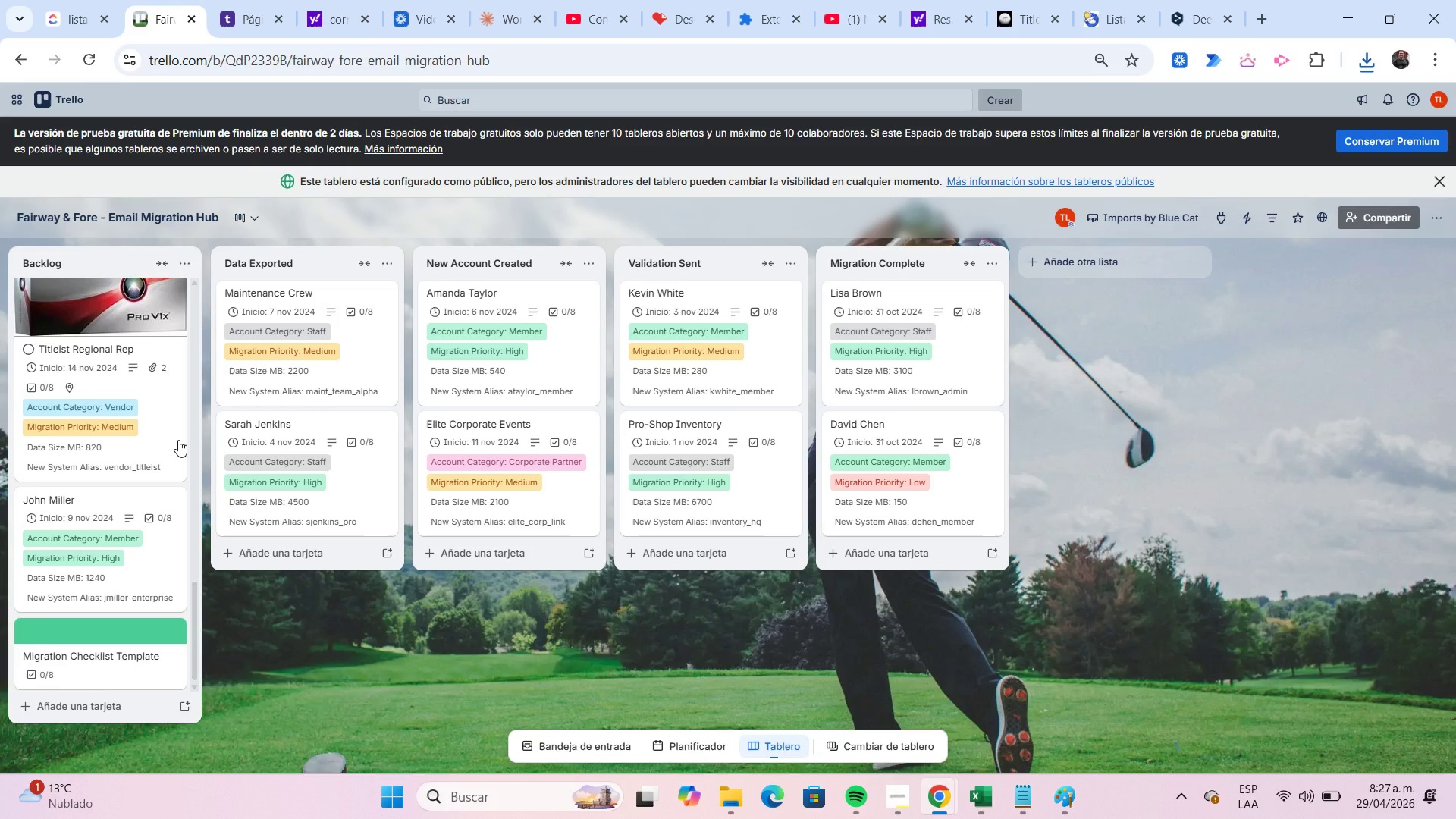 
scroll: coordinate [178, 440], scroll_direction: up, amount: 1.0
 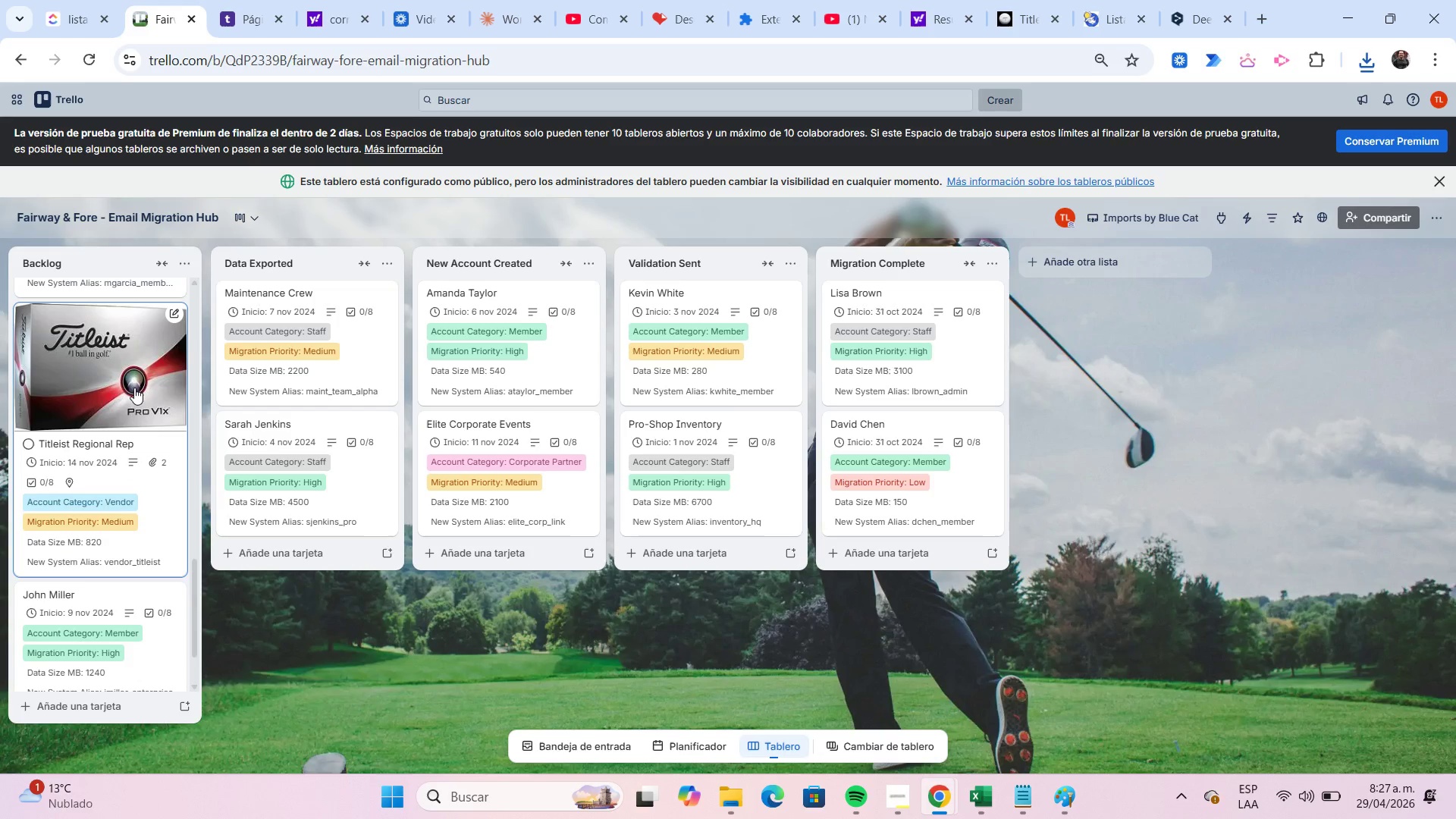 
left_click_drag(start_coordinate=[132, 383], to_coordinate=[127, 325])
 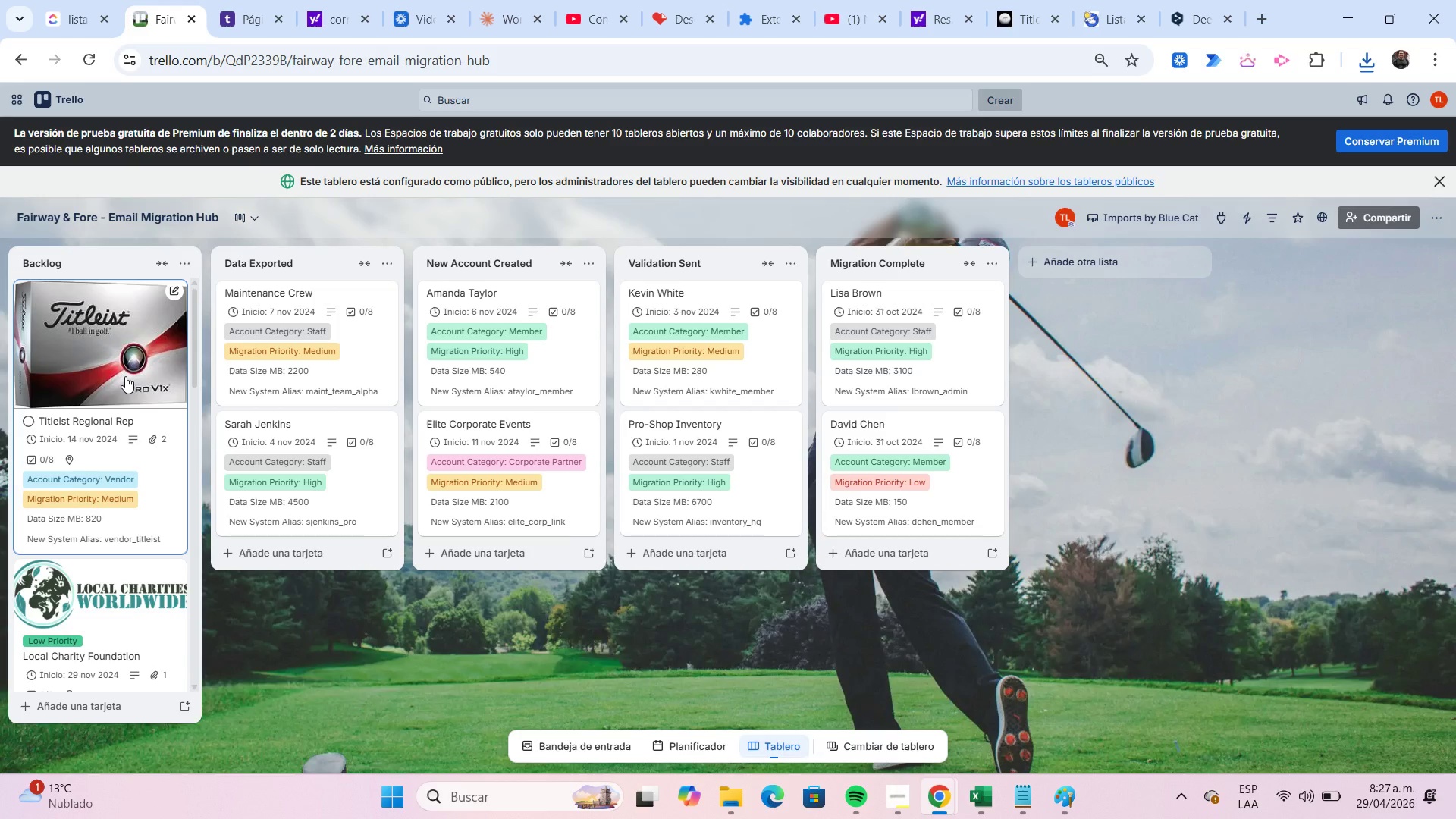 
scroll: coordinate [125, 376], scroll_direction: down, amount: 3.0
 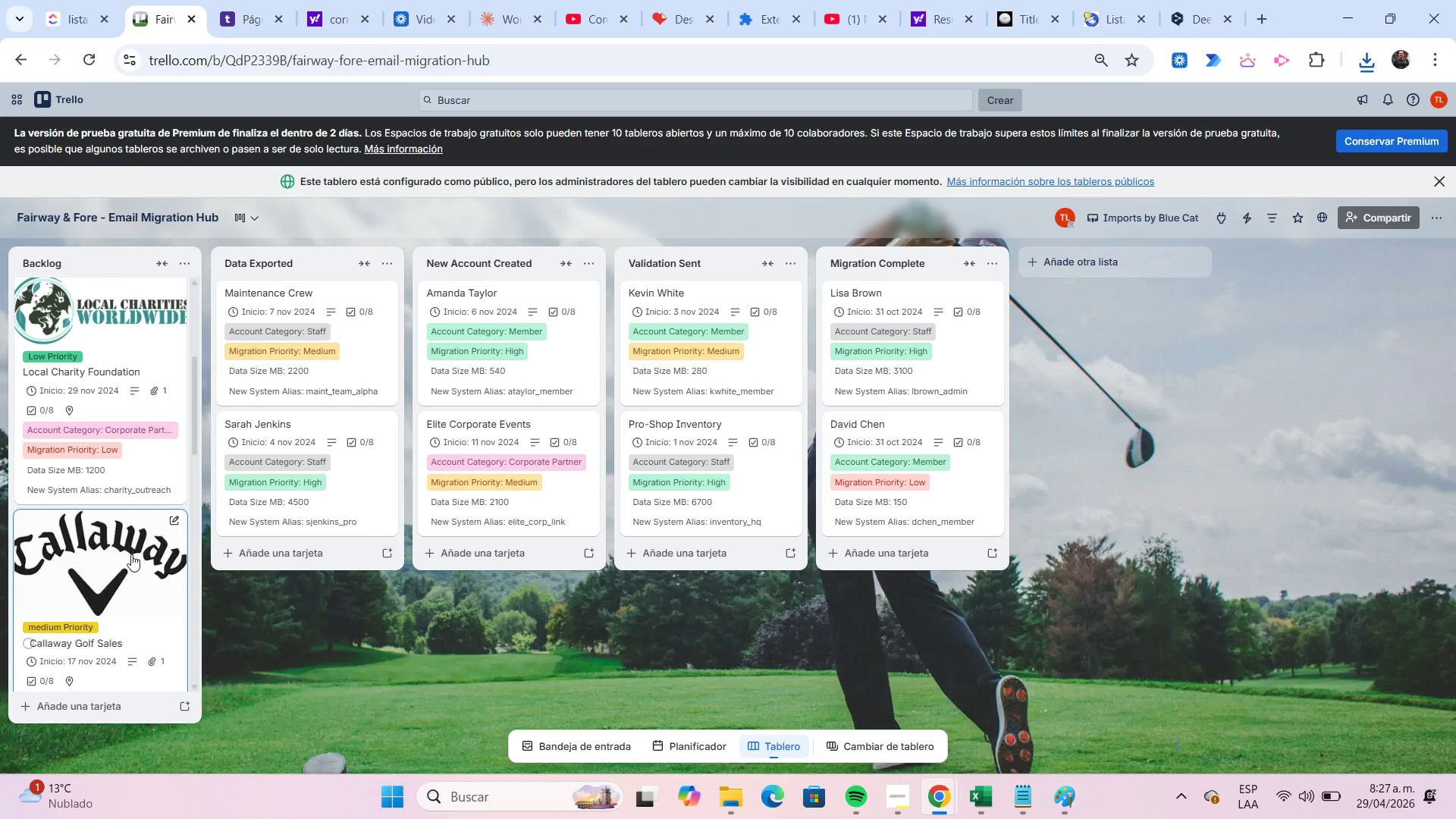 
left_click_drag(start_coordinate=[130, 554], to_coordinate=[102, 402])
 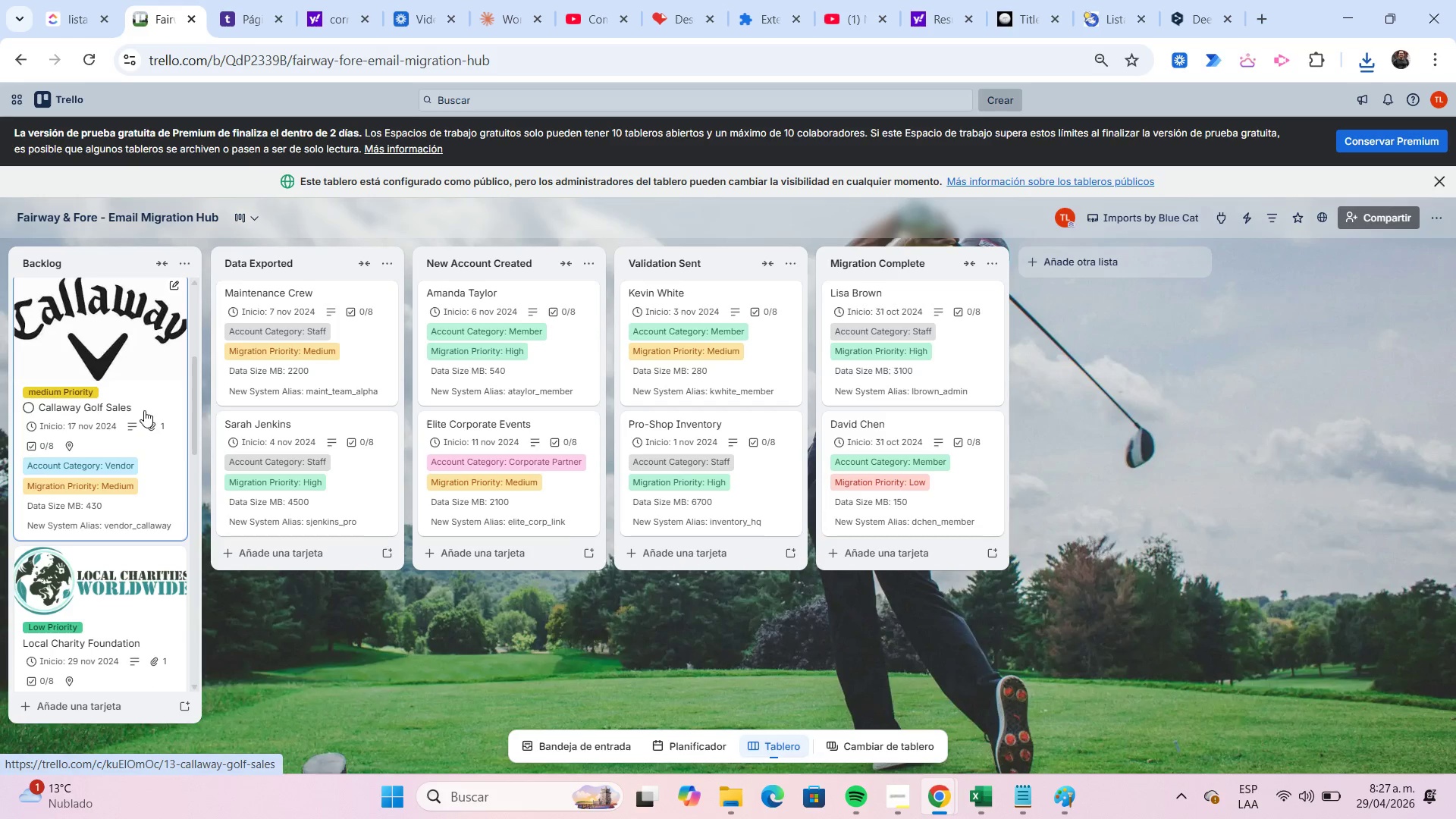 
scroll: coordinate [145, 410], scroll_direction: up, amount: 6.0
 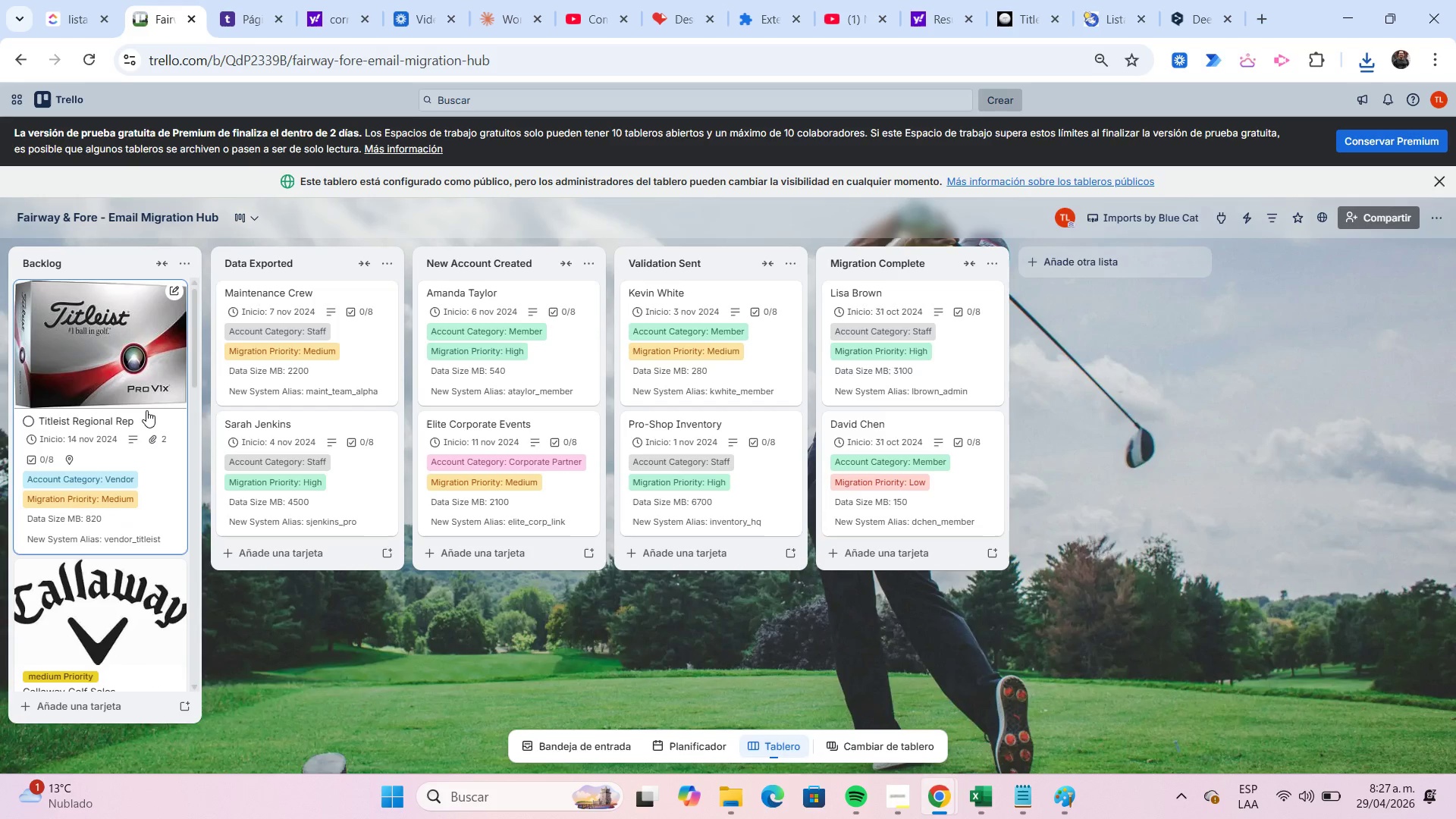 
scroll: coordinate [146, 410], scroll_direction: down, amount: 15.0
 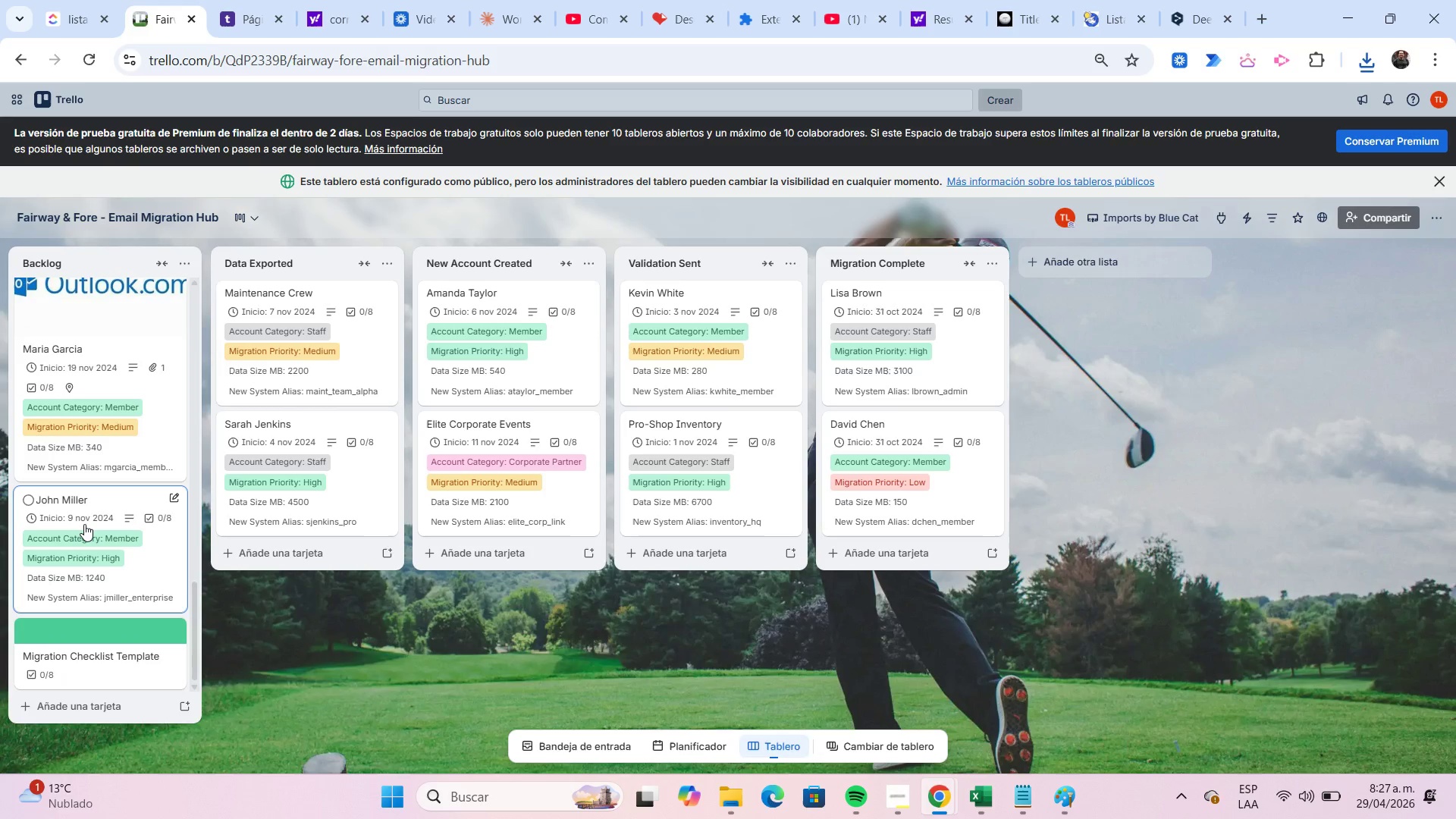 
left_click([84, 524])
 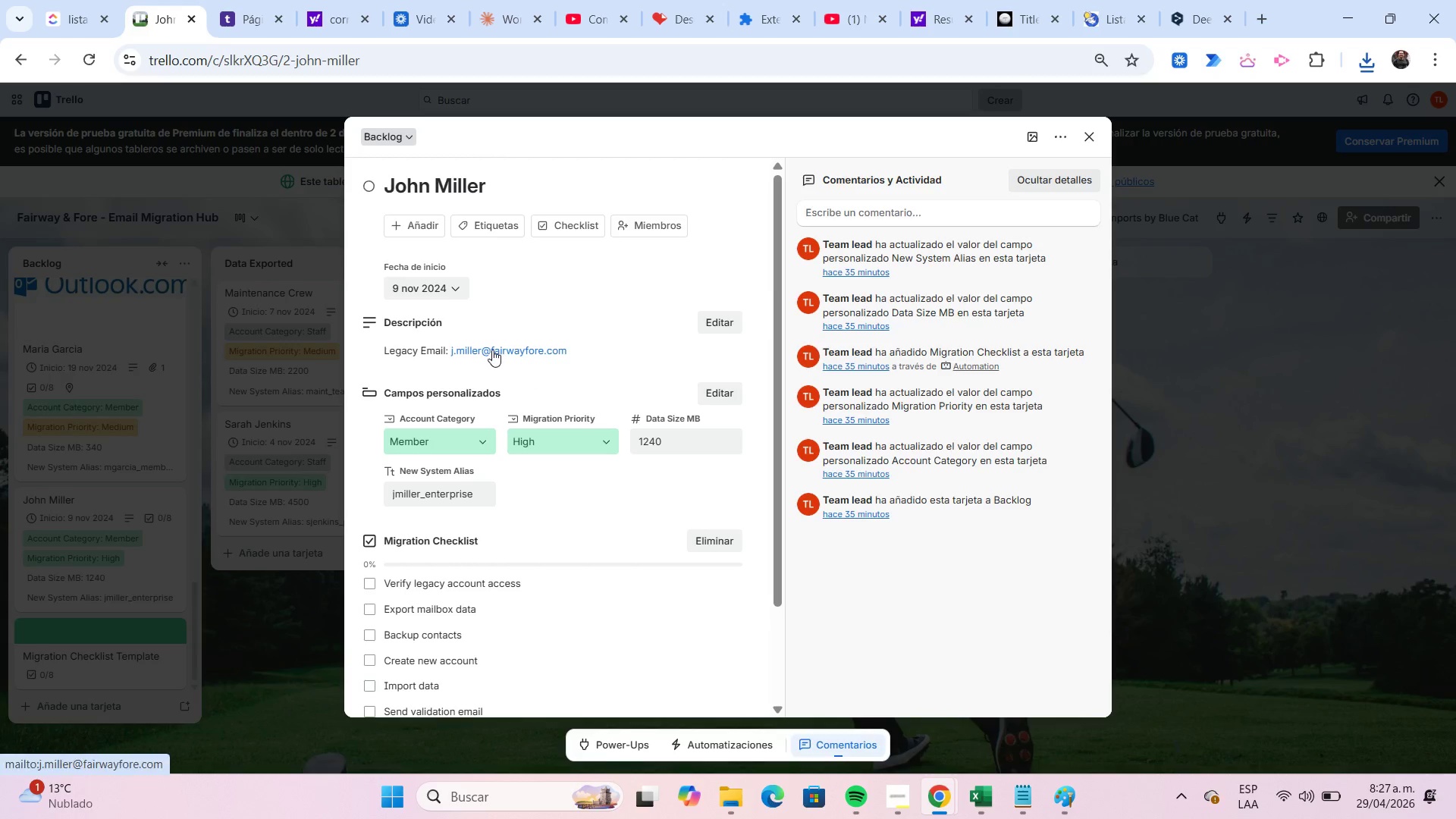 
left_click_drag(start_coordinate=[573, 353], to_coordinate=[491, 347])
 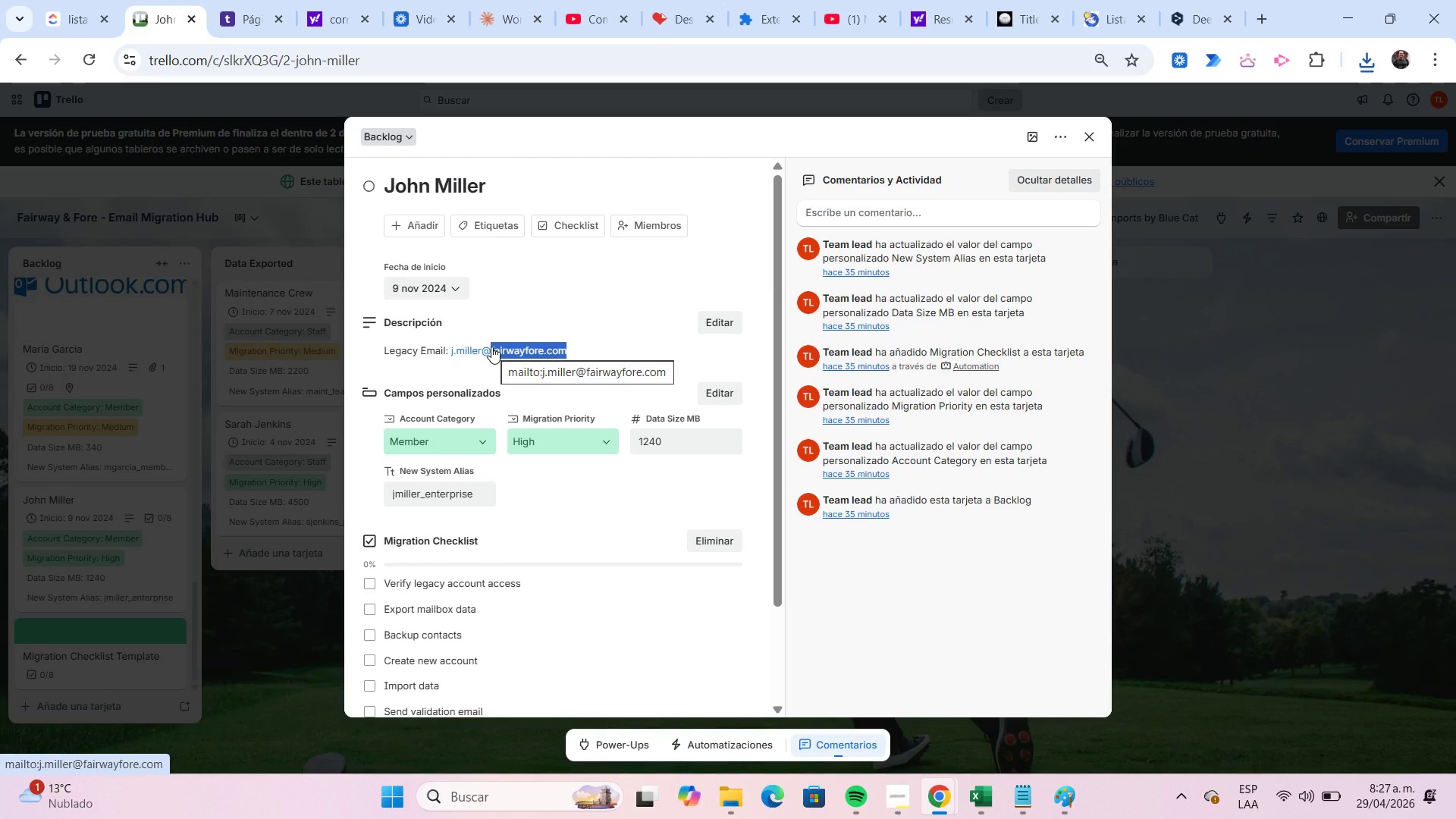 
key(Control+C)
 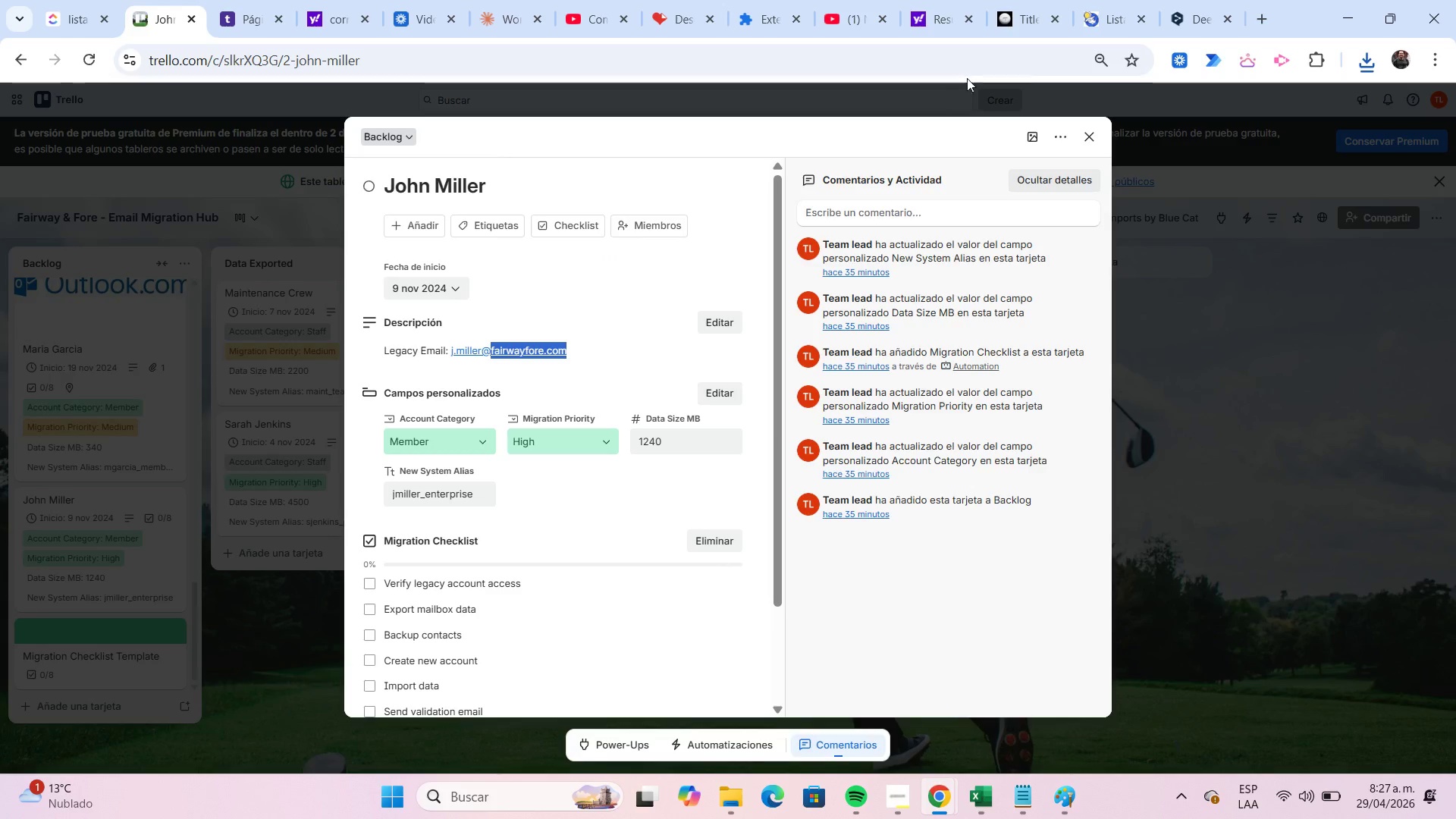 
left_click([1023, 20])
 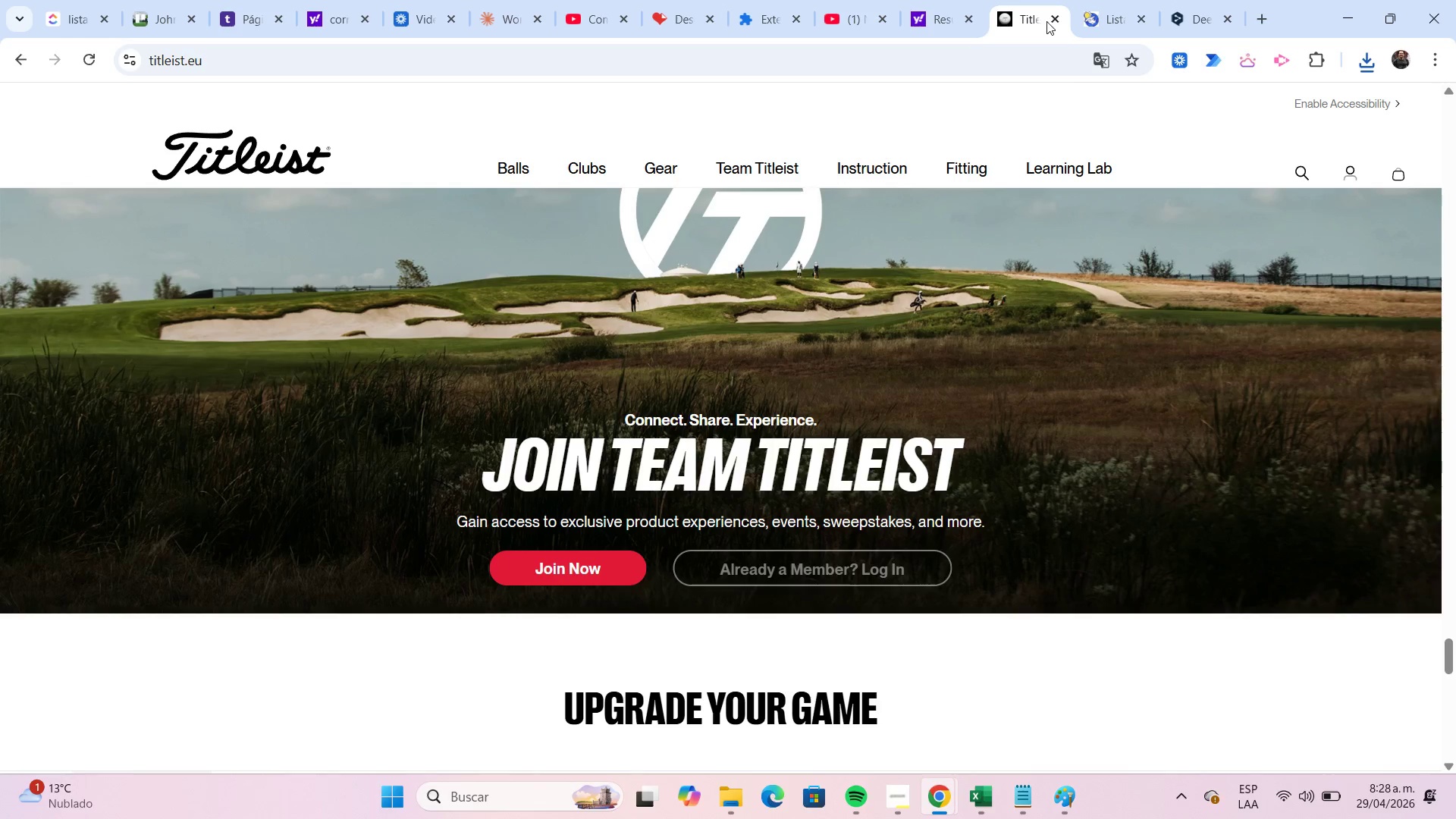 
left_click([1050, 21])
 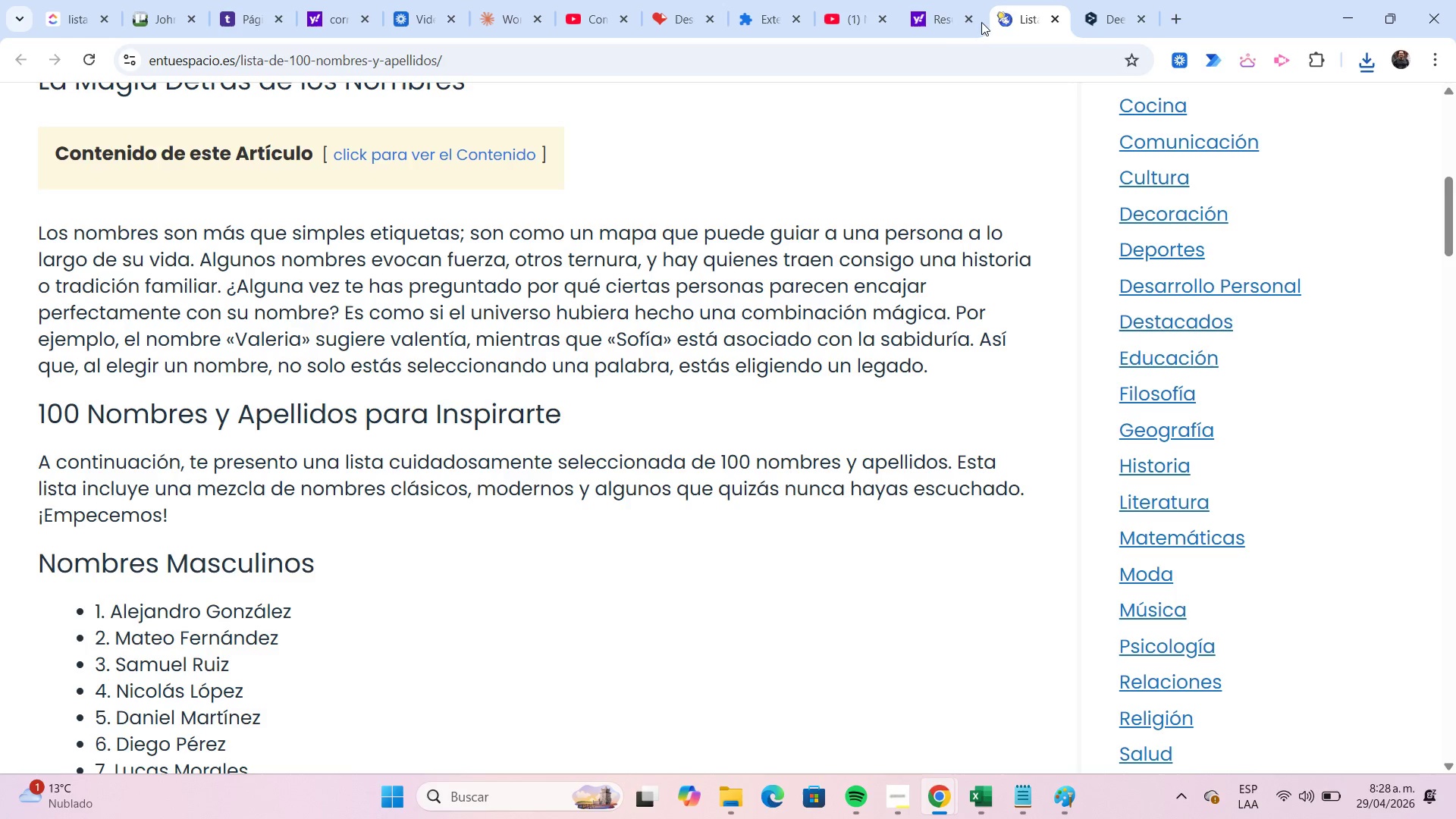 
left_click([951, 16])
 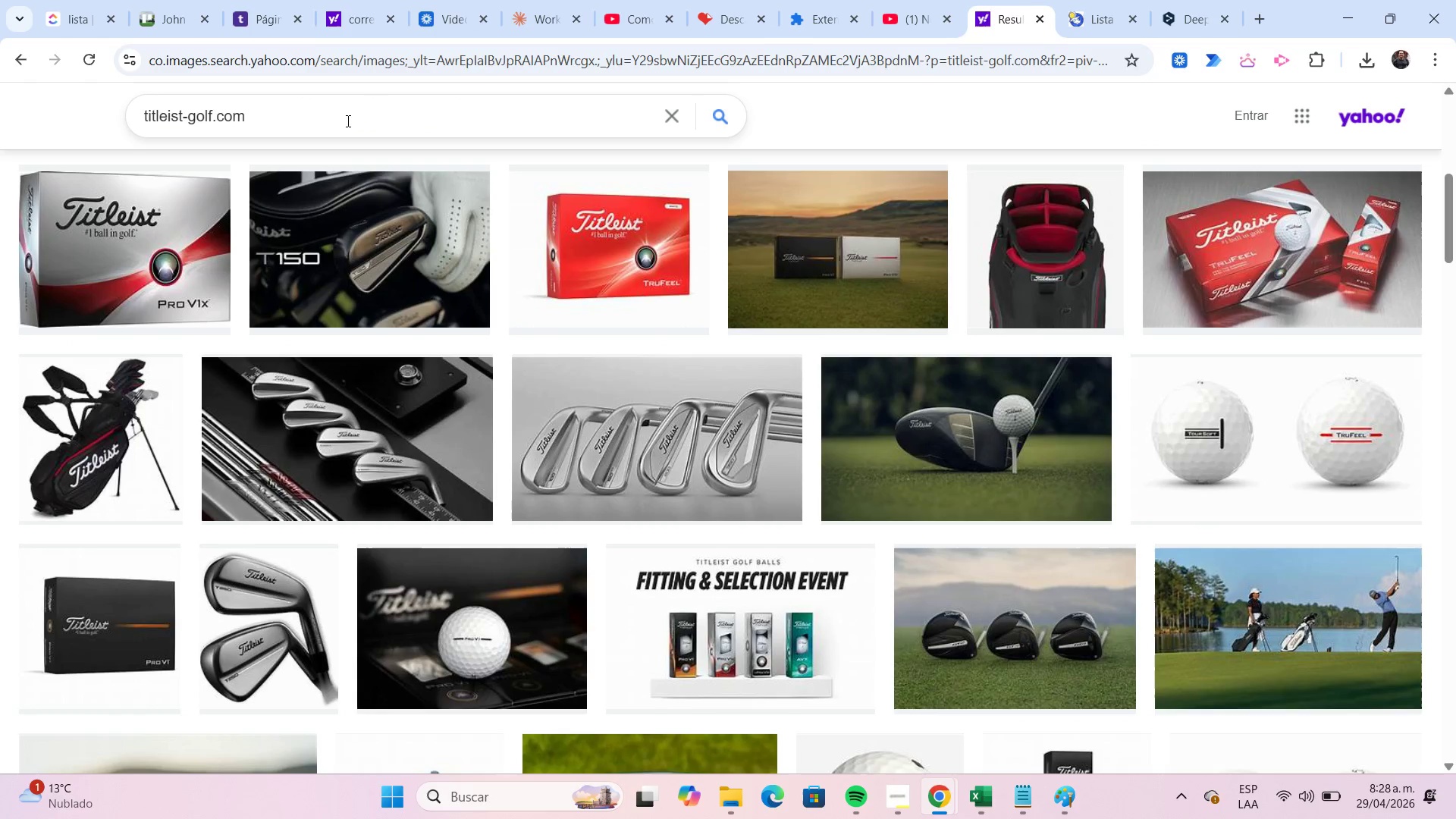 
left_click([346, 121])
 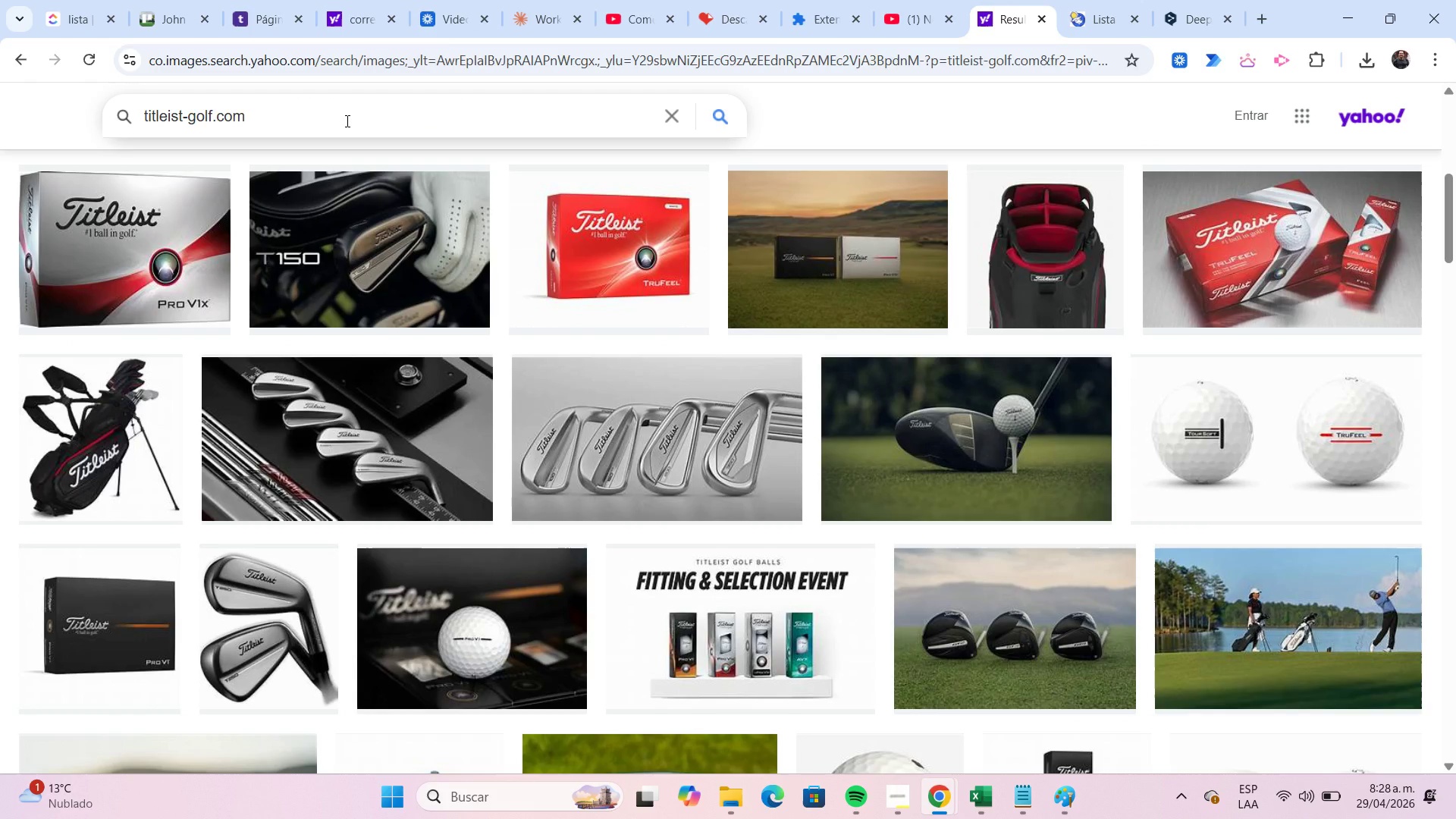 
key(Shift+Home)
 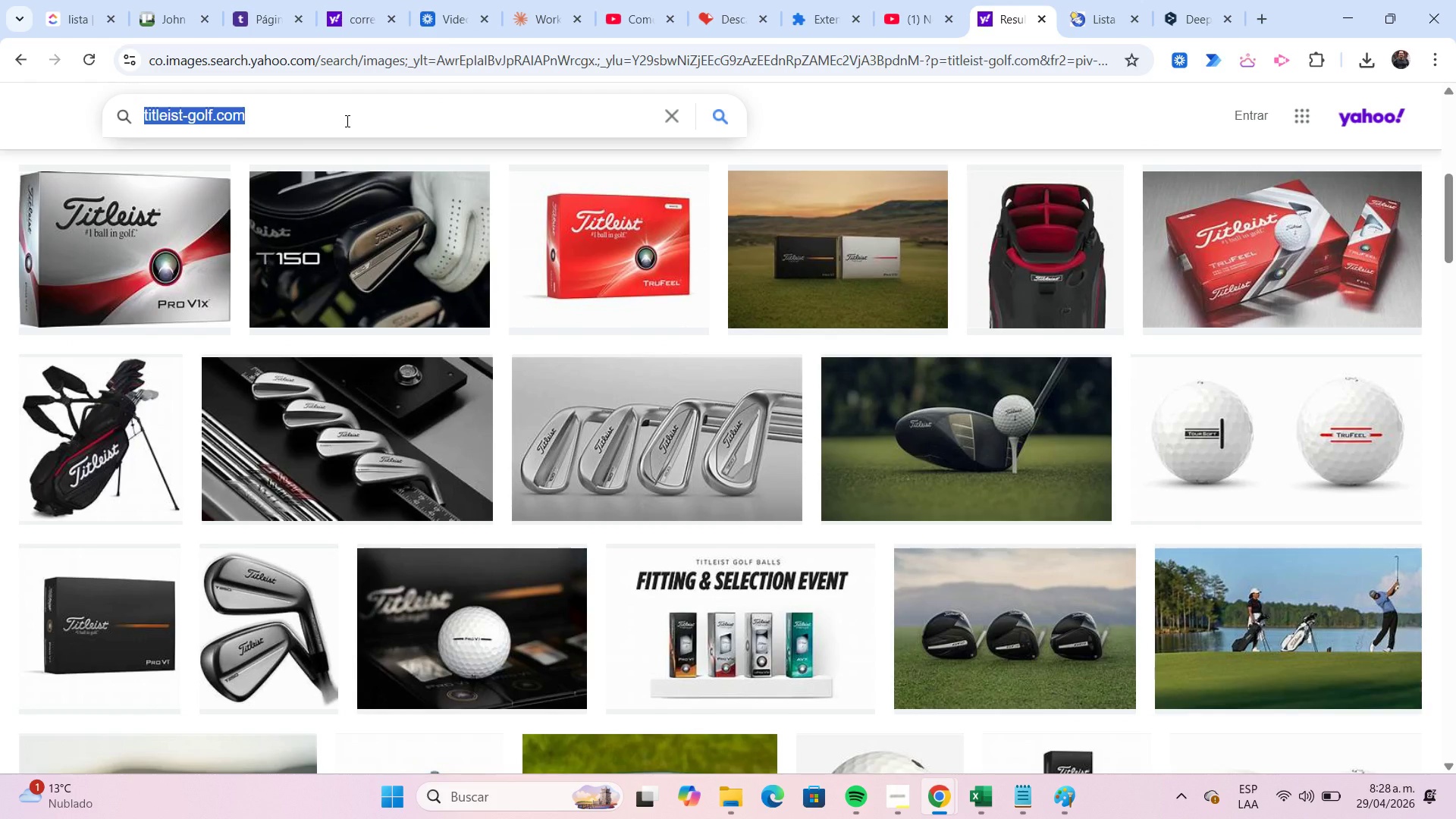 
key(Control+V)
 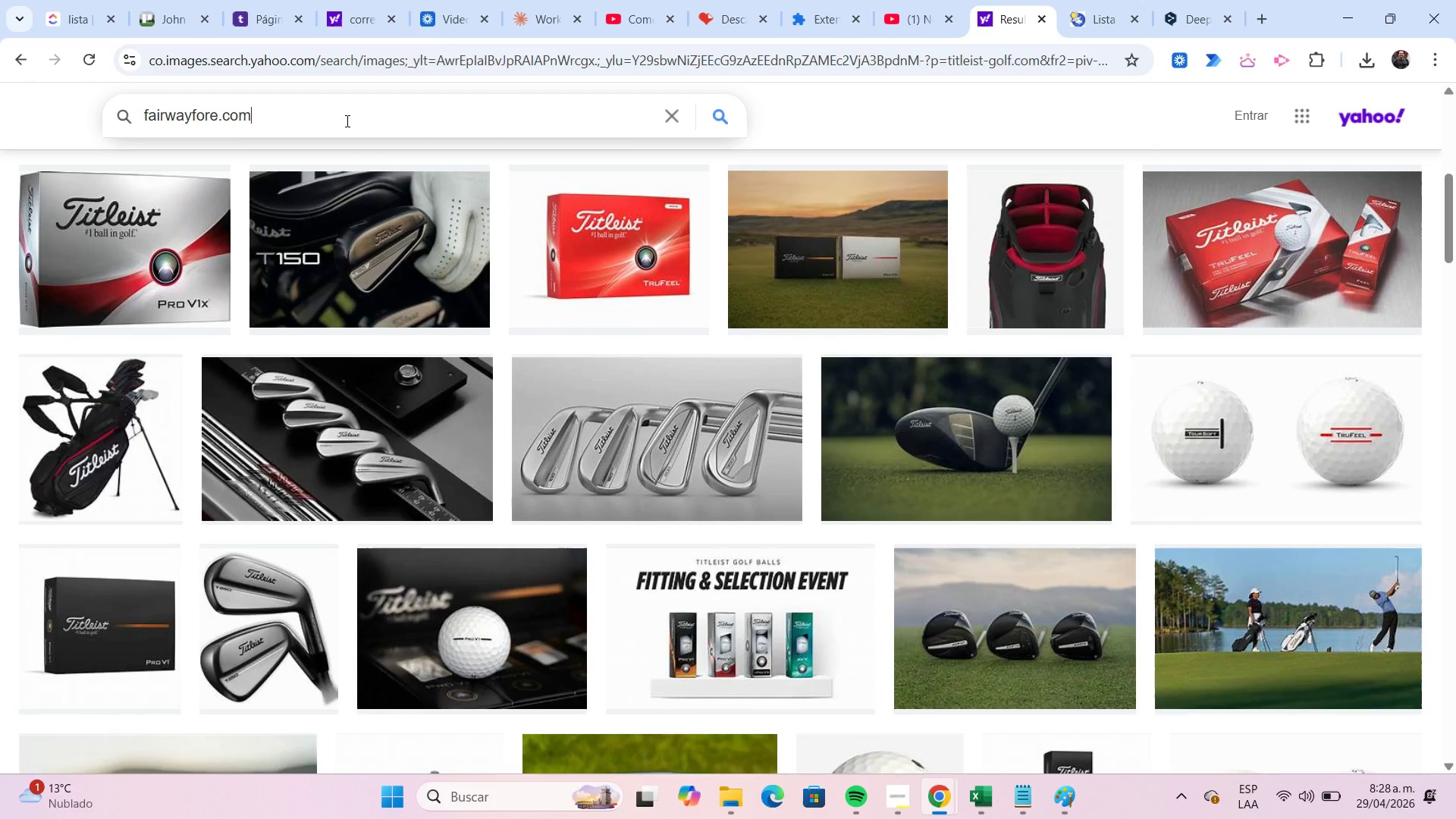 
key(Enter)
 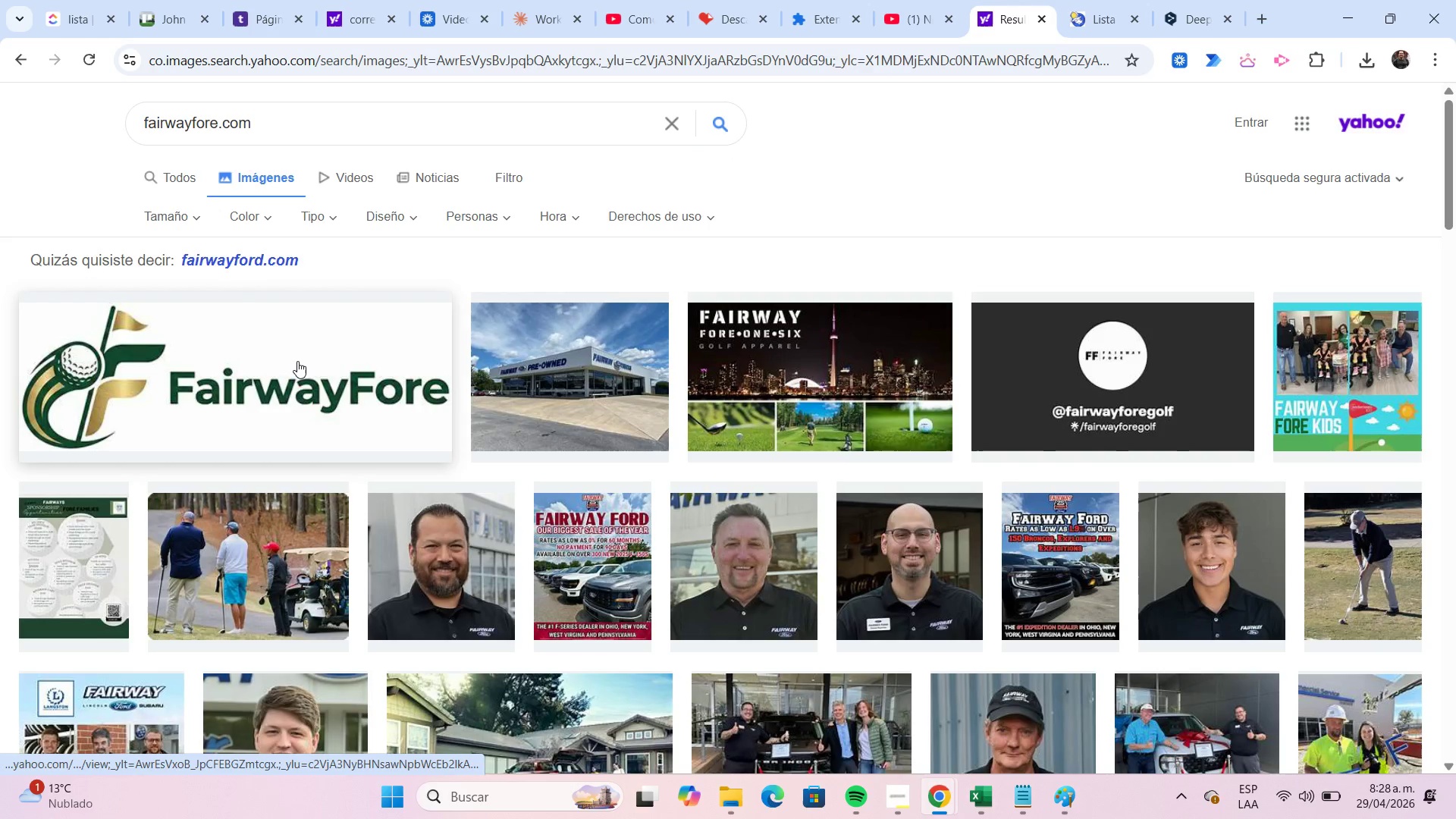 
wait(6.19)
 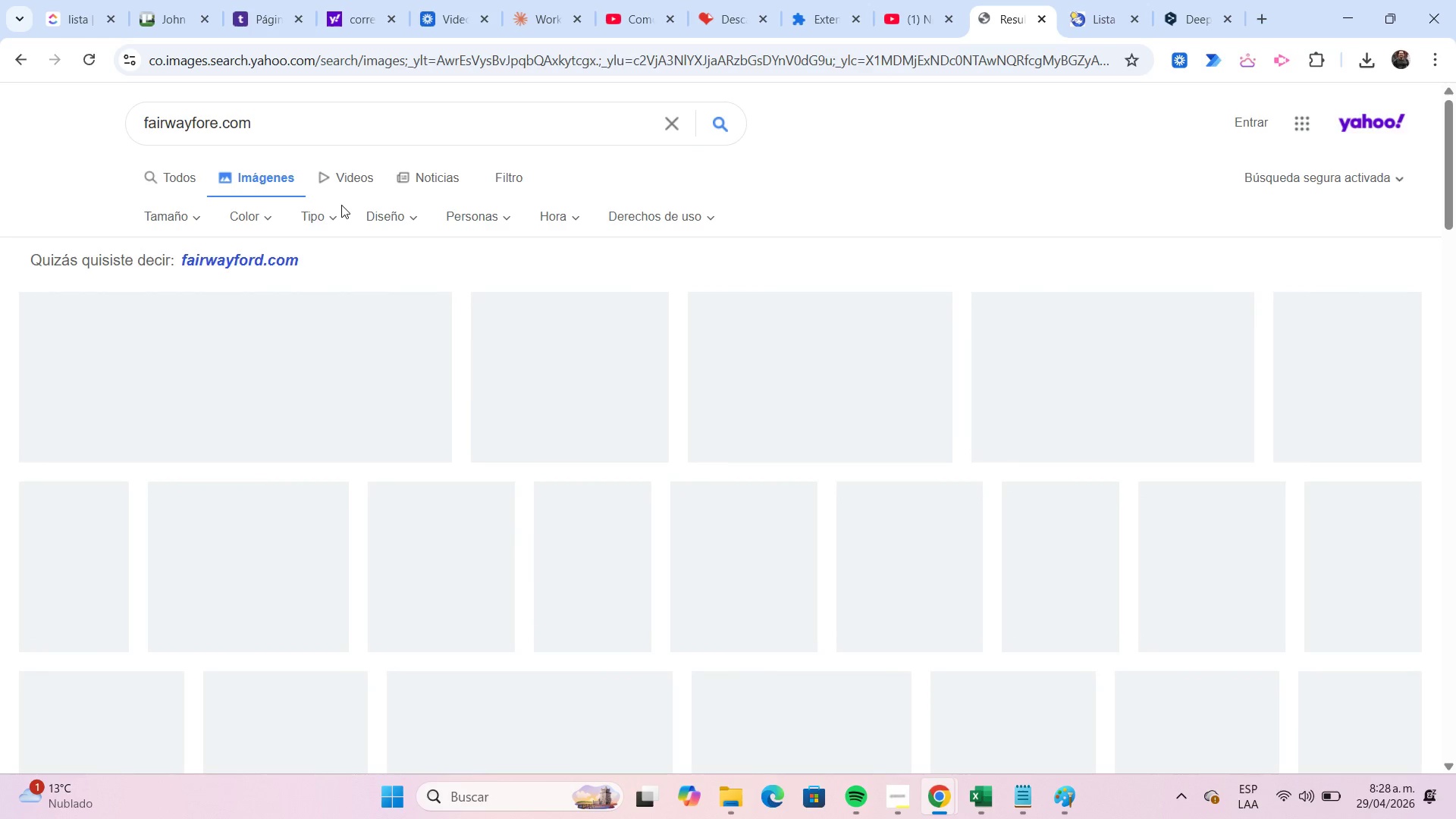 
left_click([297, 361])
 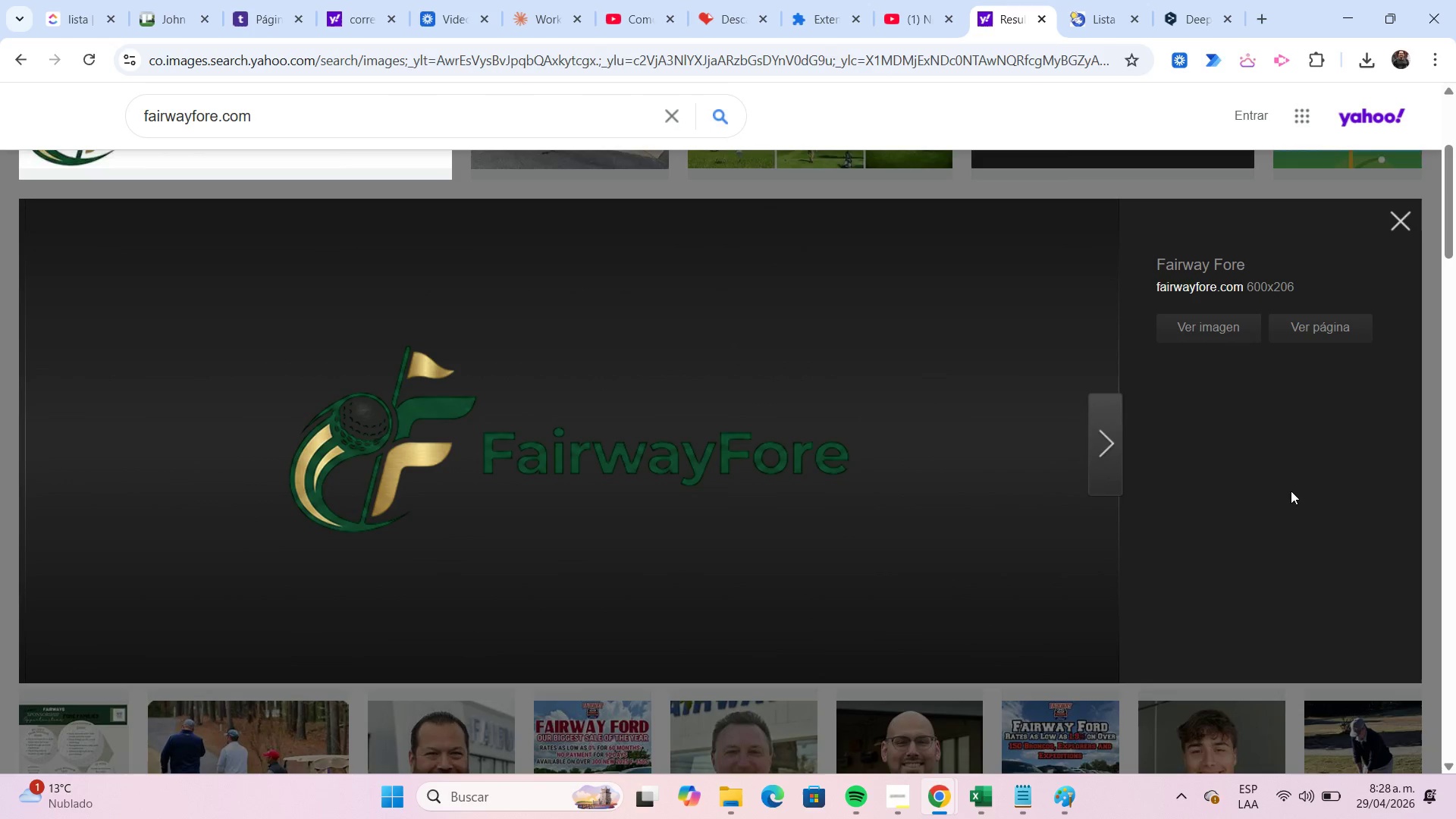 
right_click([639, 463])
 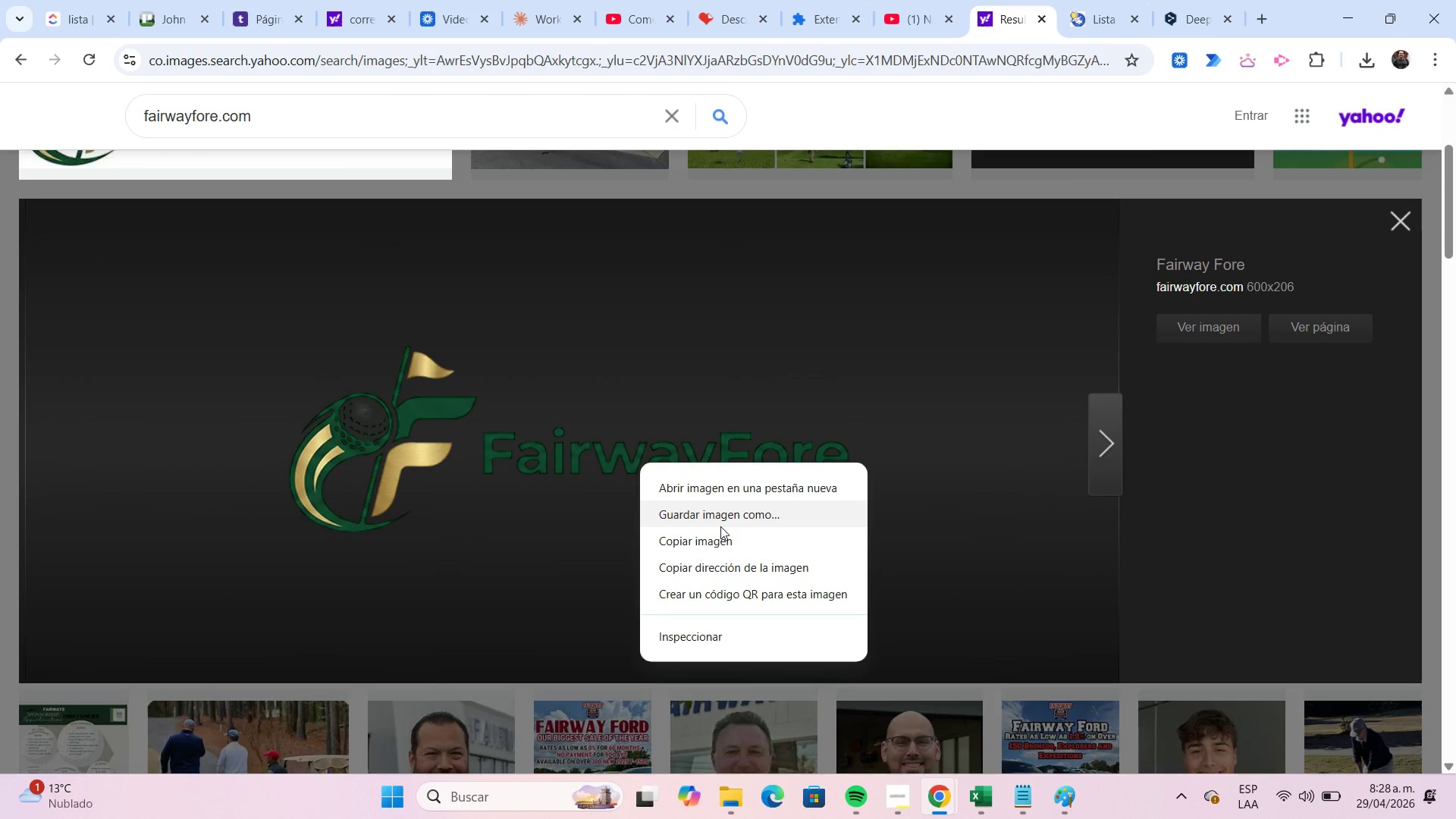 
left_click([728, 516])
 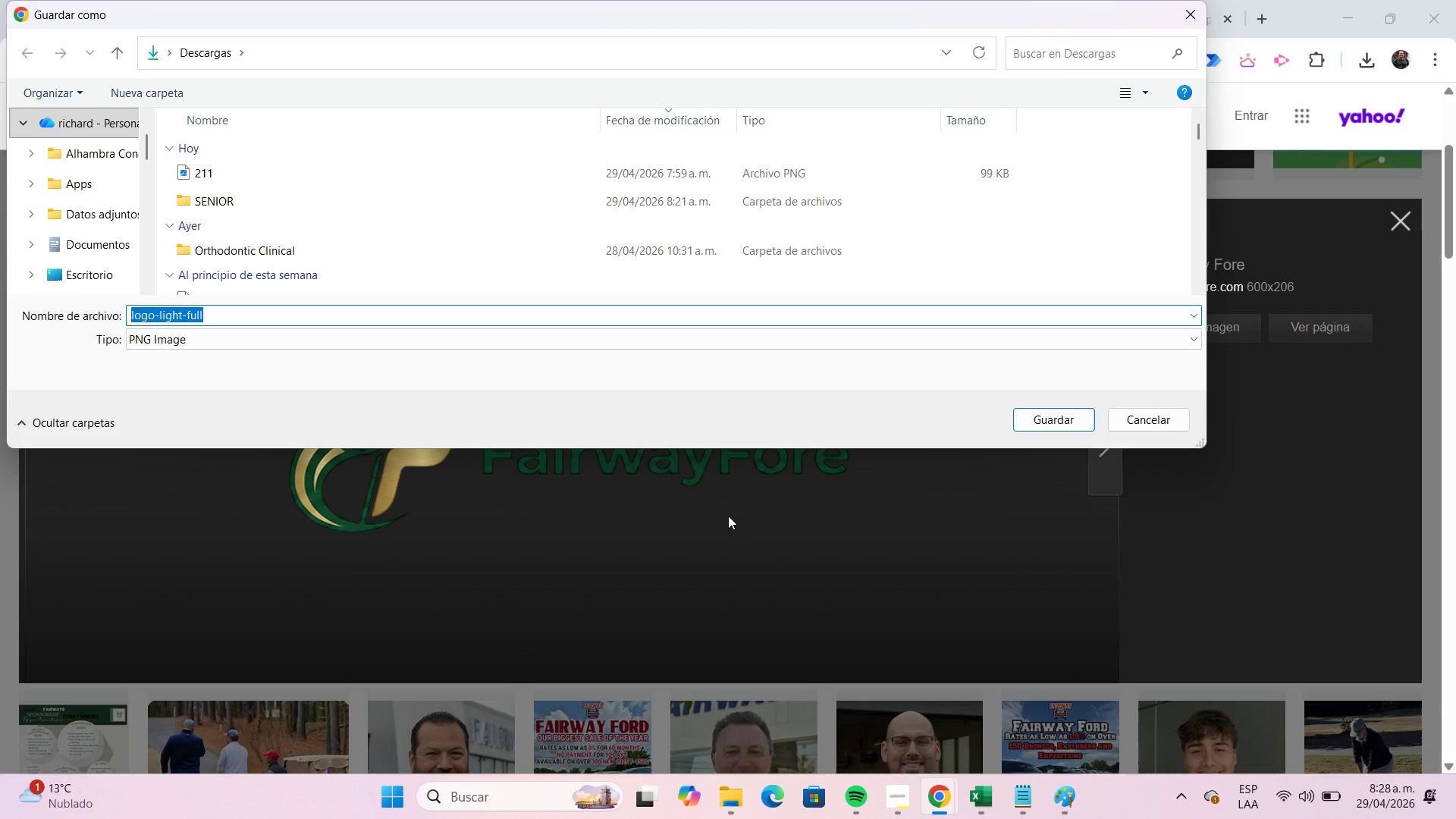 
key(Control+ControlLeft)
 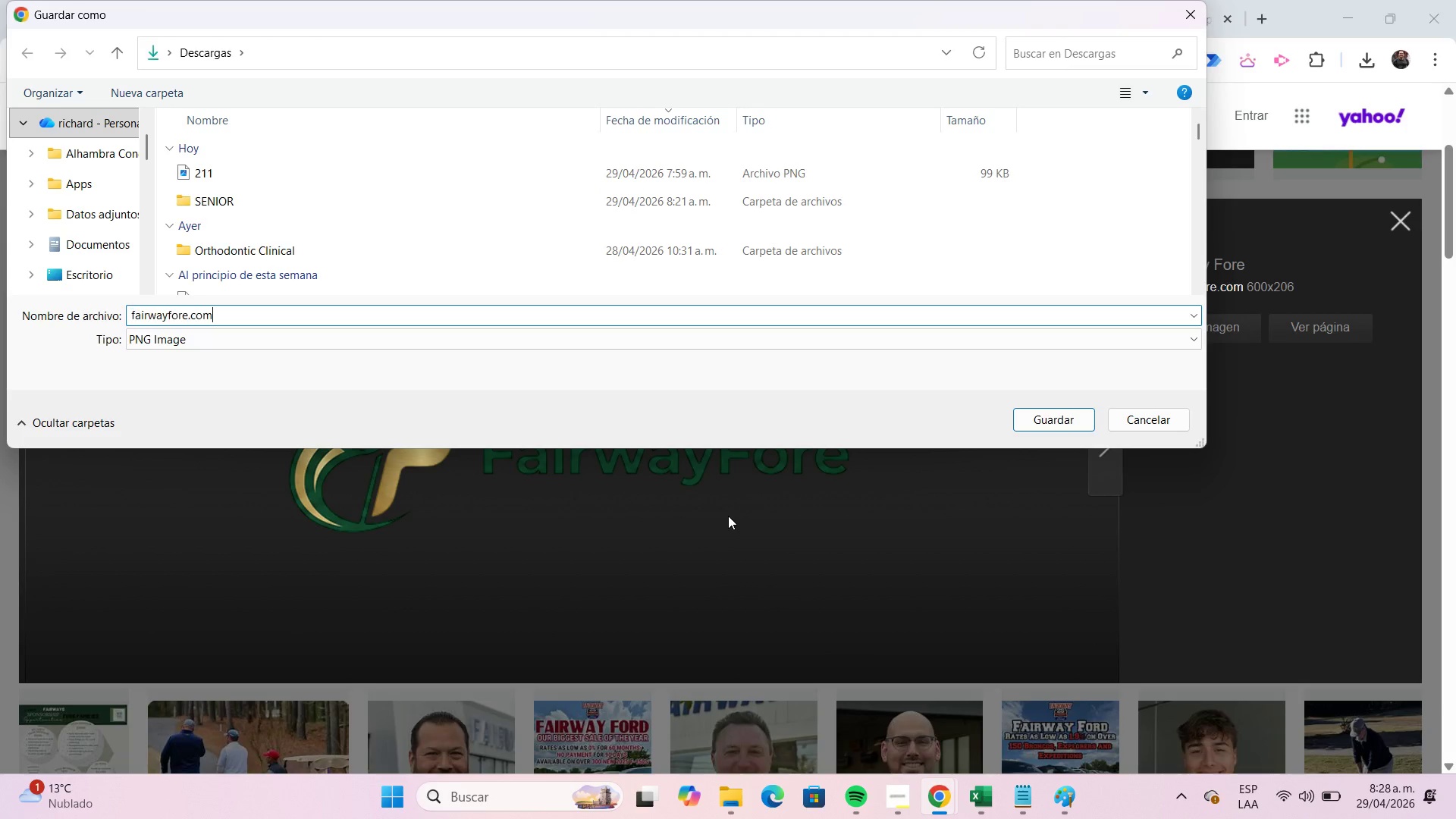 
key(Control+V)
 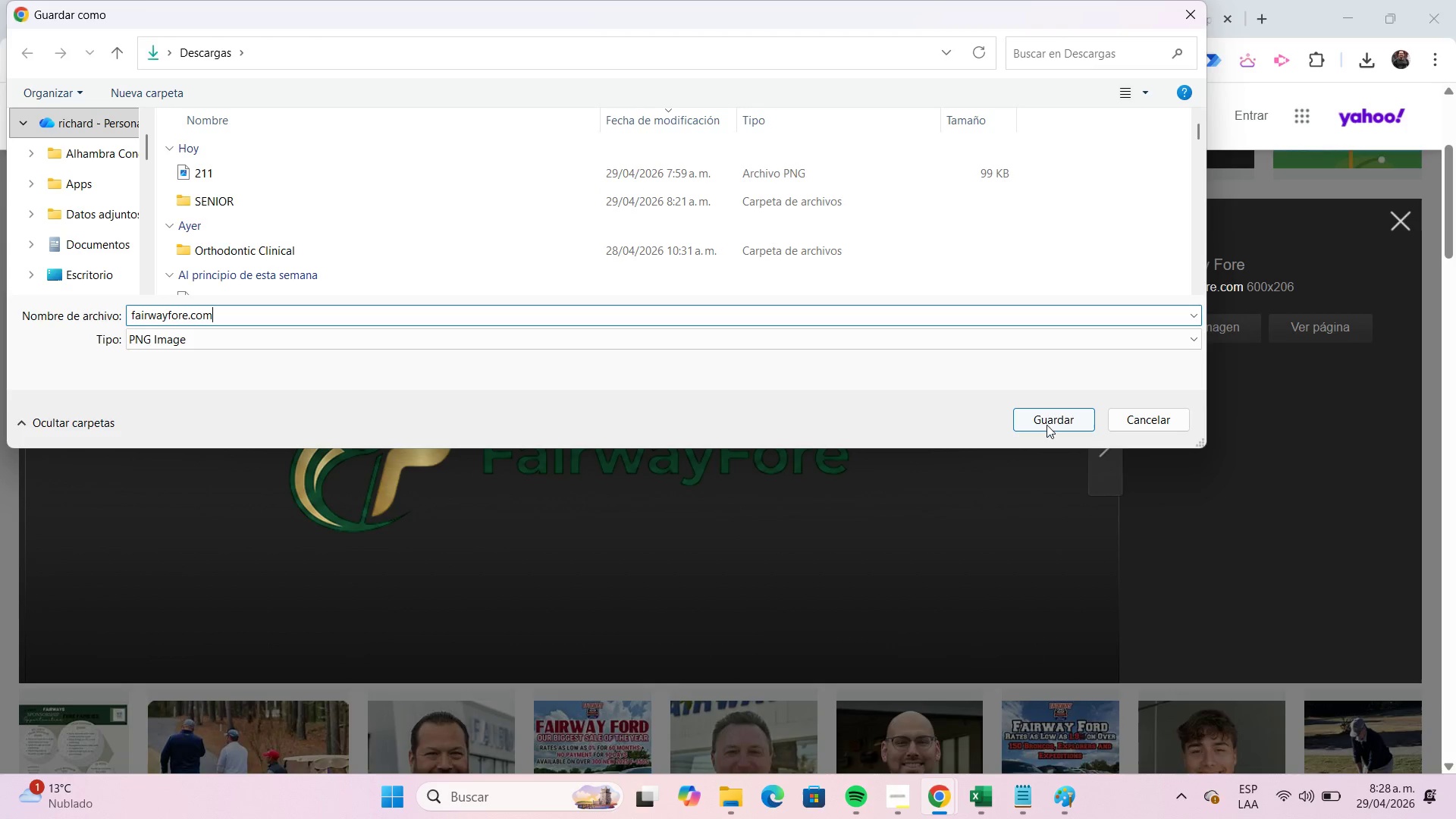 
left_click([1047, 421])
 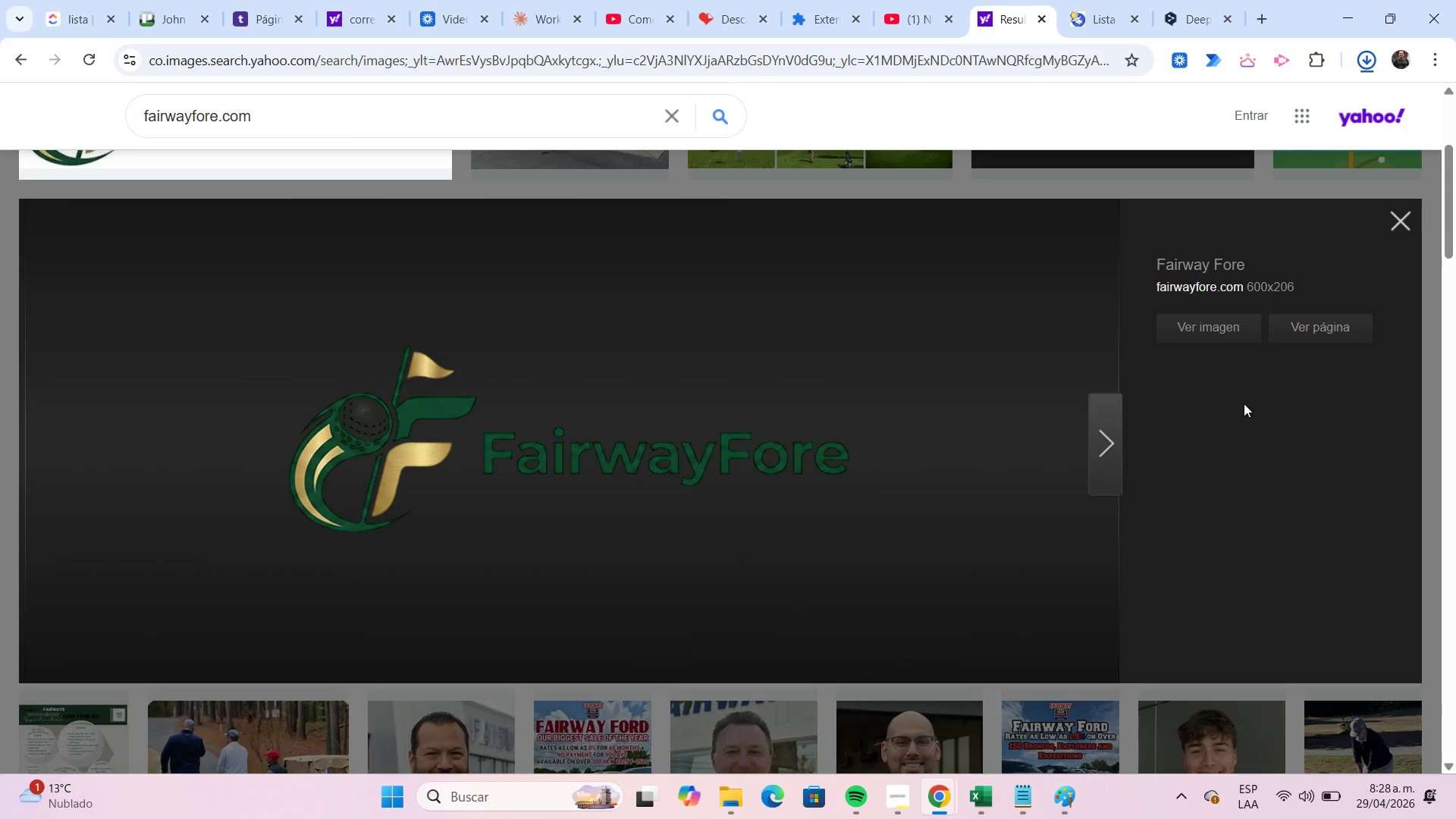 
left_click([1307, 333])
 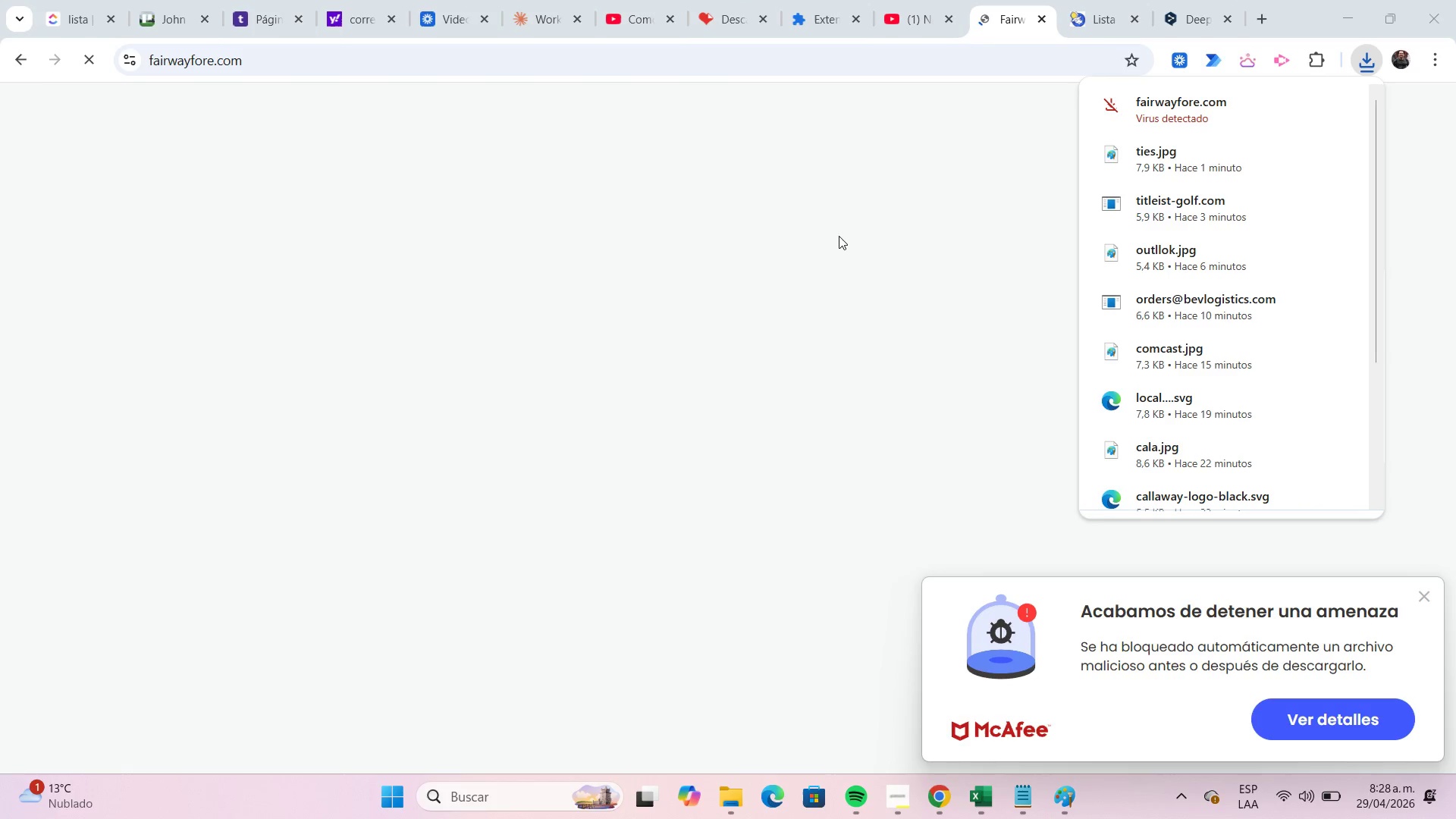 
wait(8.95)
 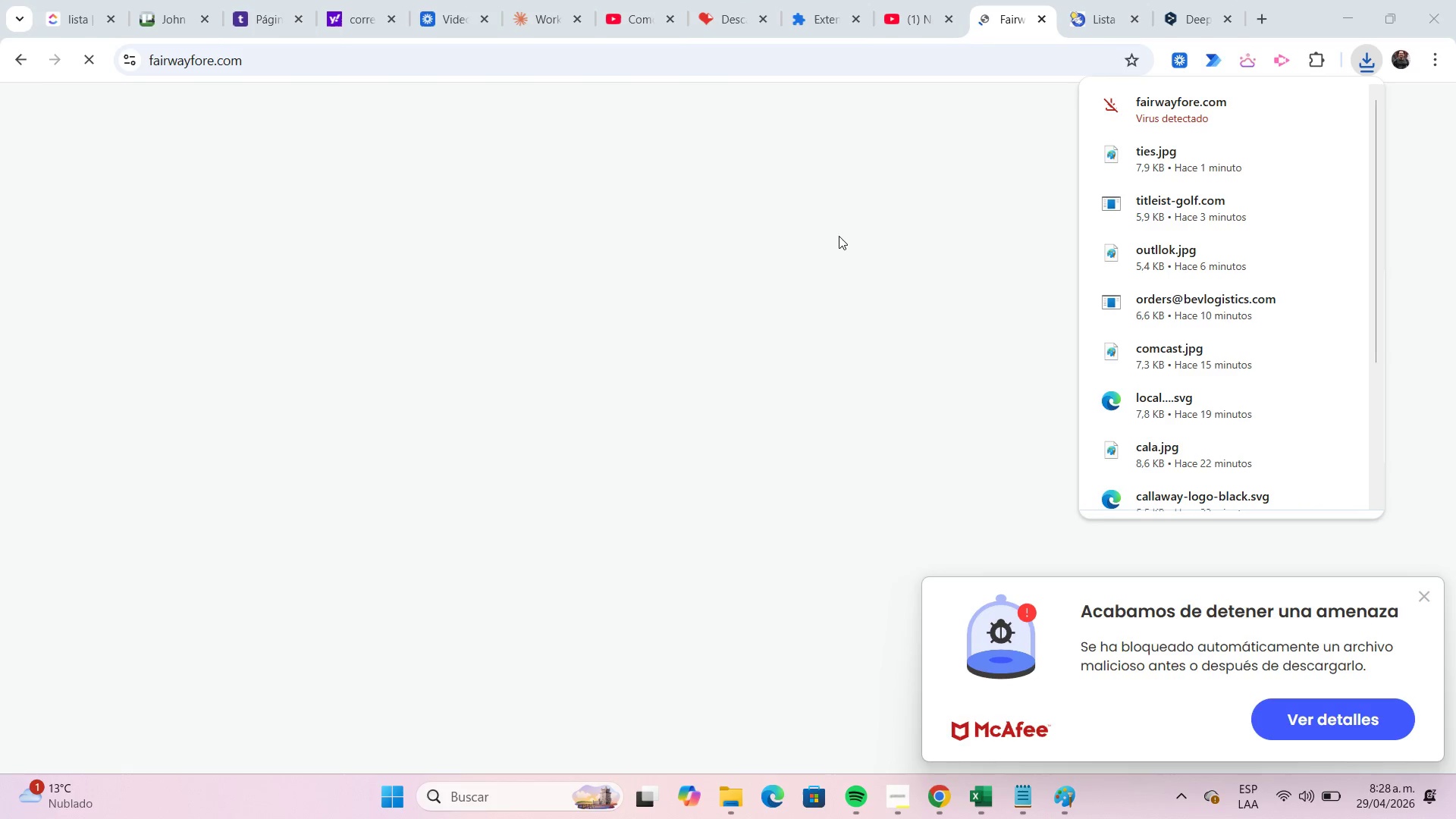 
left_click([1429, 604])
 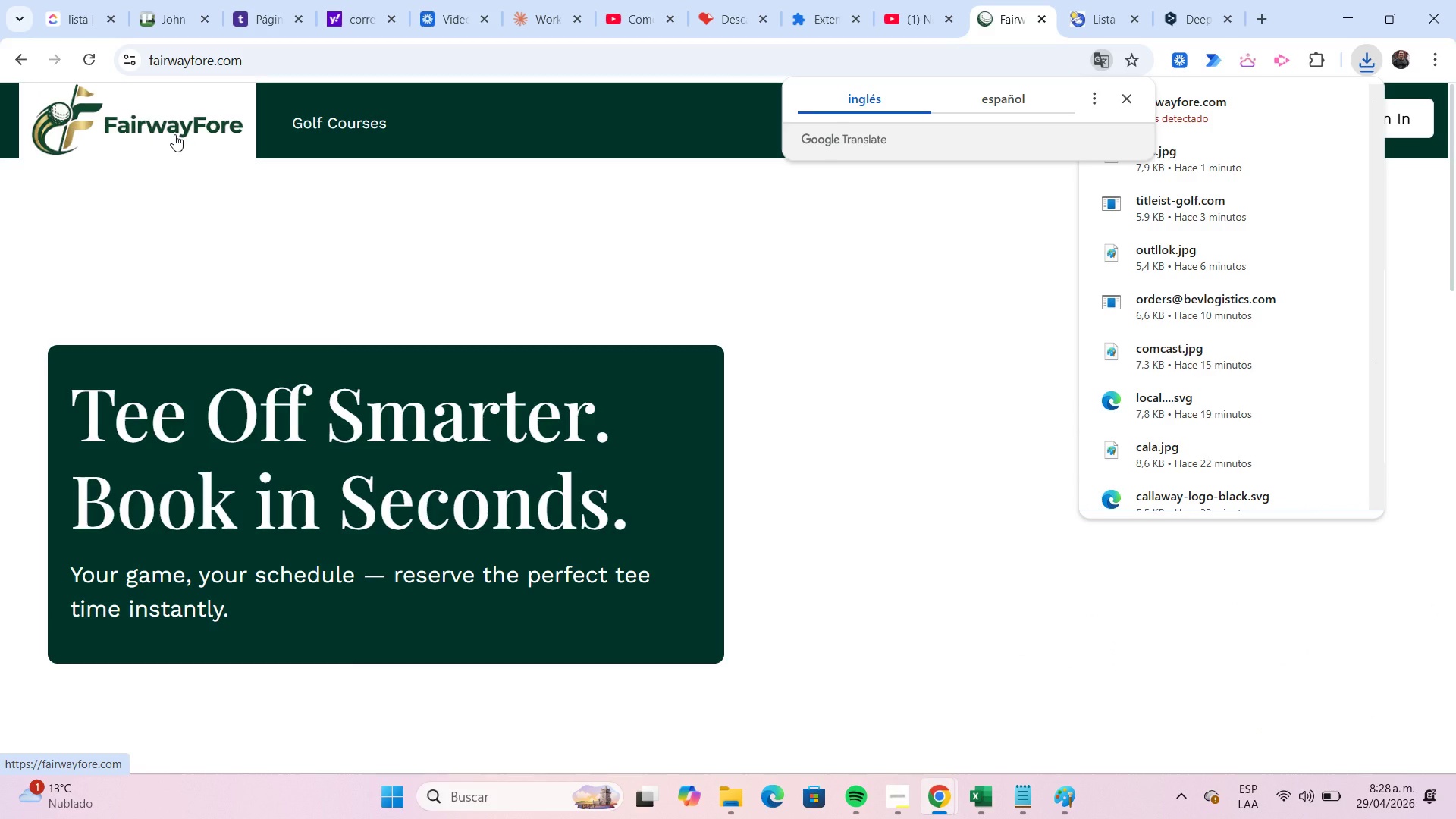 
right_click([174, 134])
 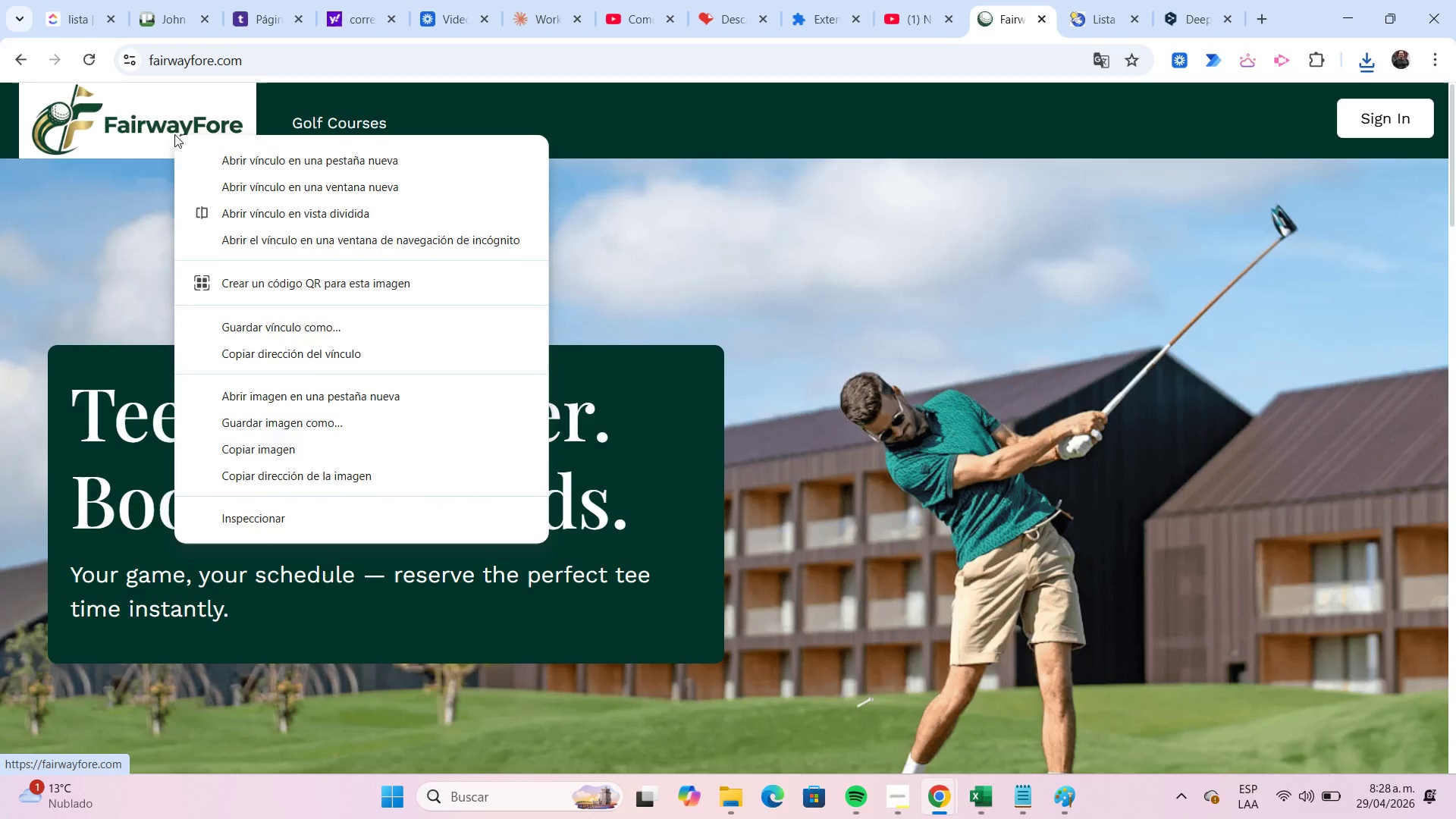 
wait(6.62)
 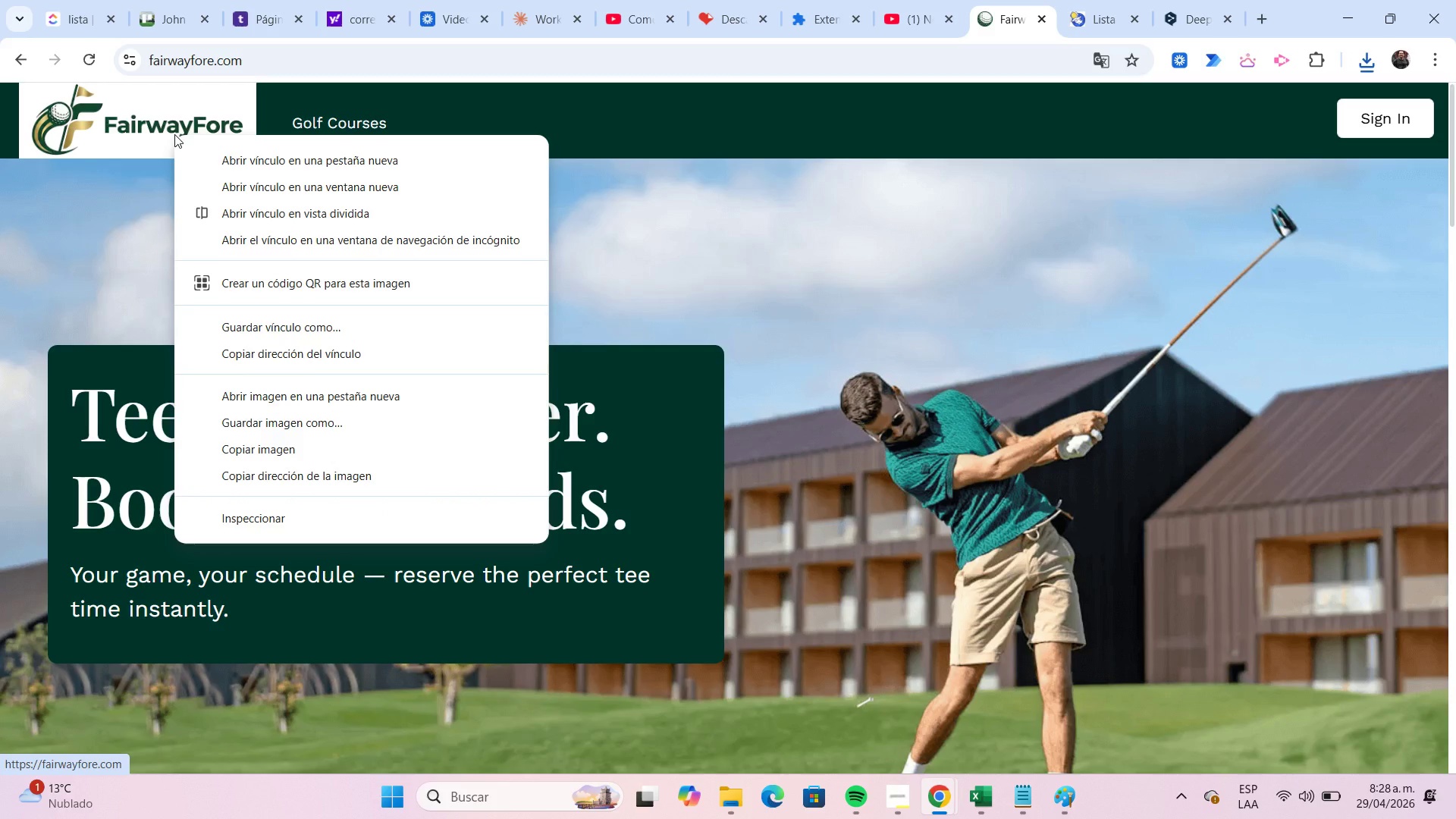 
left_click([375, 418])
 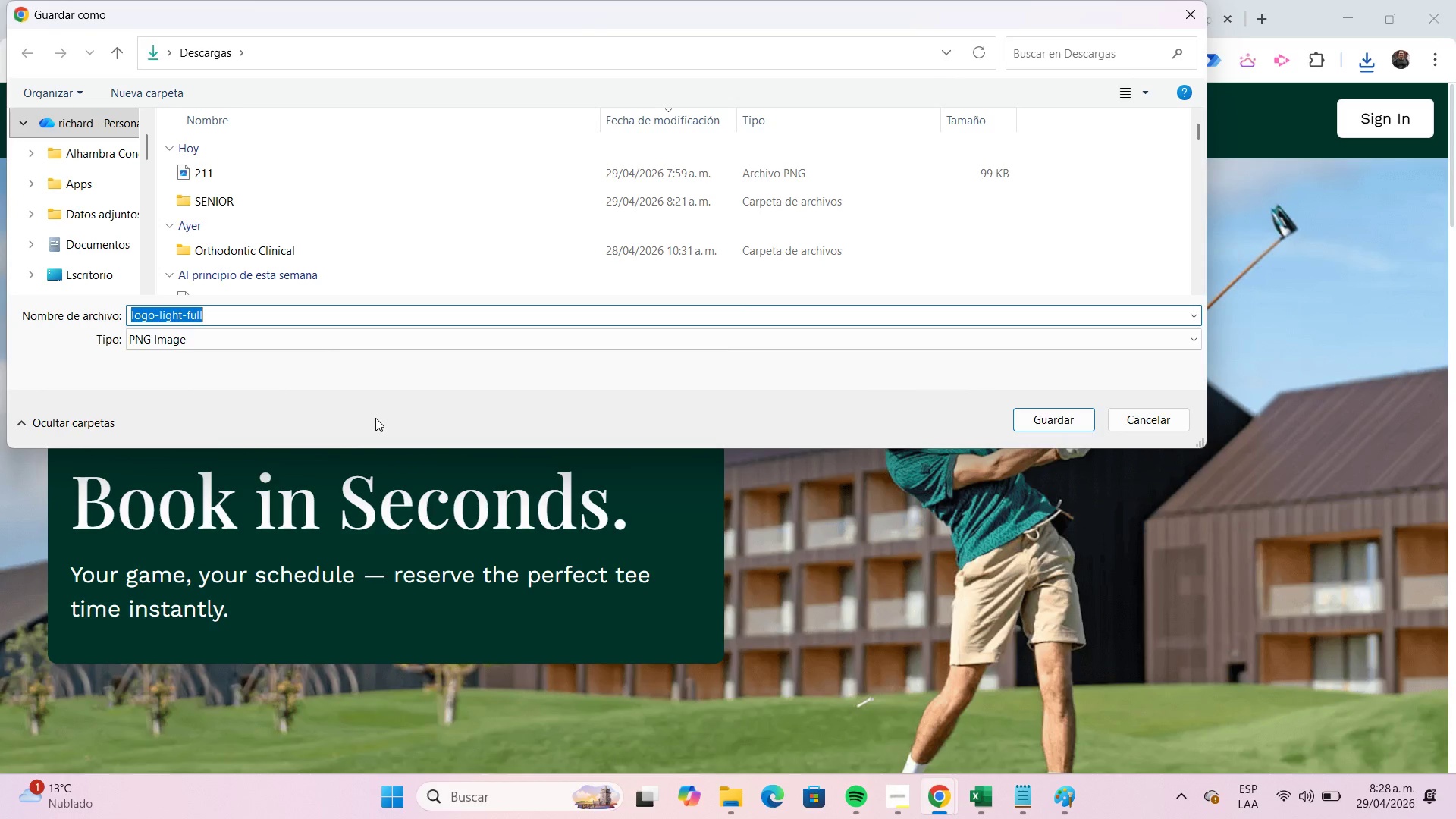 
scroll: coordinate [294, 251], scroll_direction: up, amount: 3.0
 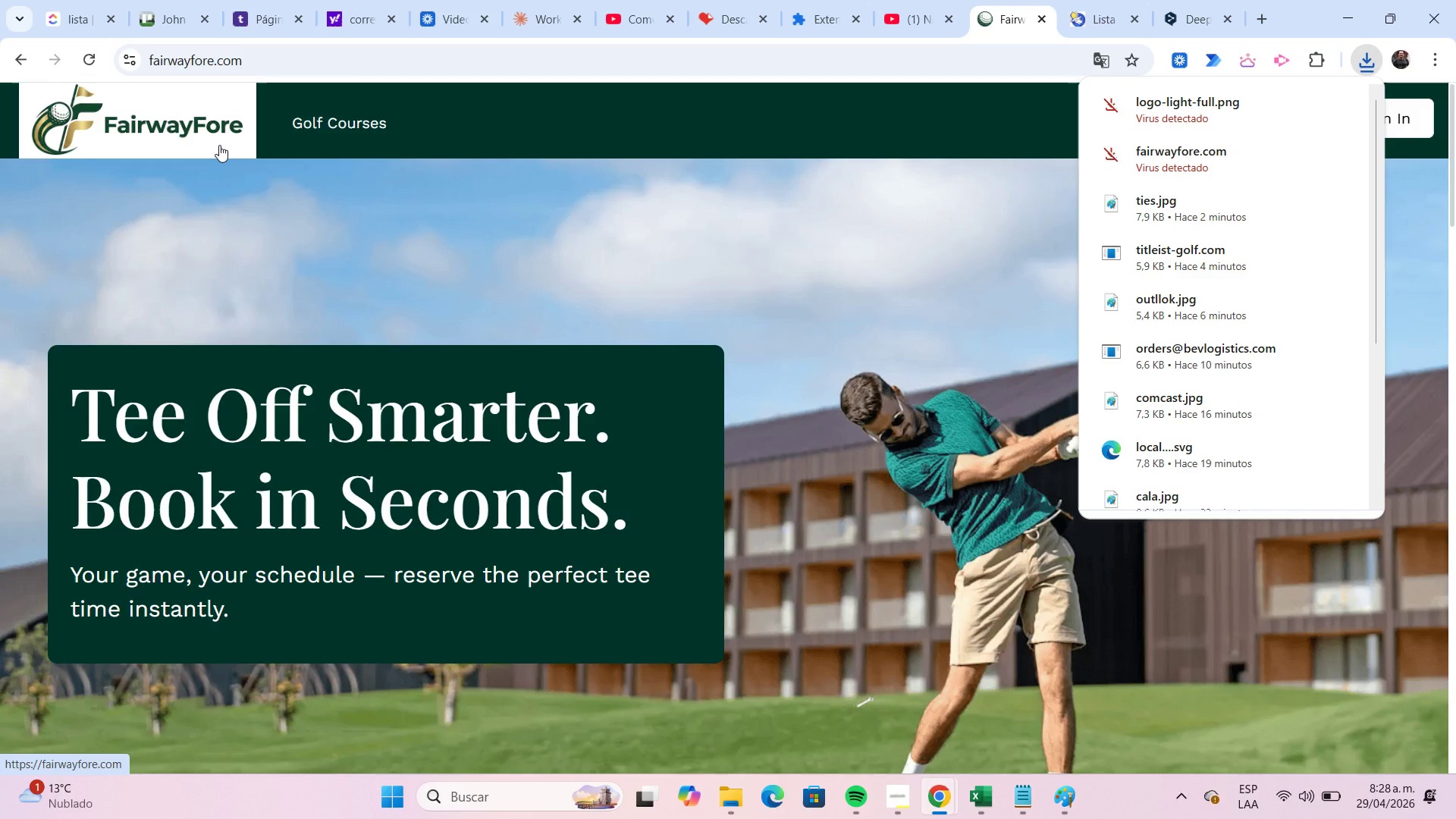 
wait(10.14)
 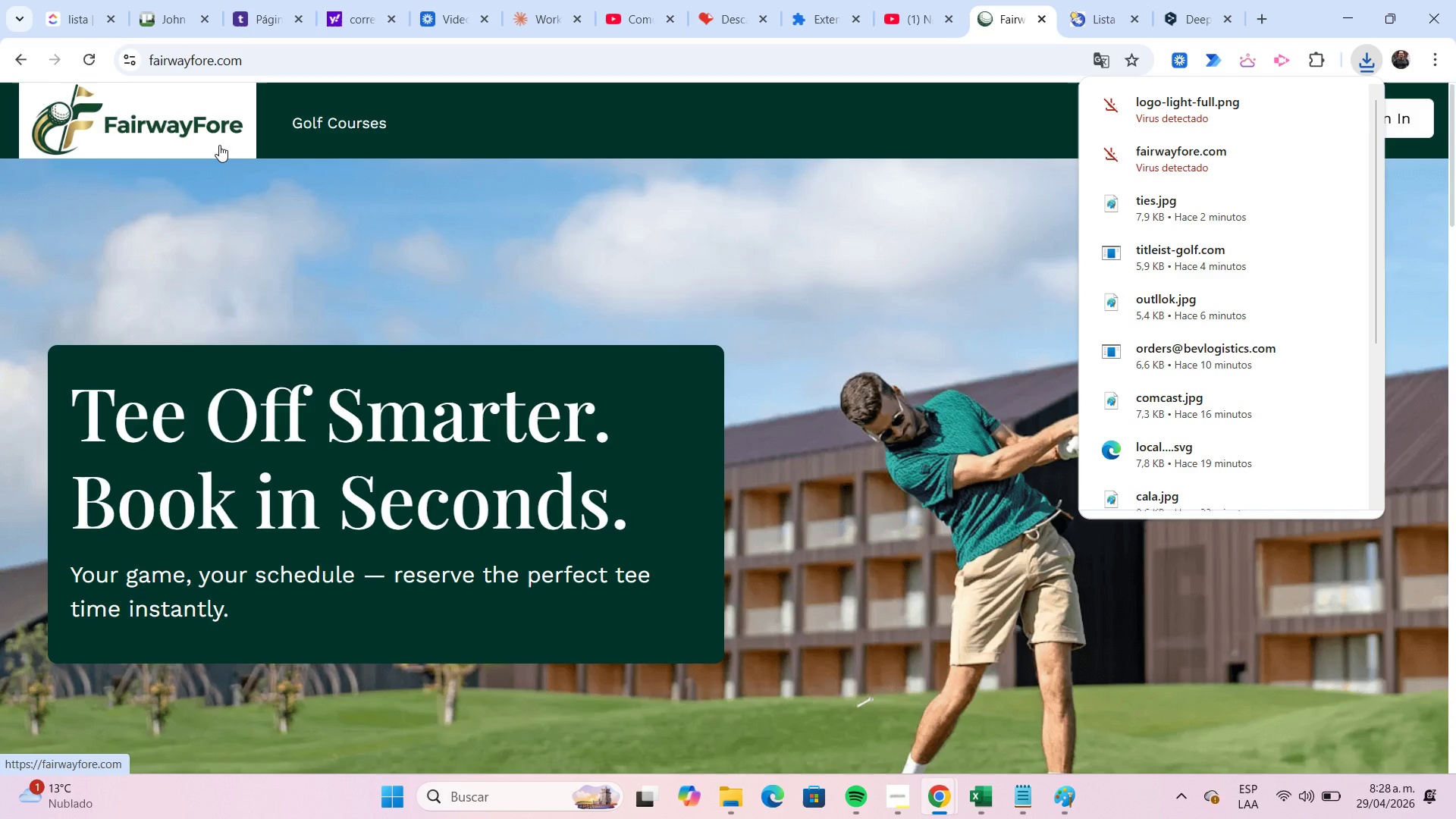 
scroll: coordinate [1133, 371], scroll_direction: down, amount: 31.0
 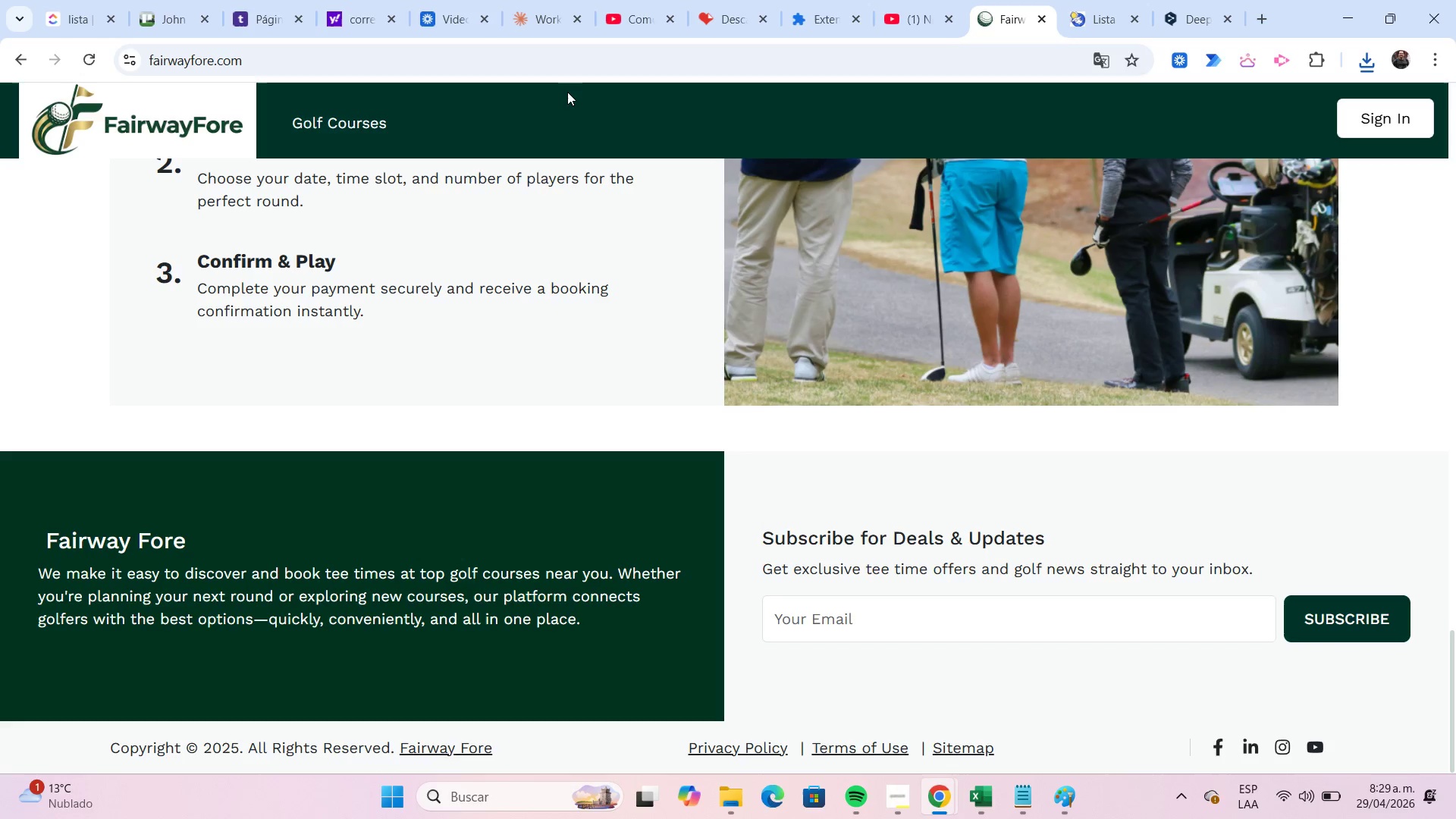 
left_click([172, 18])
 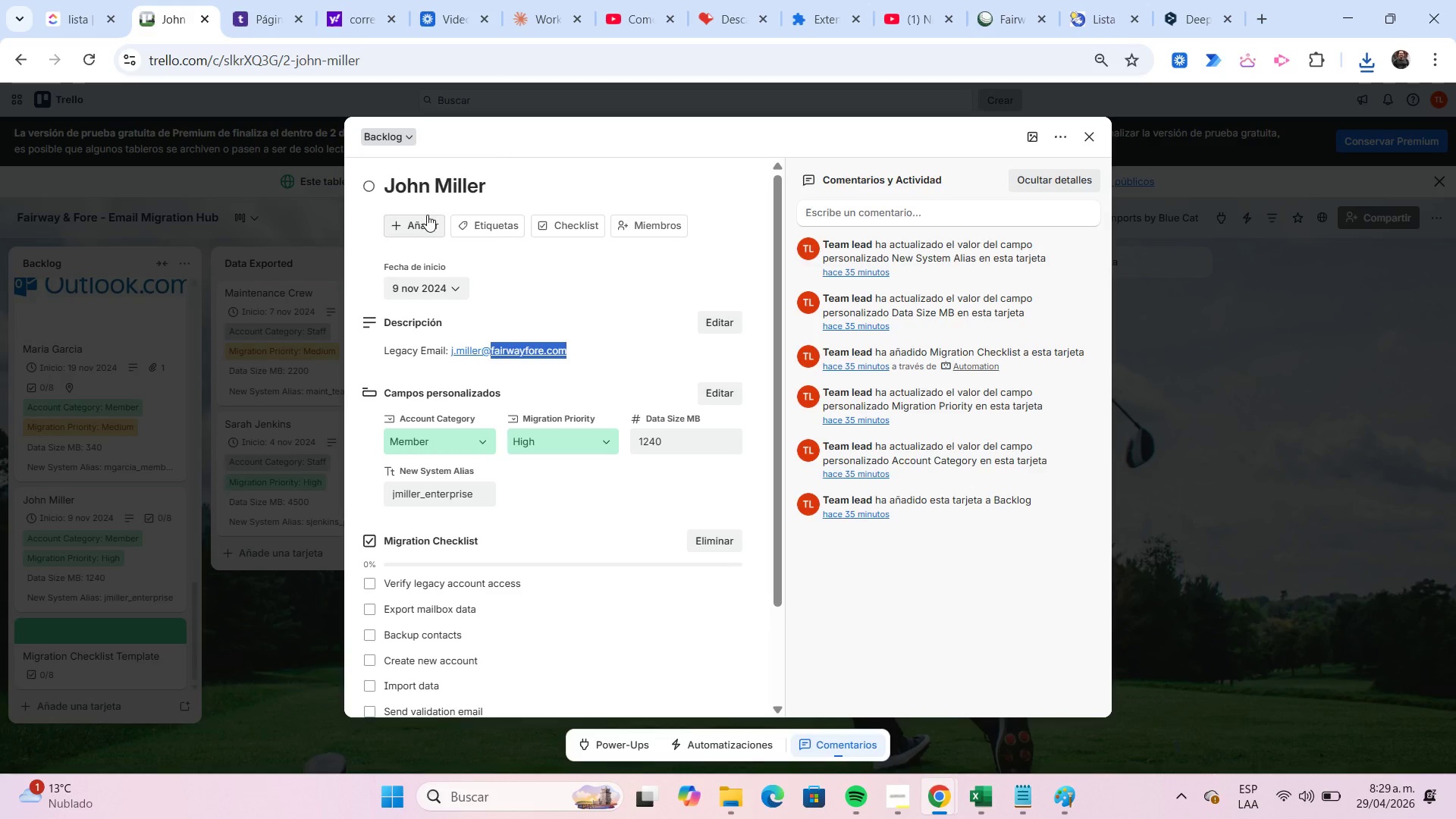 
left_click([426, 223])
 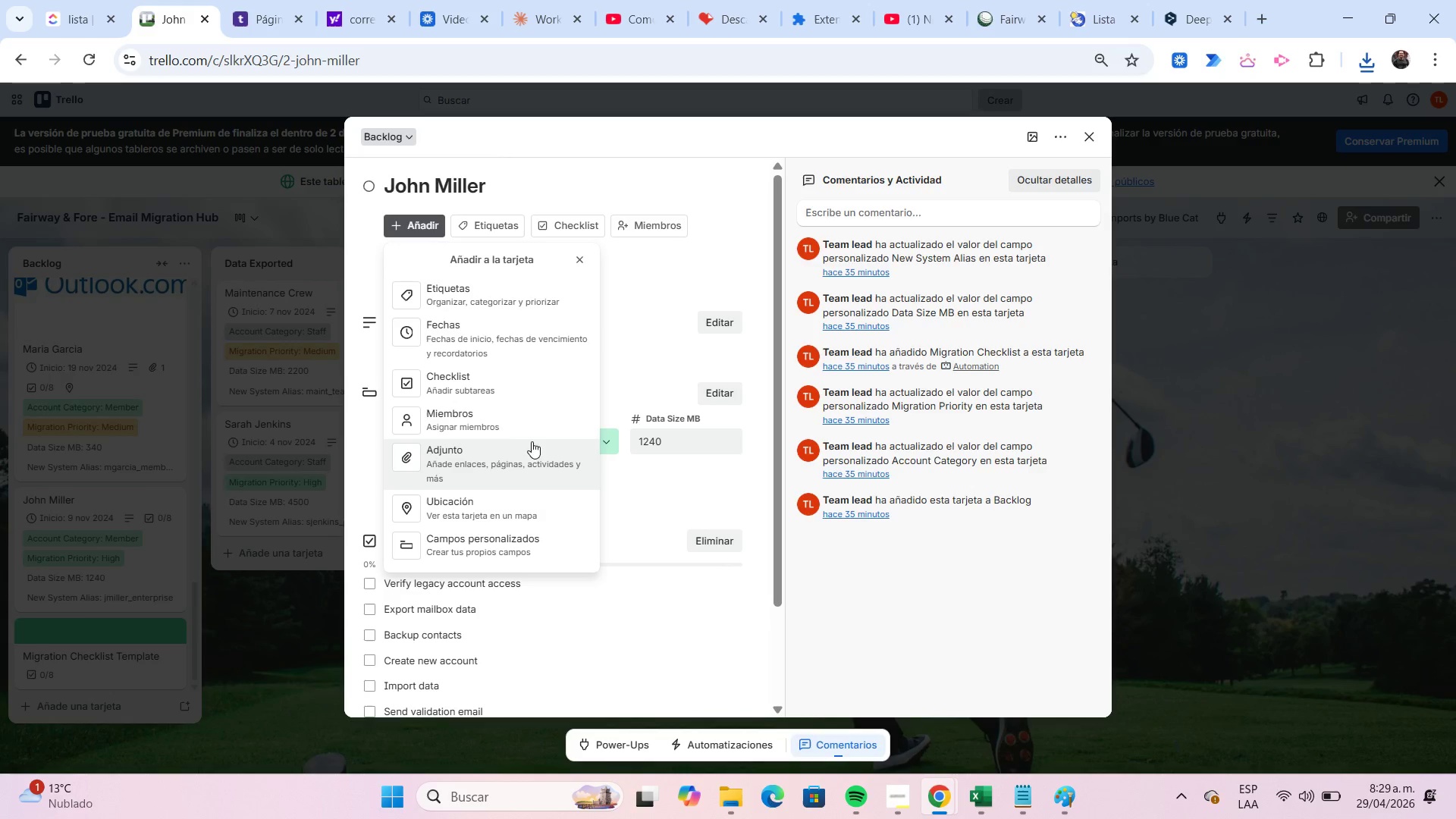 
left_click([529, 449])
 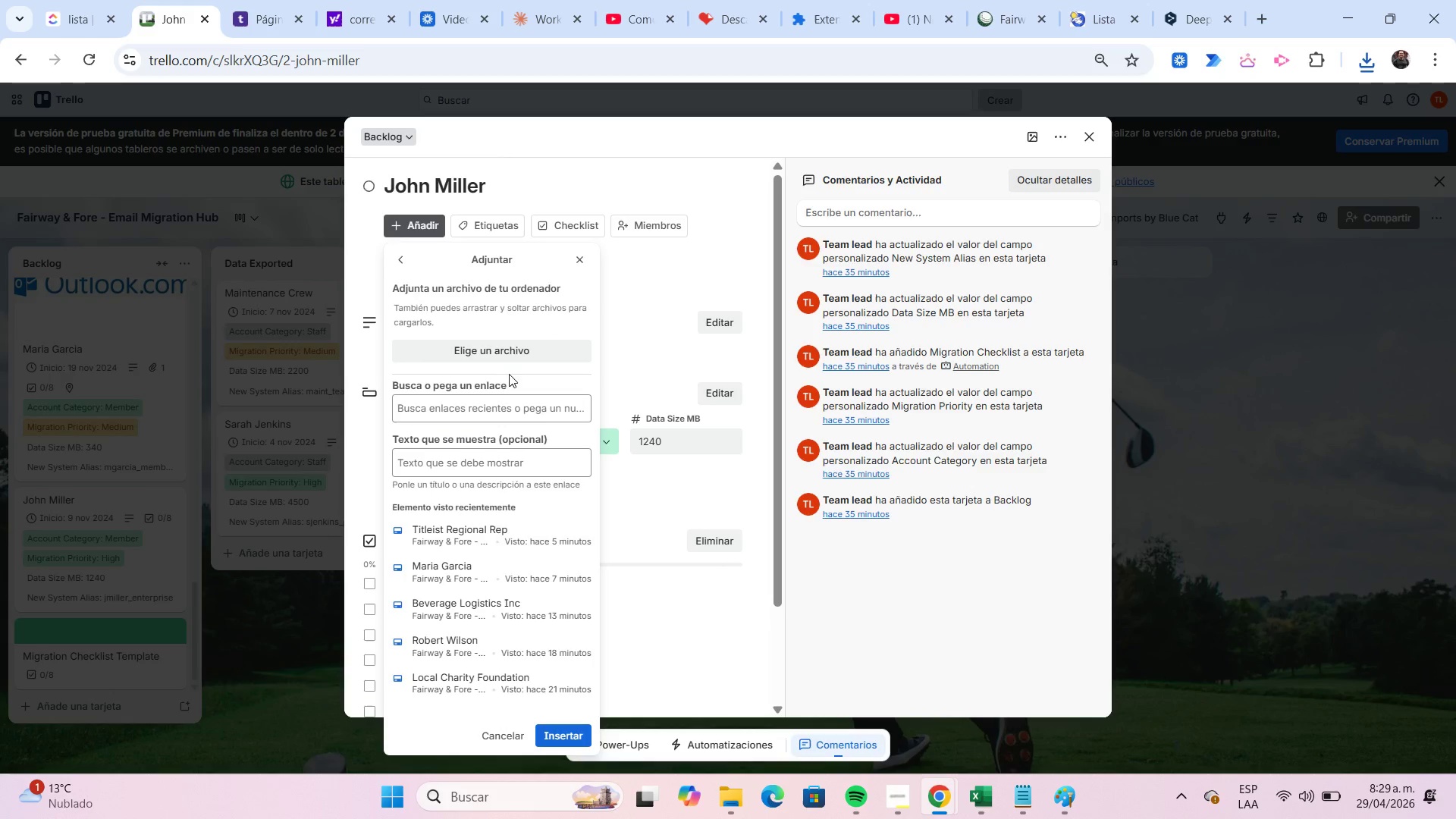 
left_click([504, 357])
 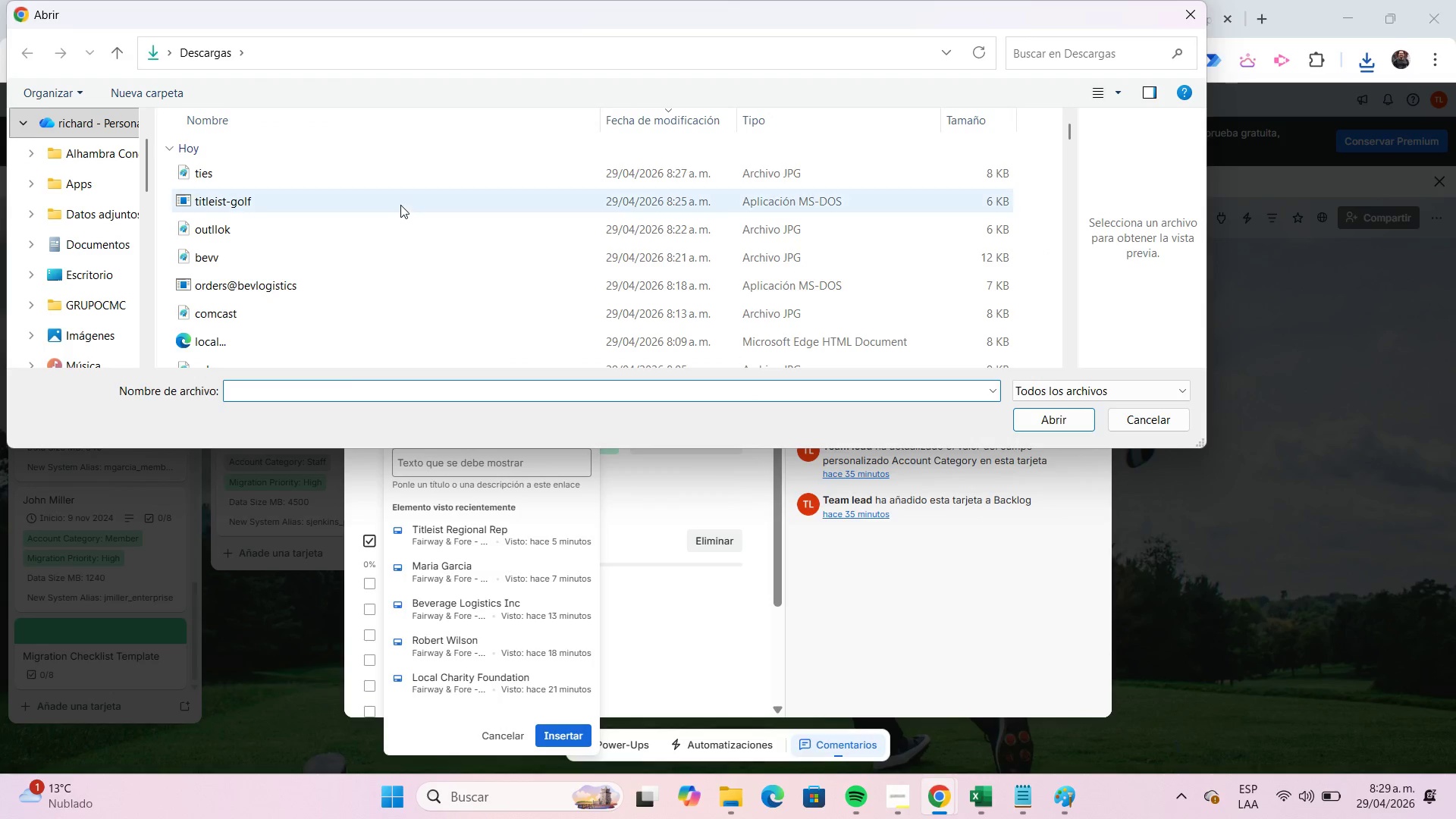 
scroll: coordinate [408, 203], scroll_direction: none, amount: 0.0
 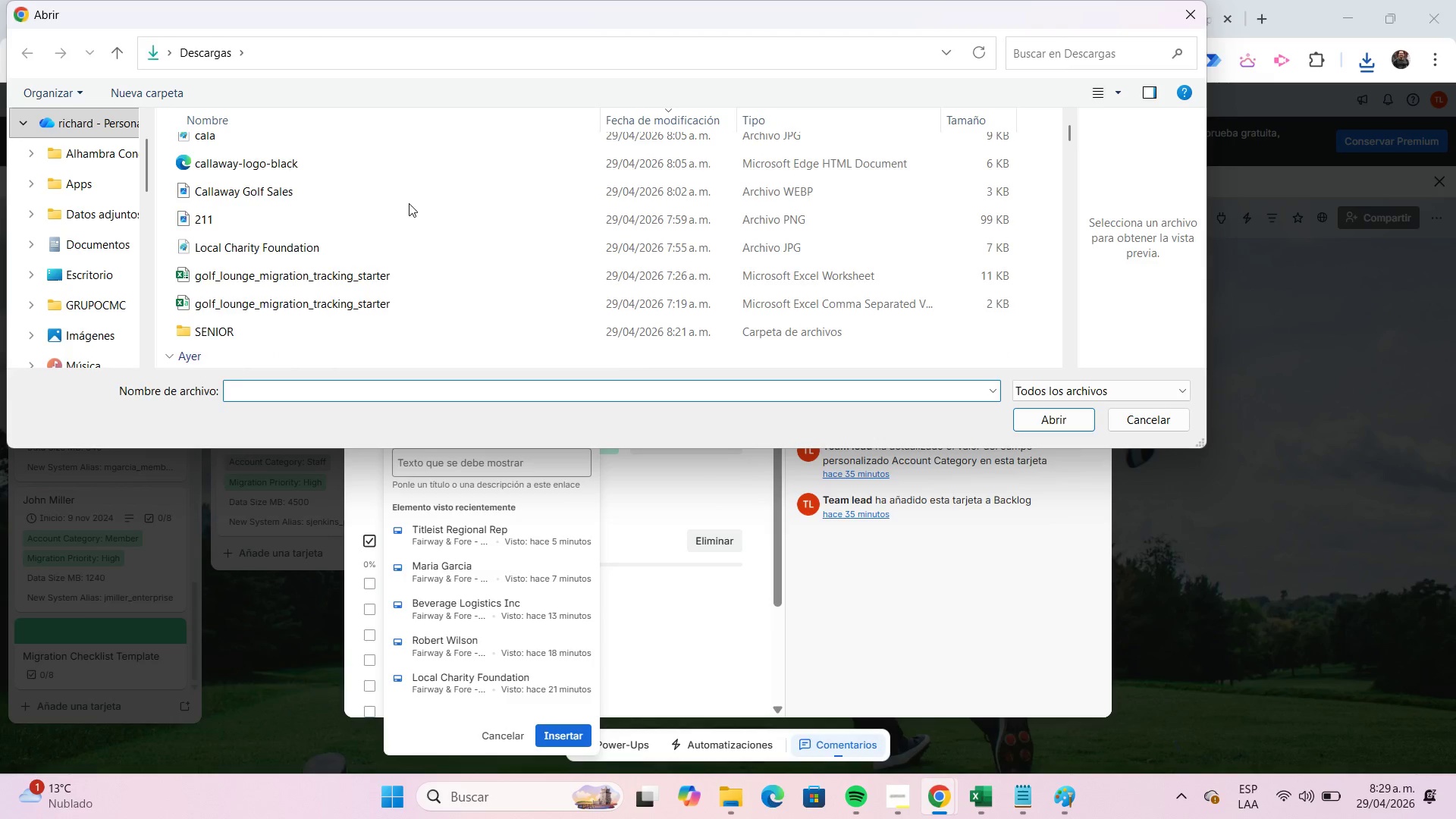 
scroll: coordinate [409, 203], scroll_direction: up, amount: 3.0
 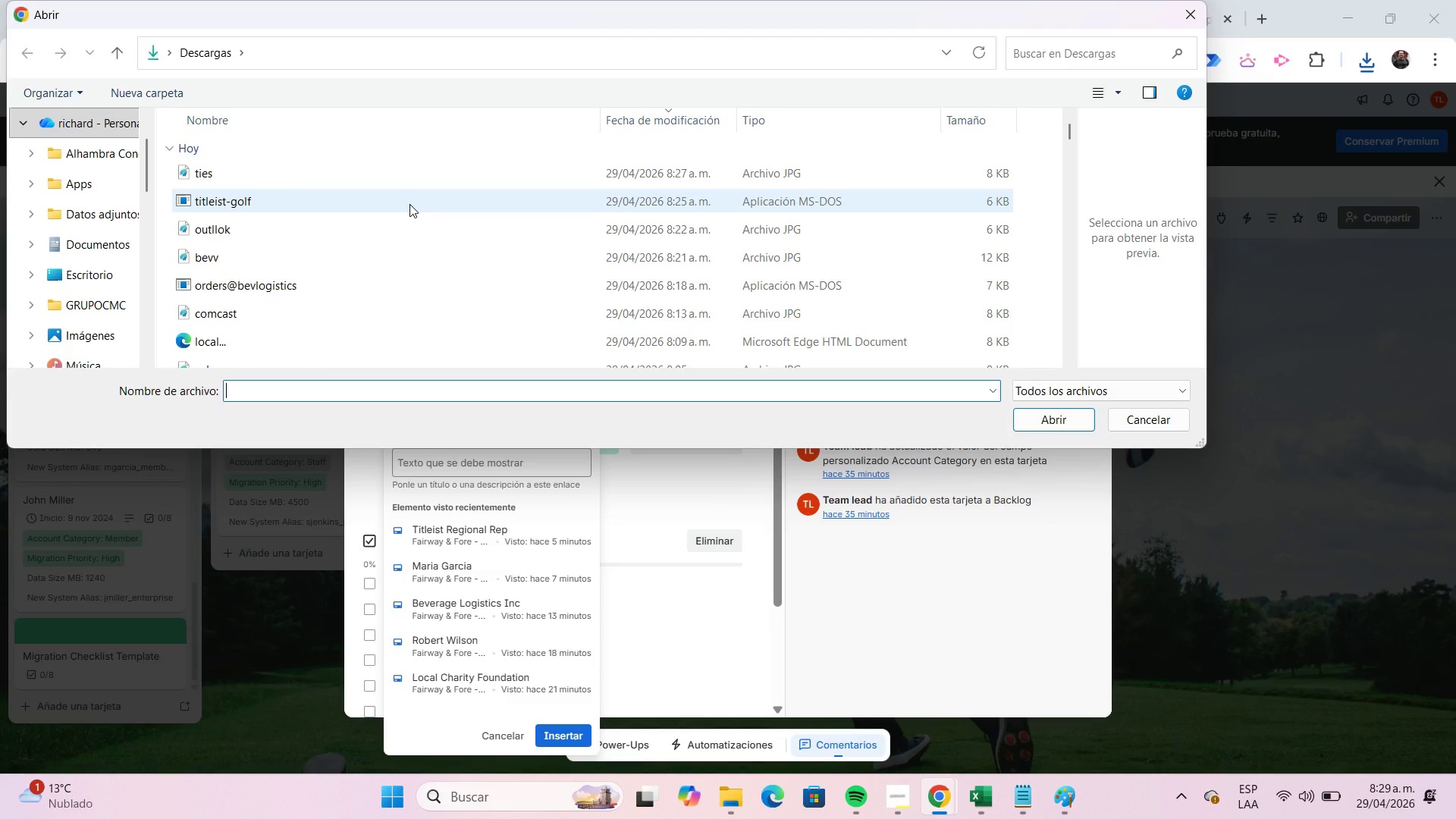 
wait(5.1)
 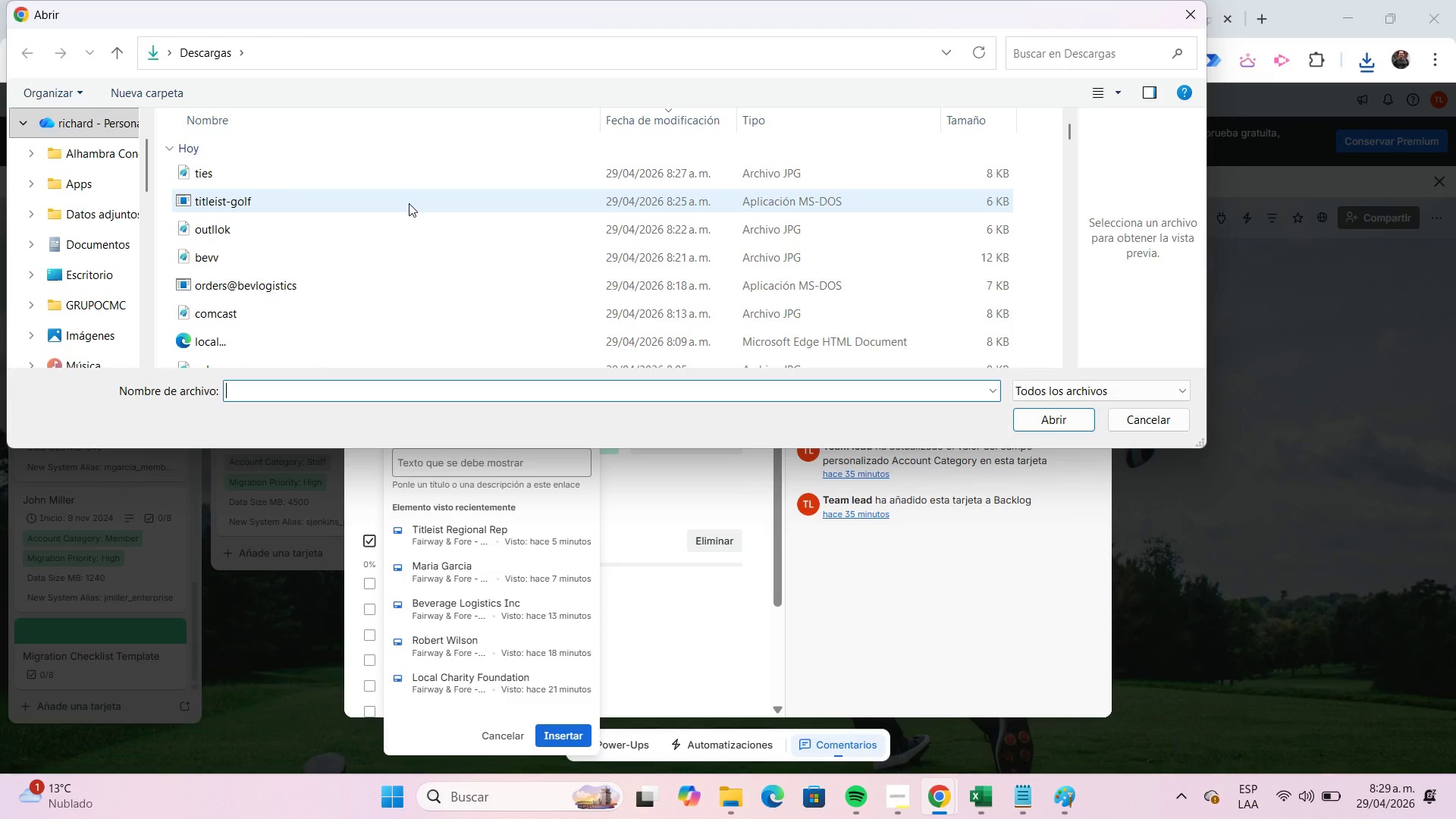 
left_click([1178, 420])
 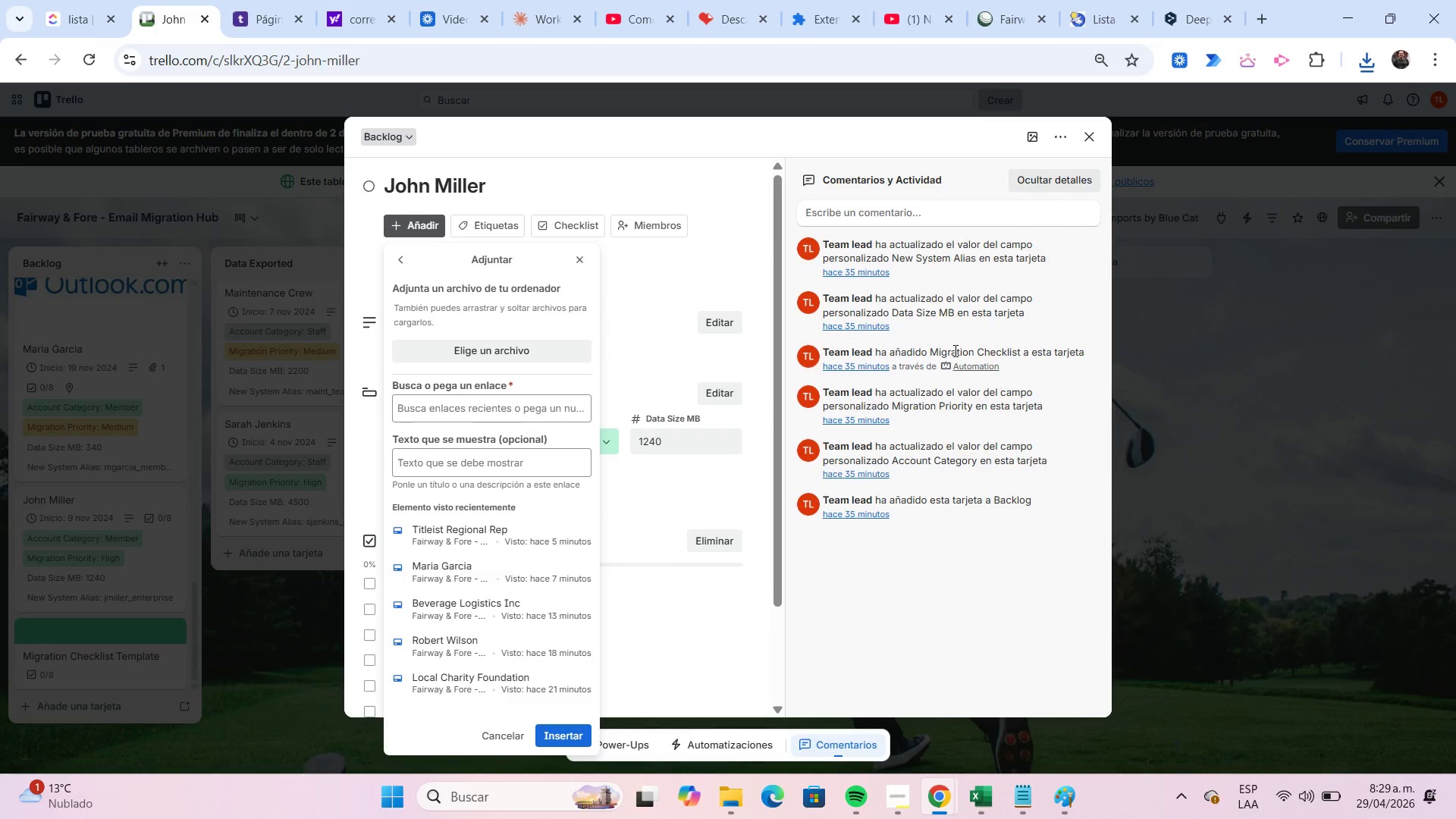 
left_click([705, 245])
 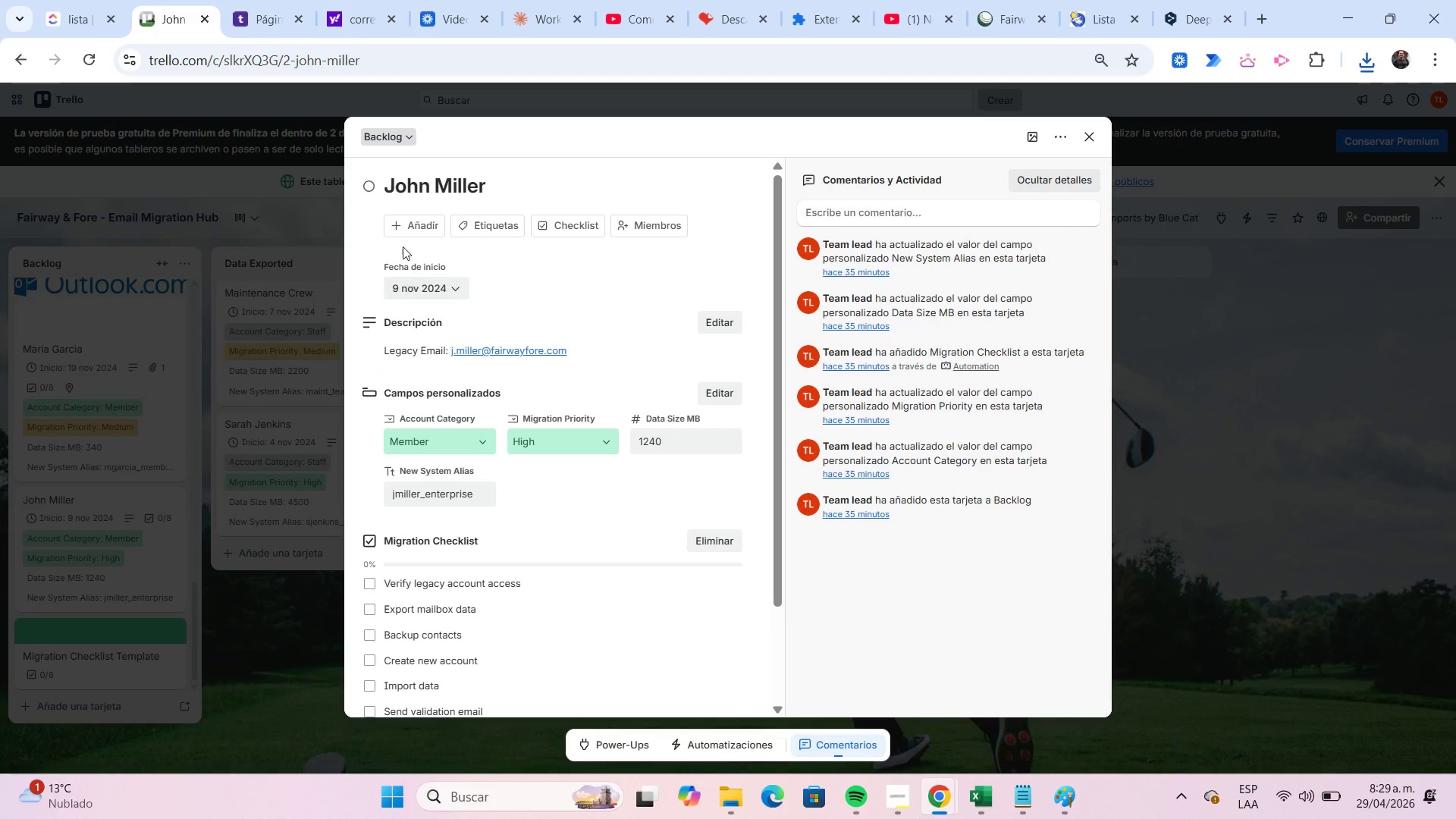 
left_click([408, 225])
 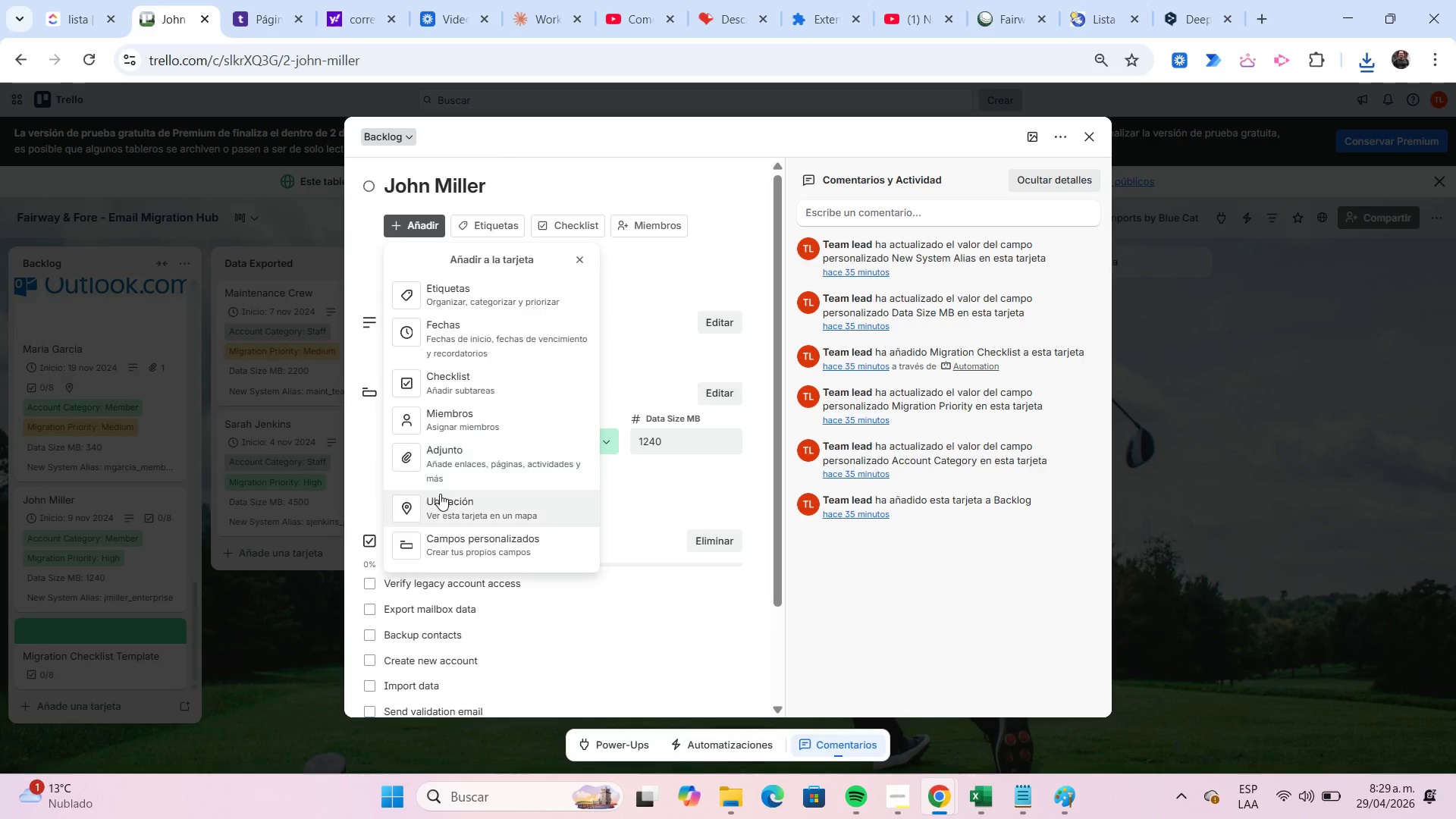 
left_click([440, 494])
 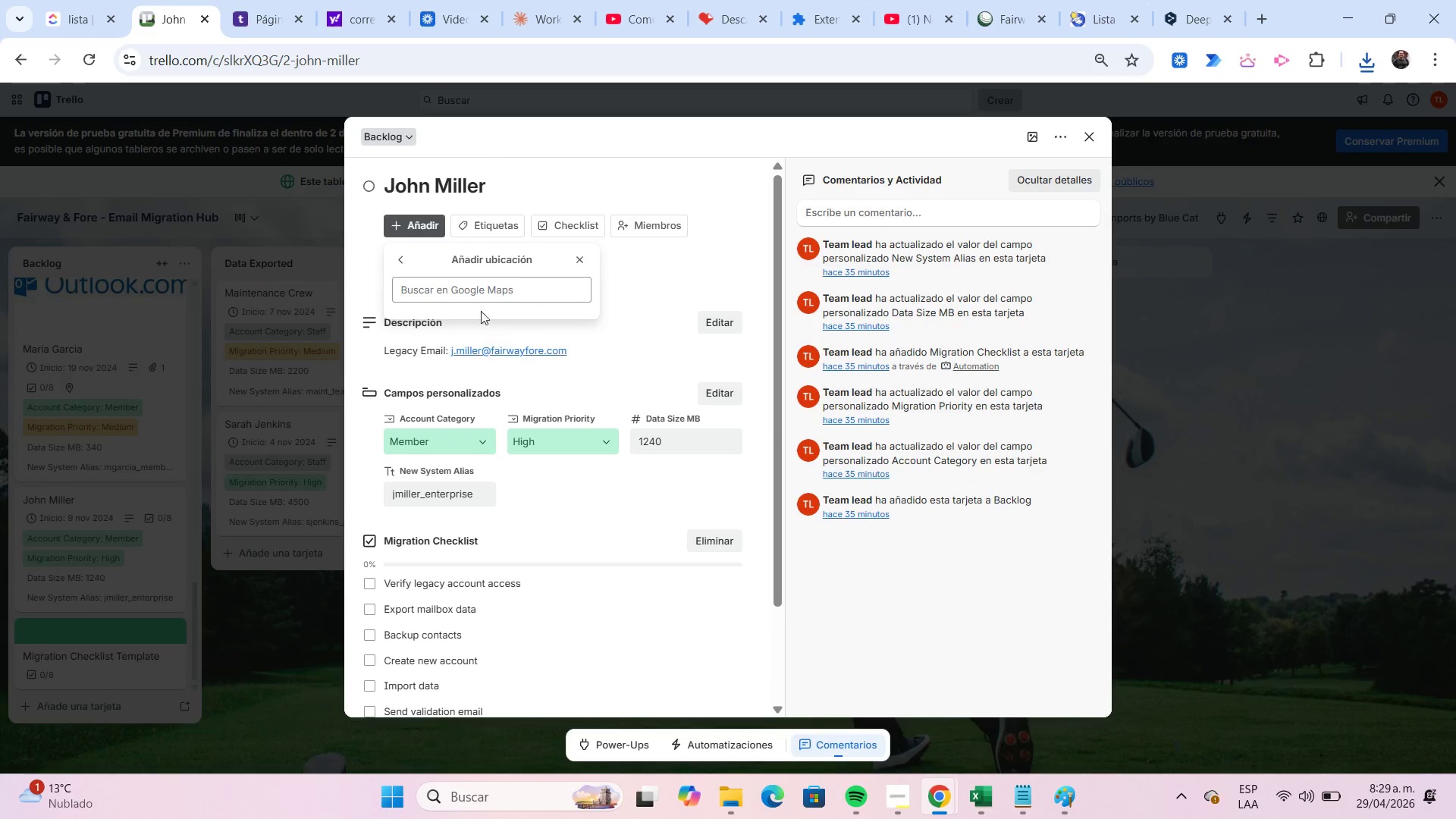 
left_click([466, 293])
 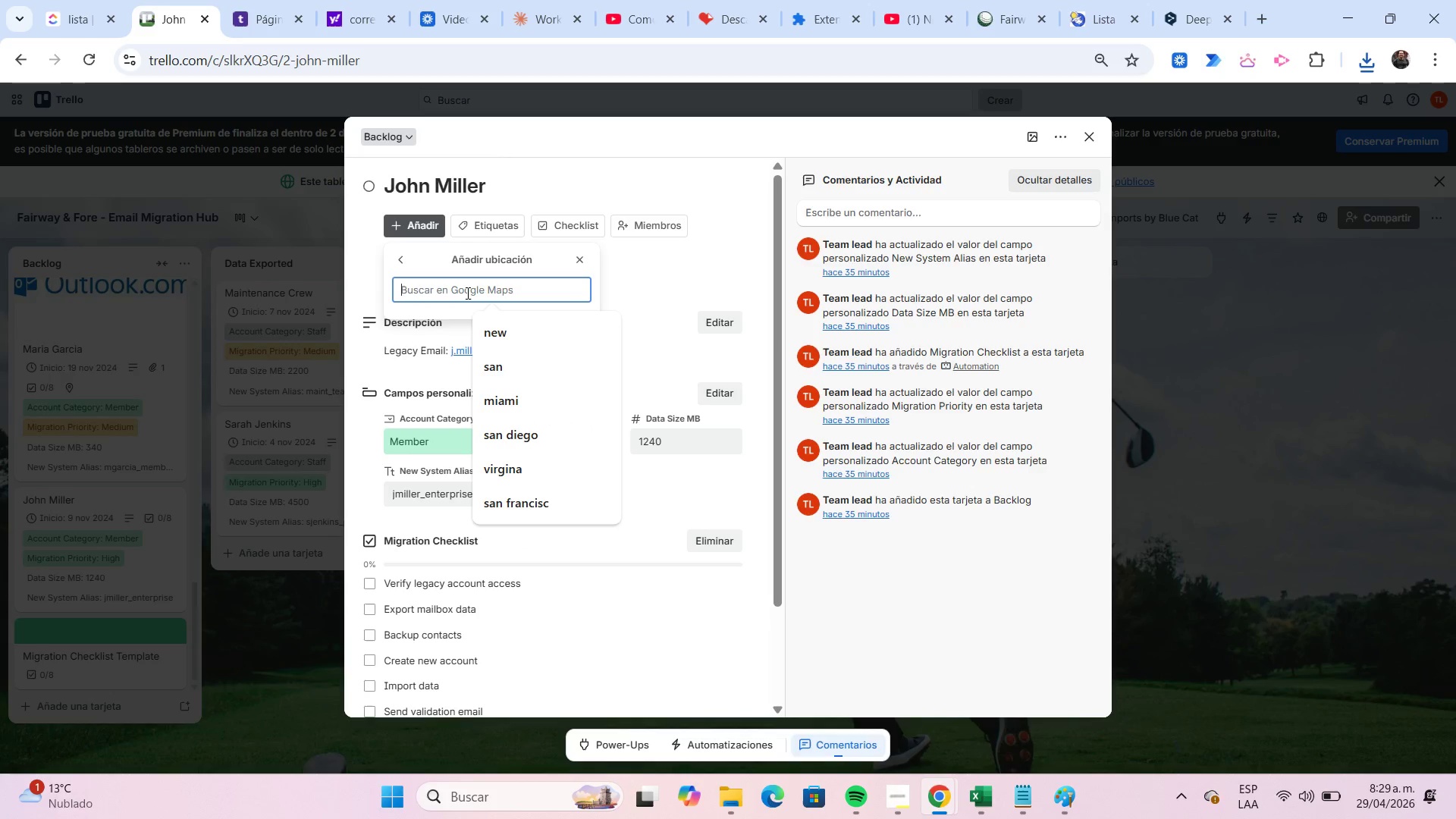 
key(Control+V)
 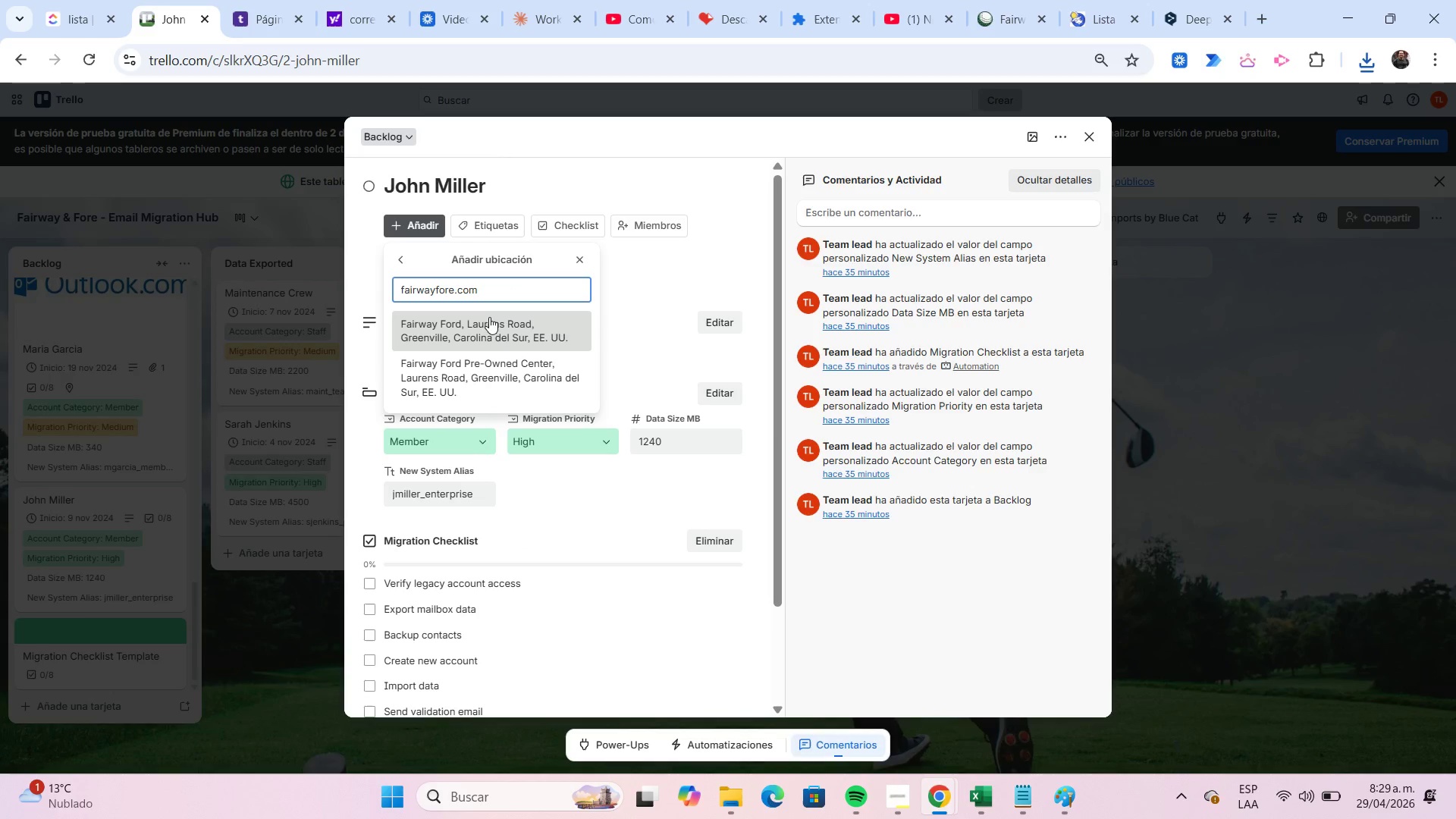 
left_click([492, 322])
 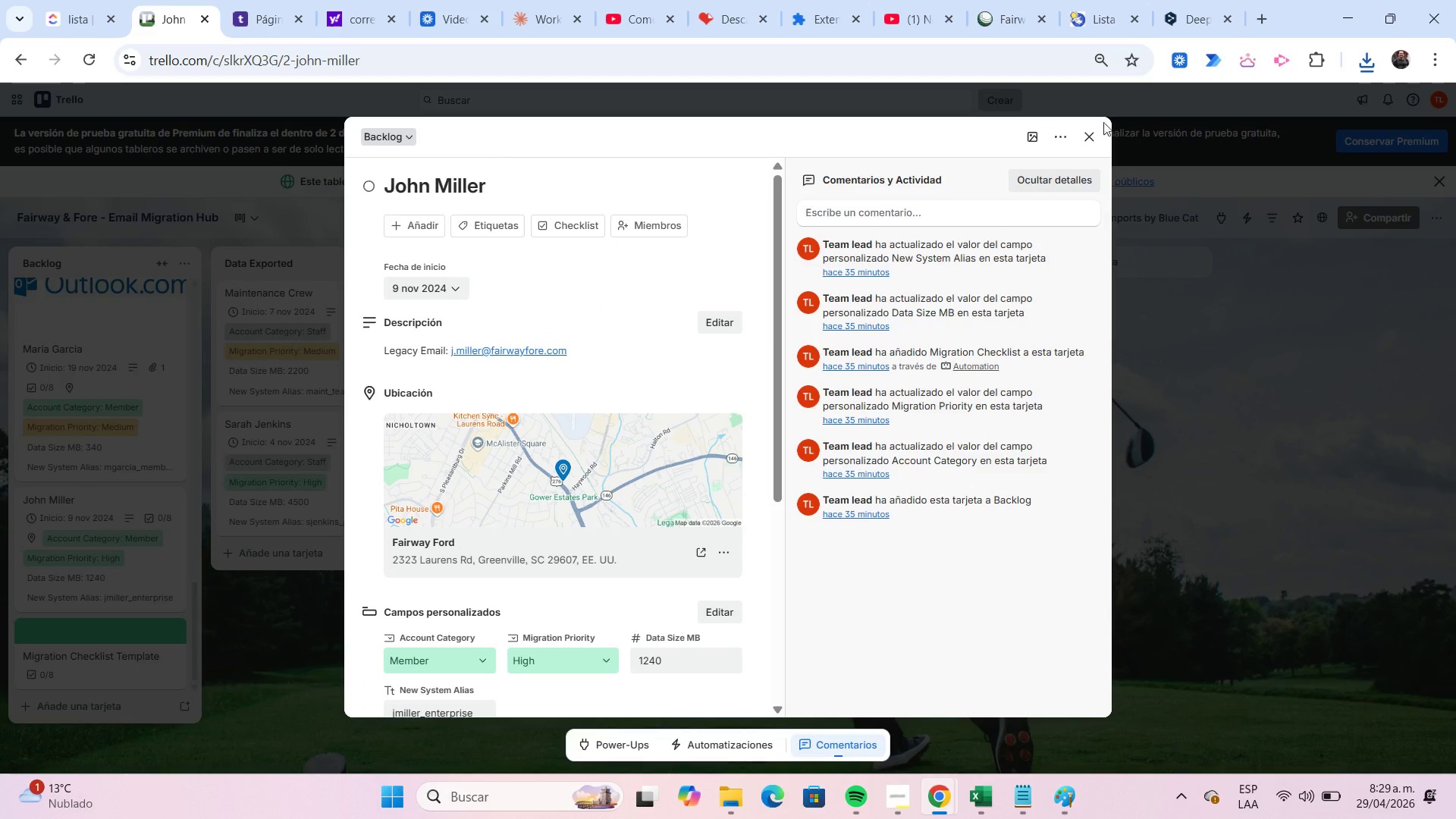 
left_click([1014, 24])
 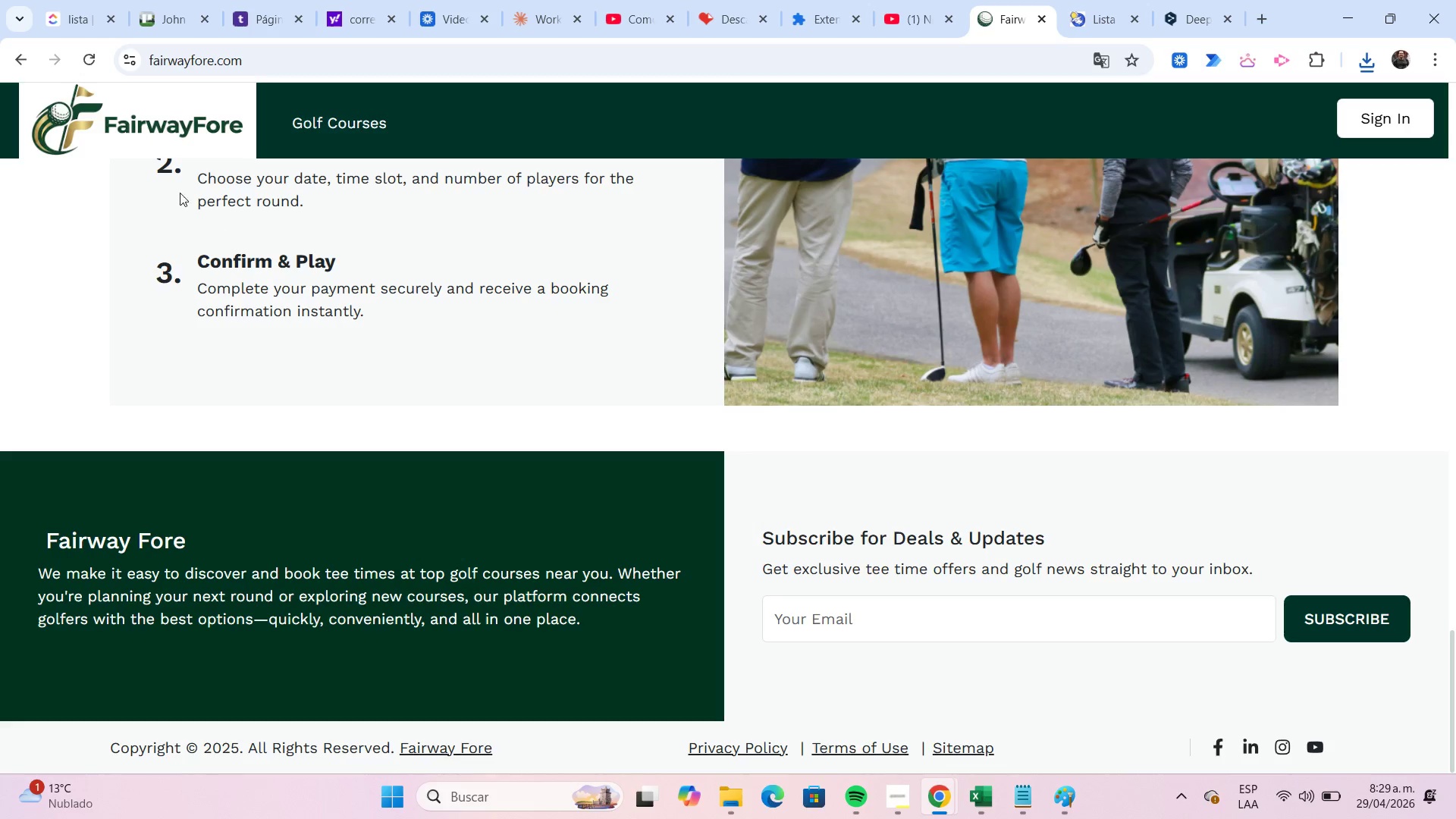 
left_click([28, 67])
 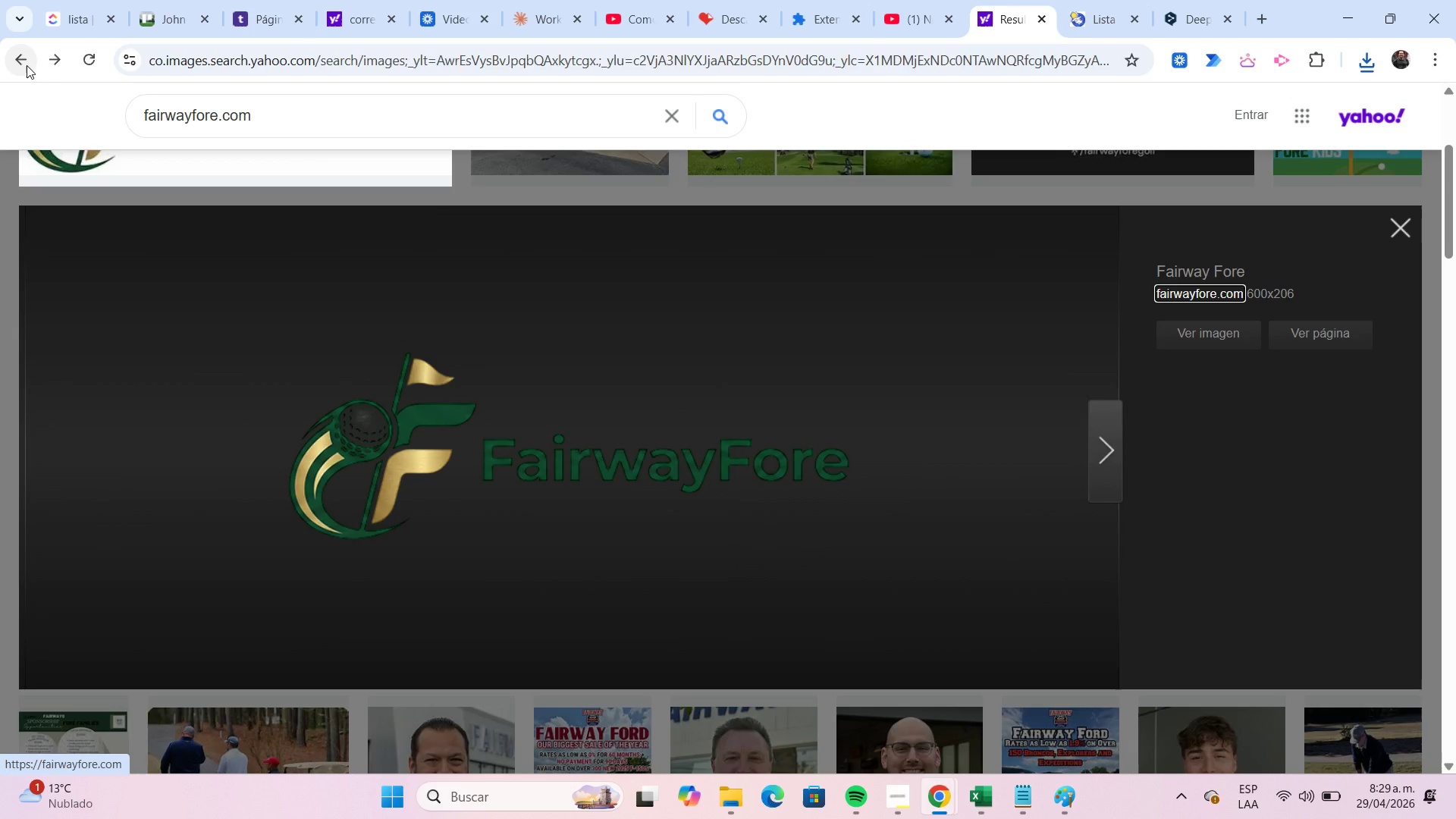 
scroll: coordinate [159, 213], scroll_direction: up, amount: 7.0
 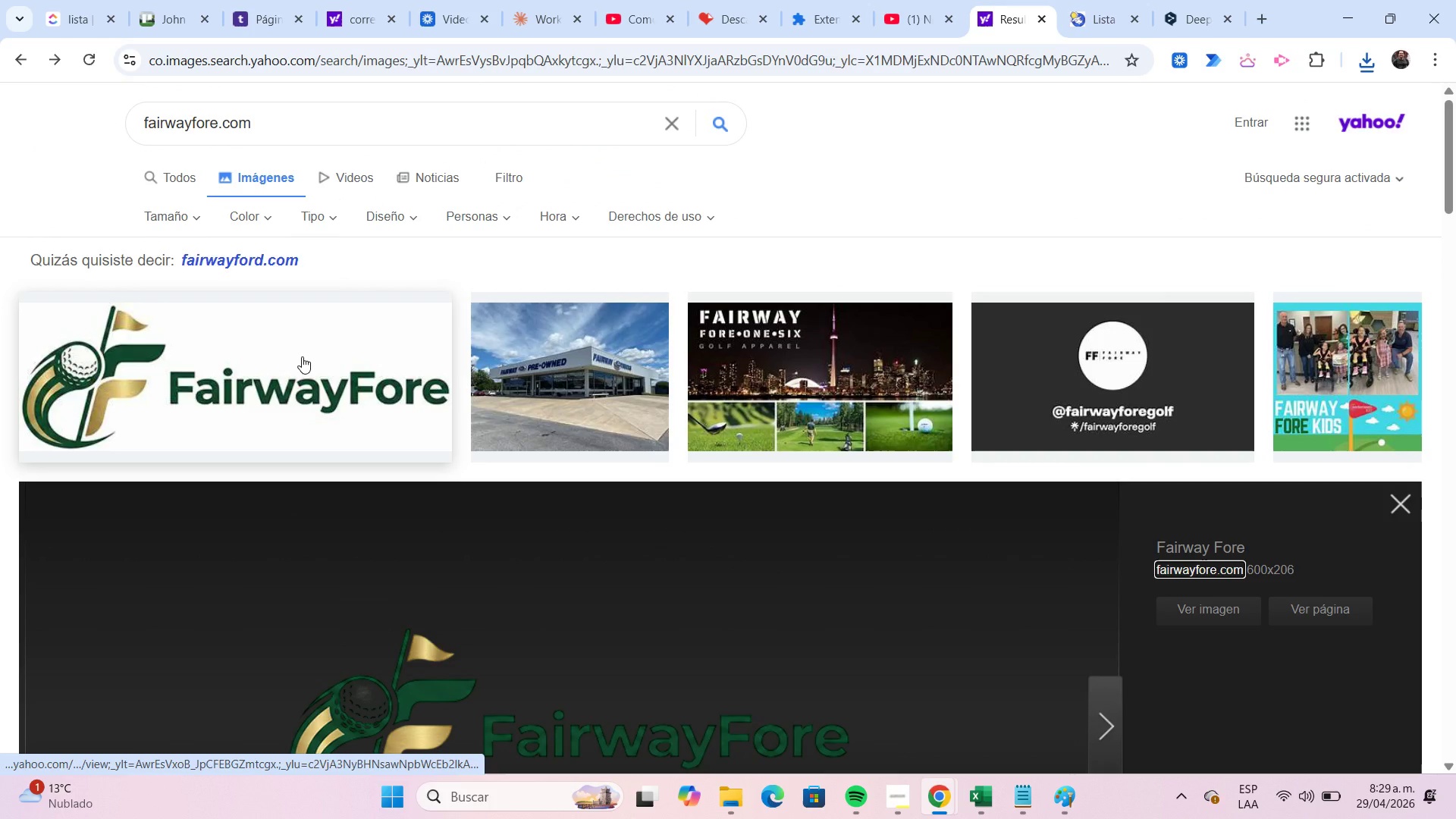 
right_click([302, 356])
 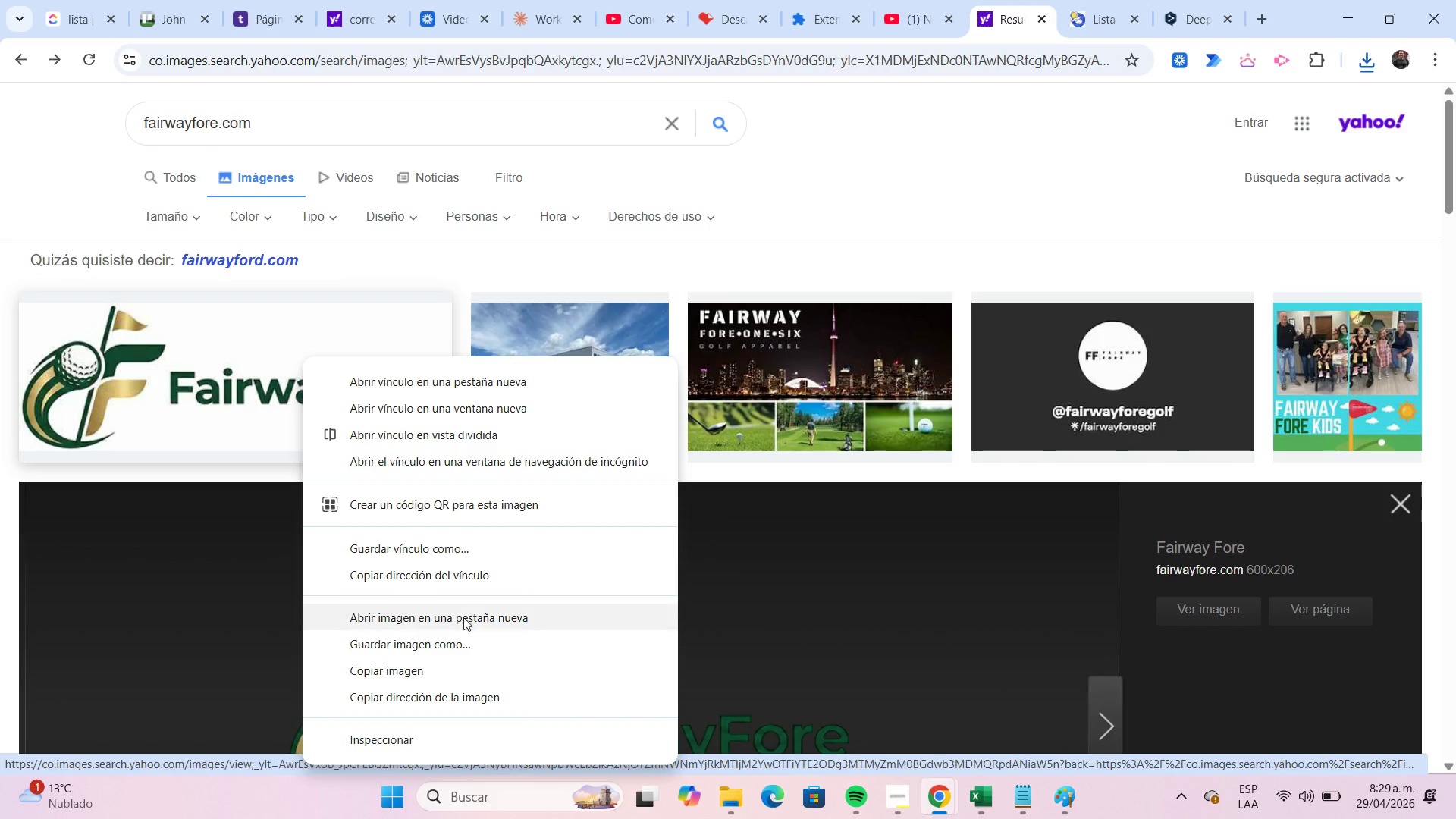 
left_click([461, 642])
 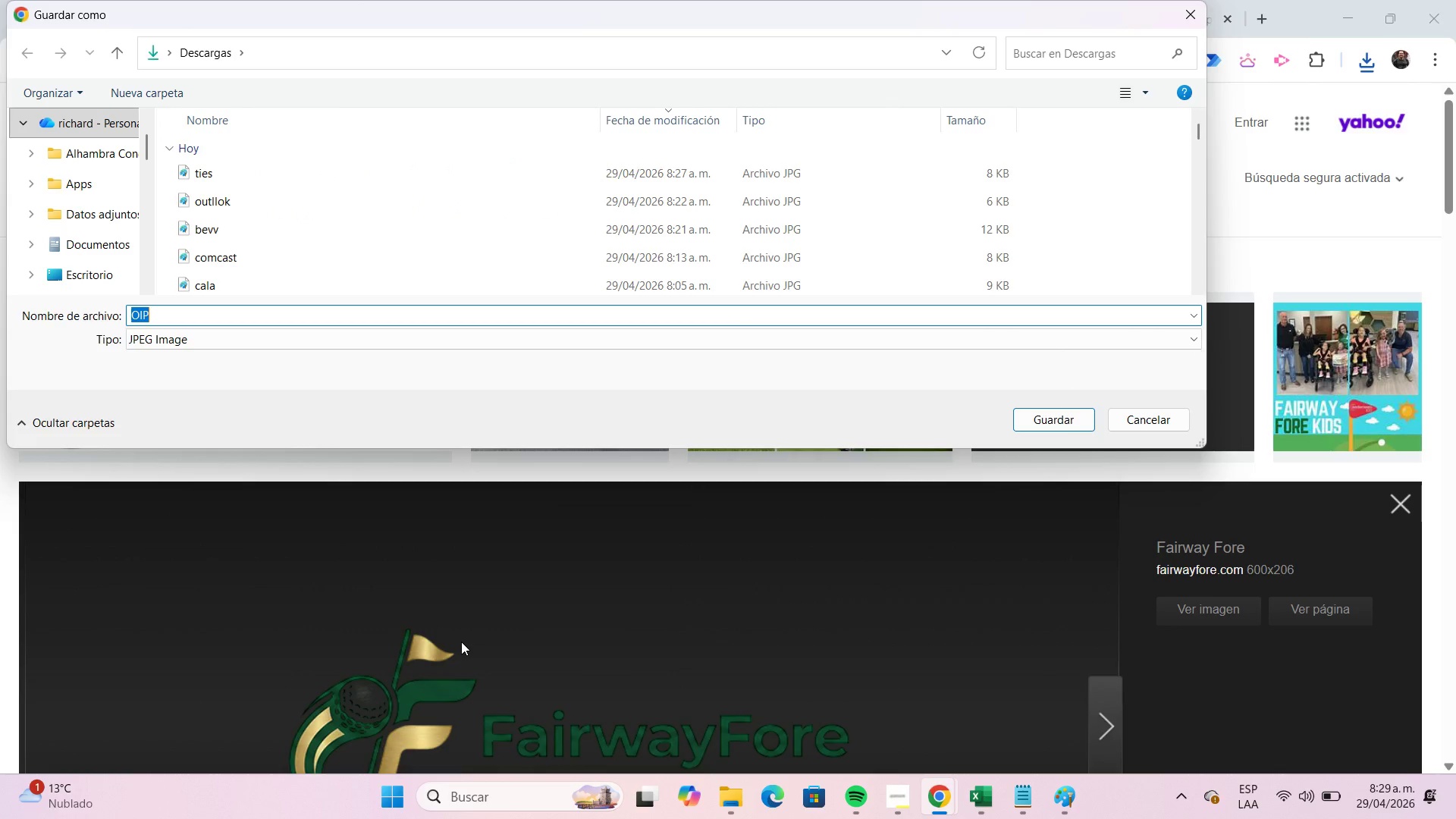 
key(Numpad5)
 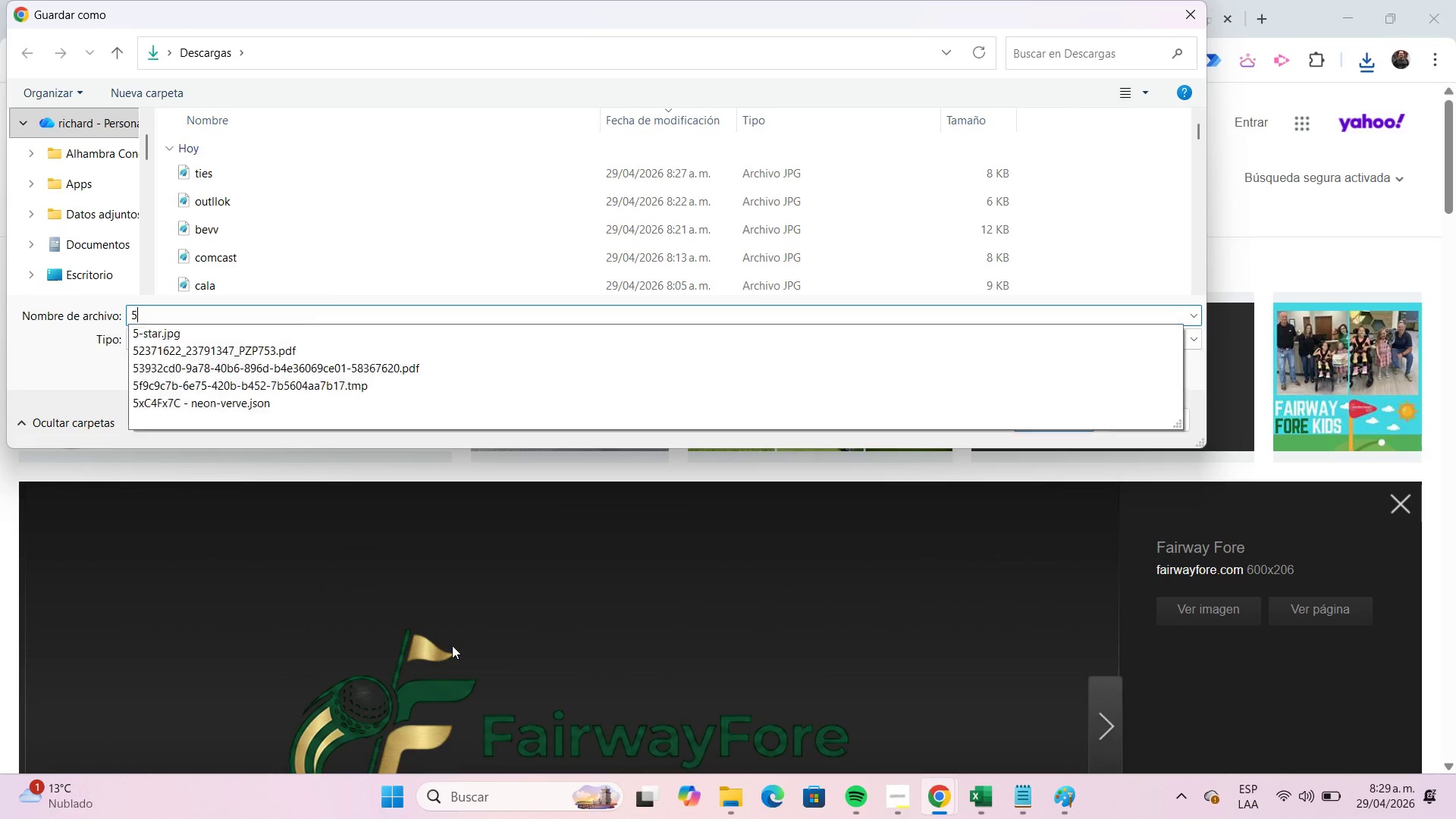 
key(Numpad6)
 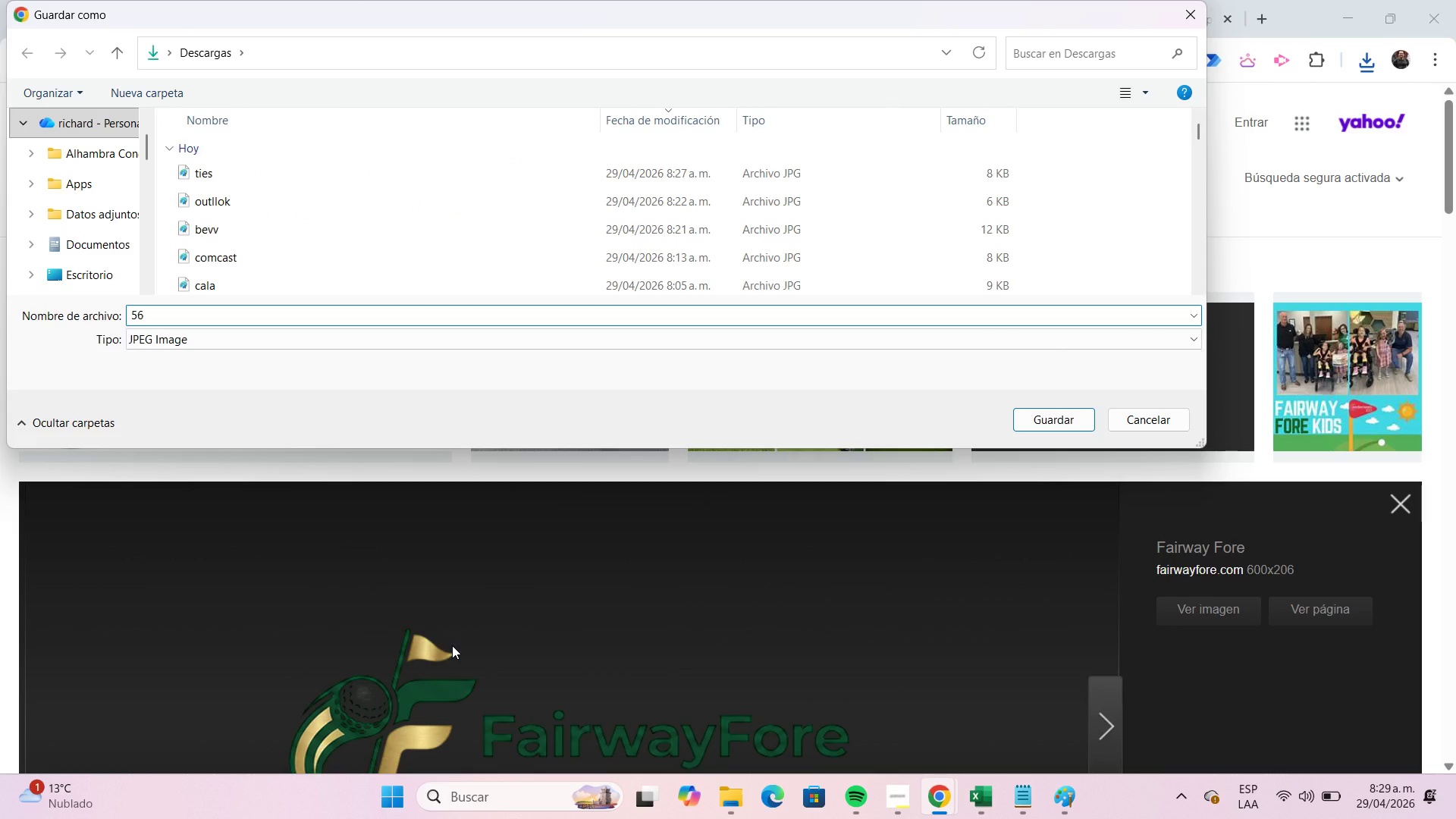 
key(Enter)
 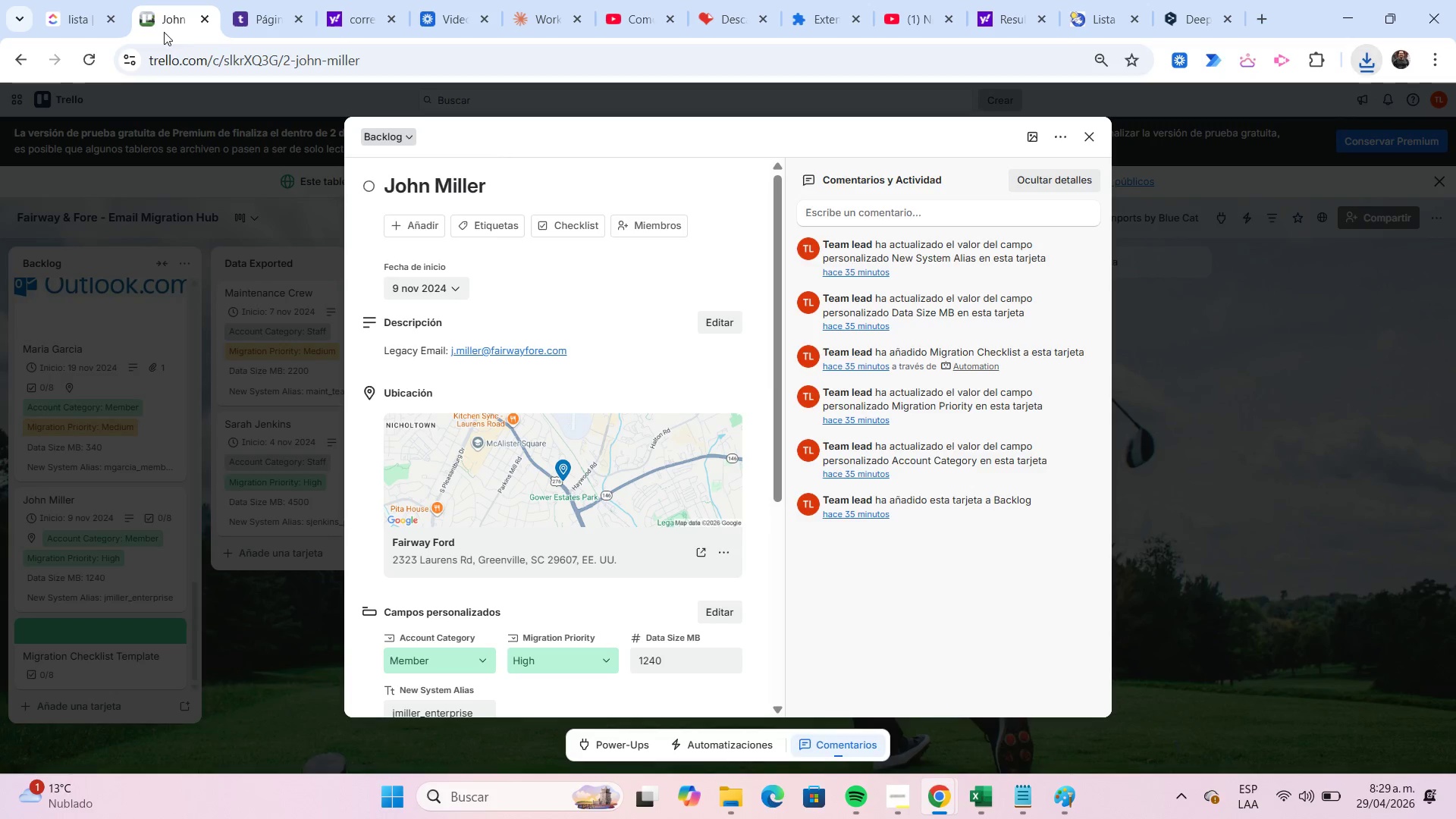 
wait(5.47)
 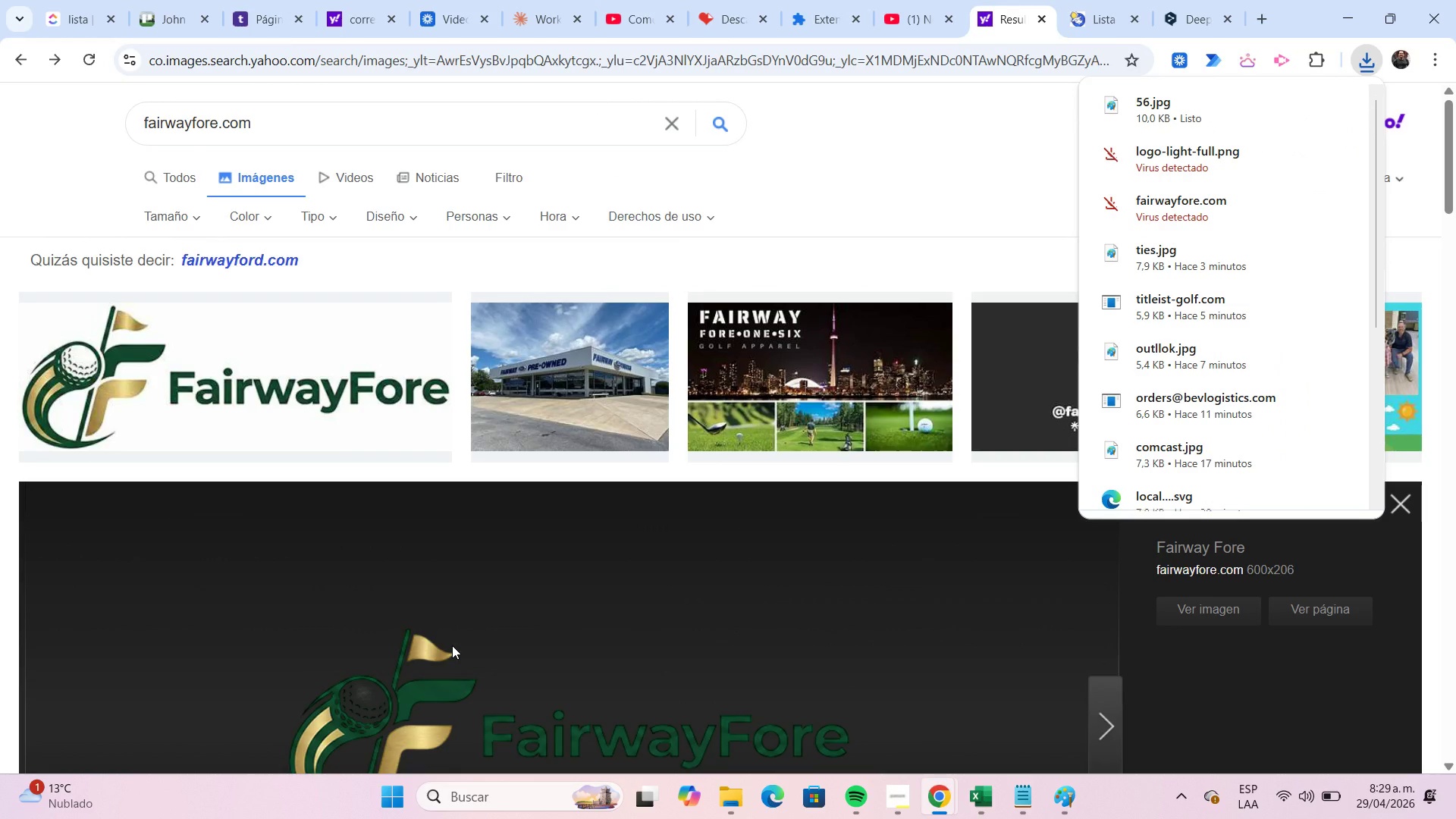 
left_click([422, 218])
 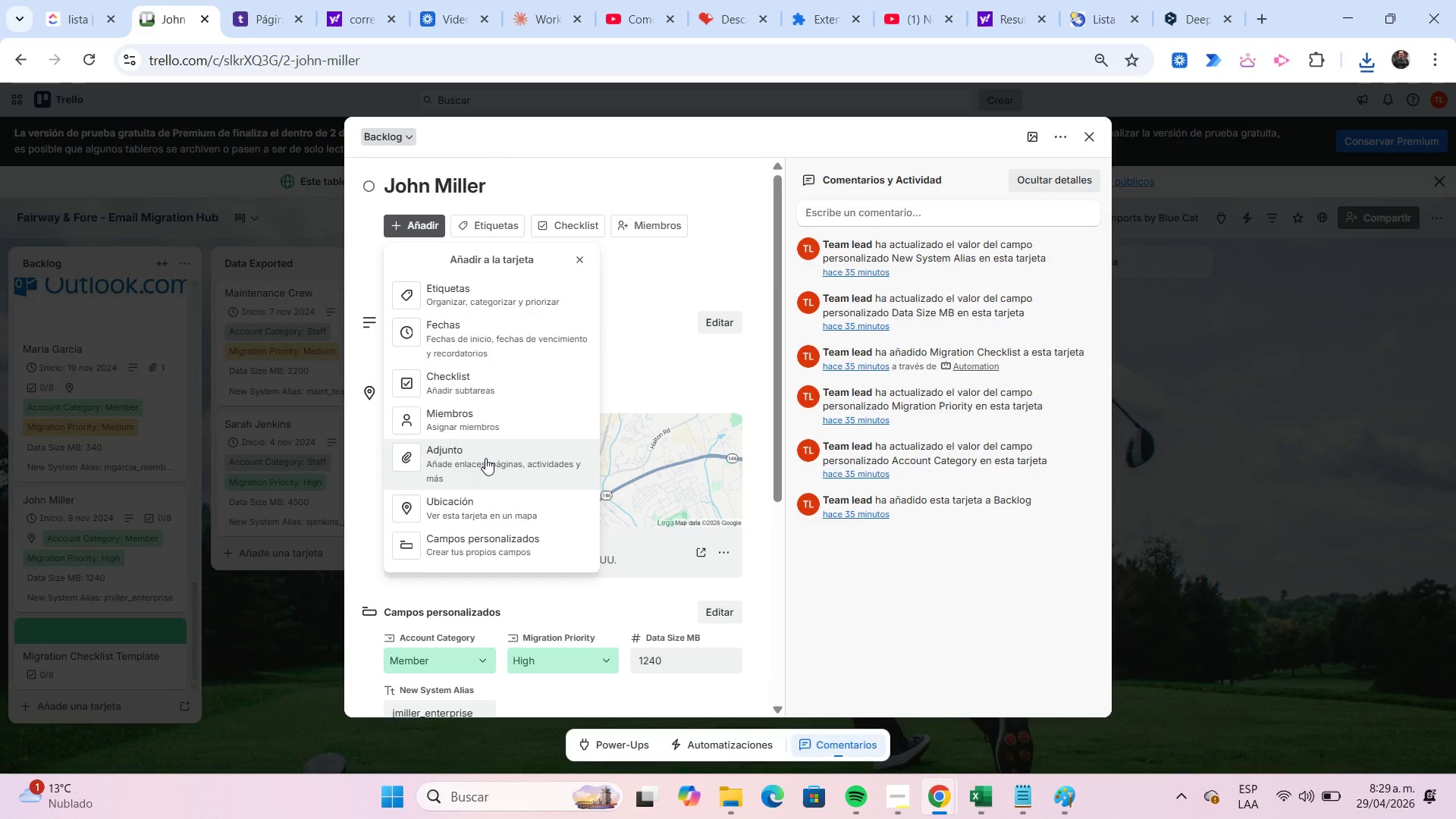 
left_click([485, 460])
 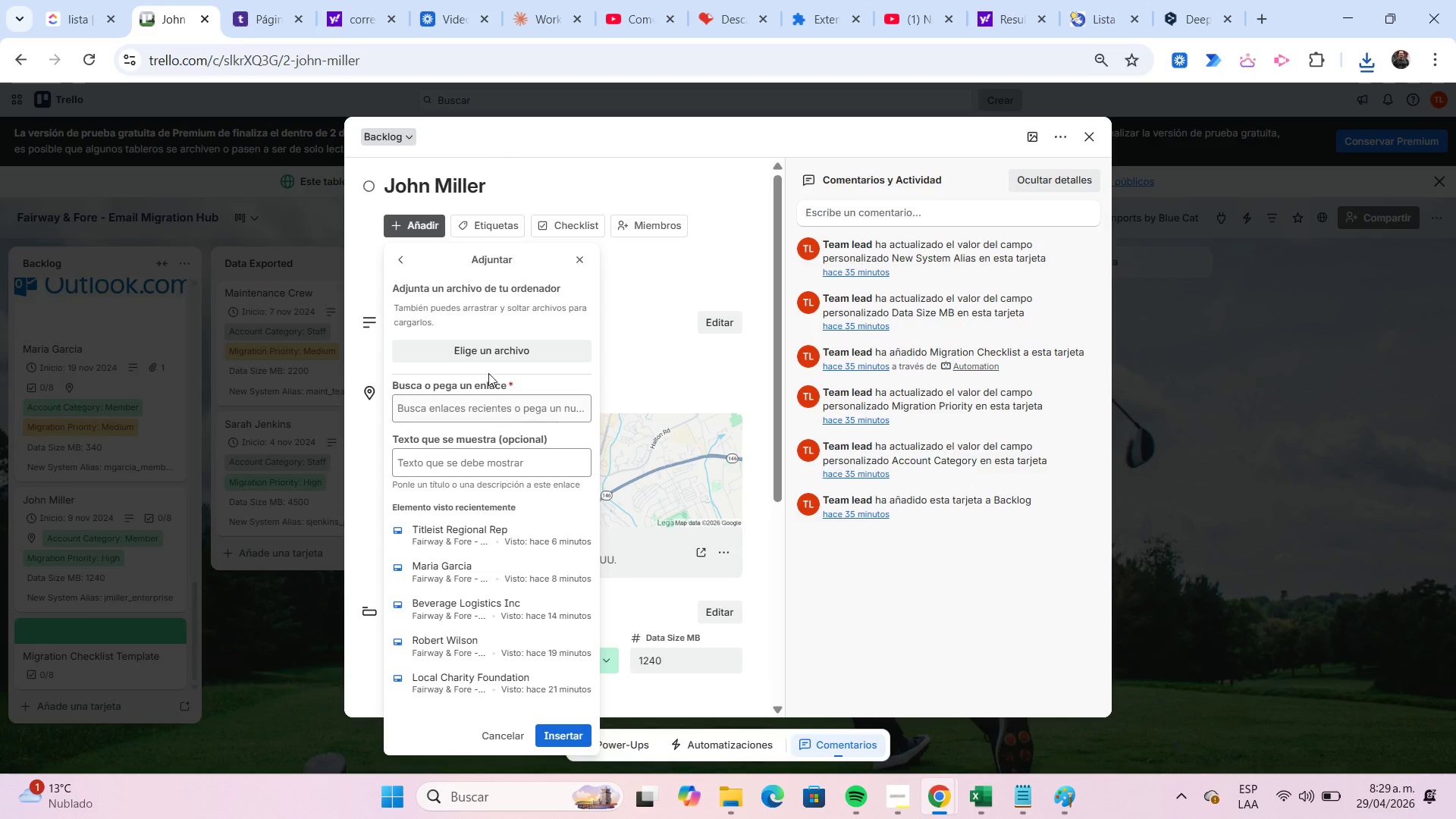 
left_click([487, 357])
 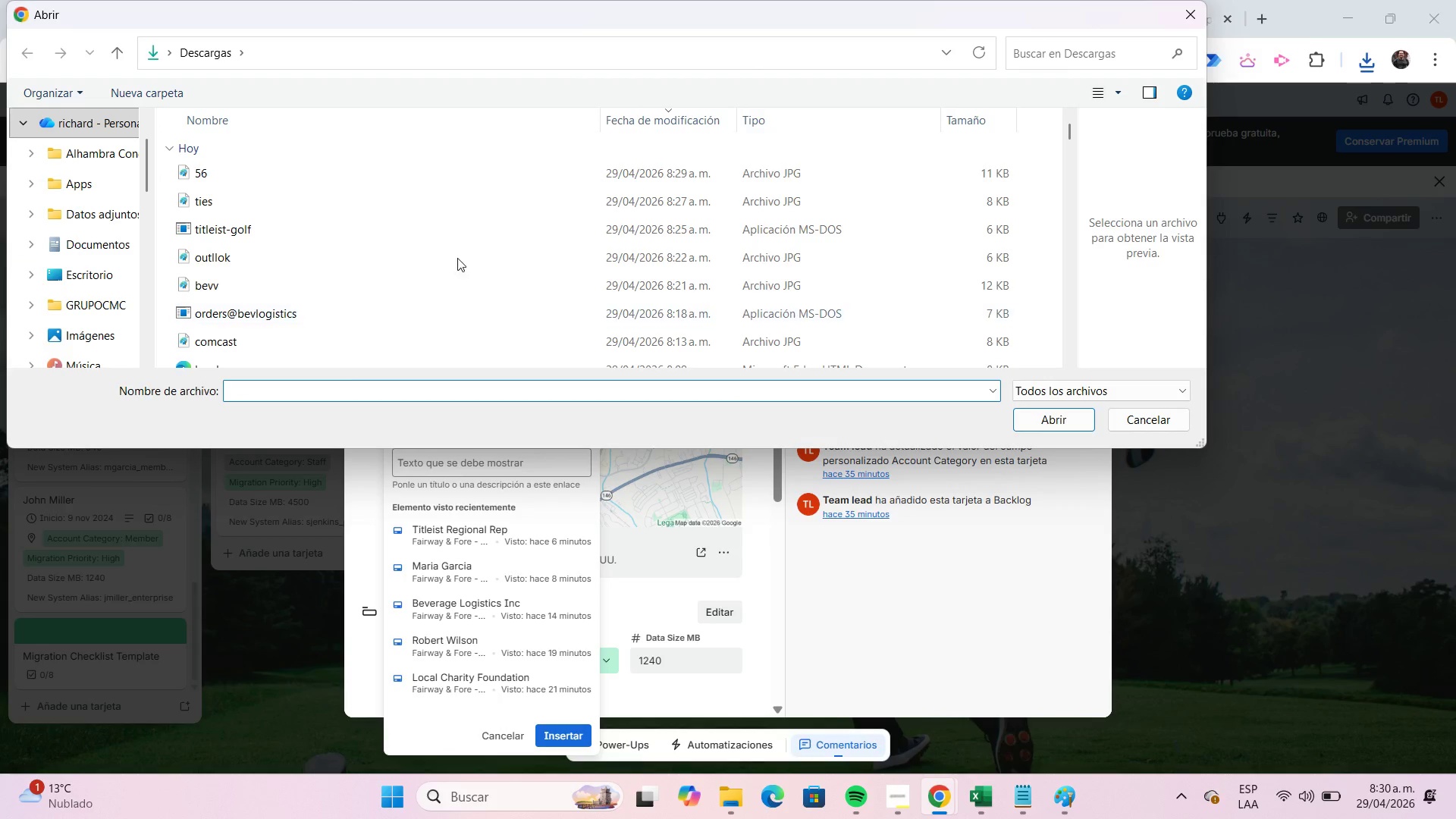 
left_click([431, 179])
 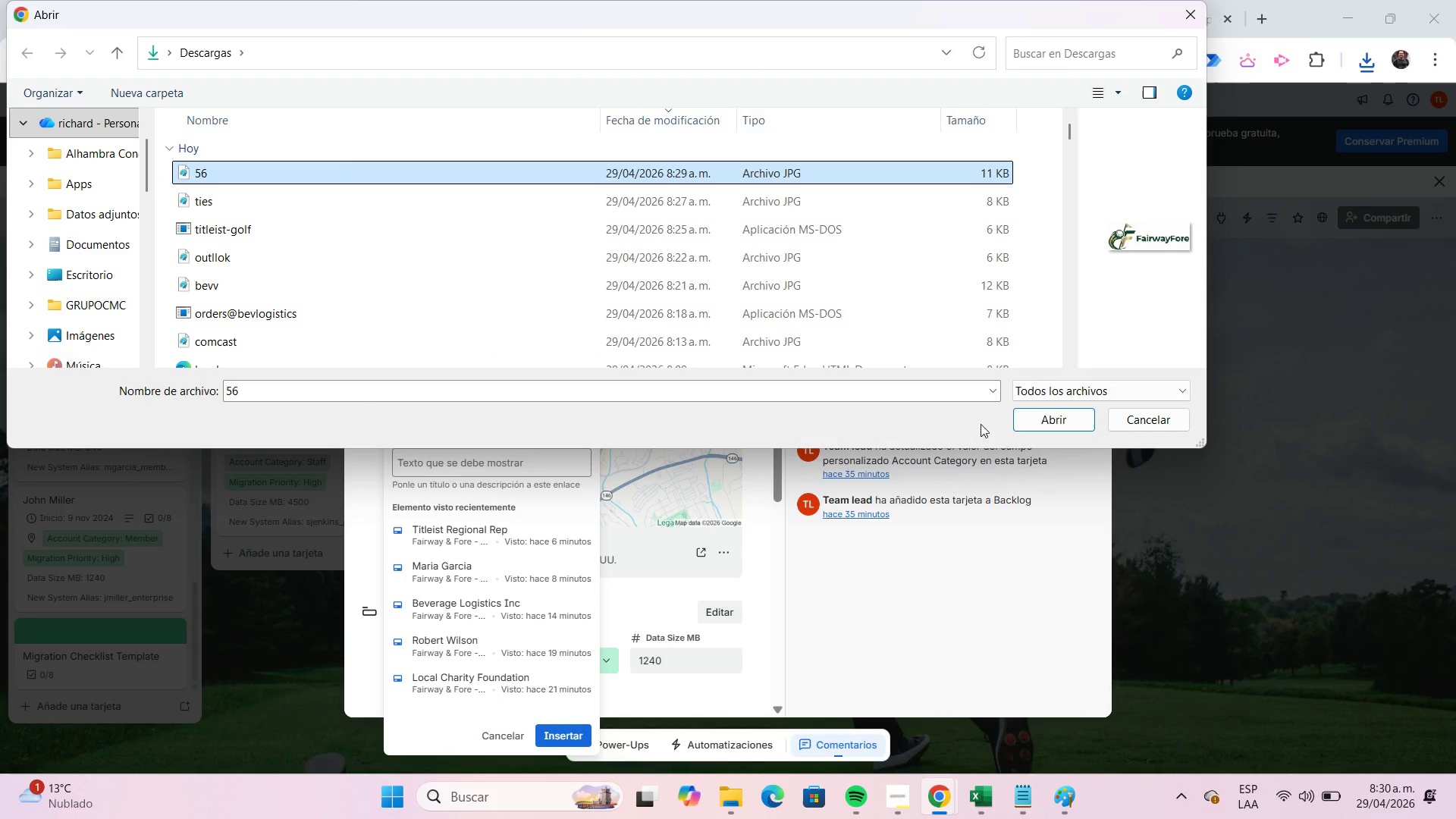 
left_click([1025, 413])
 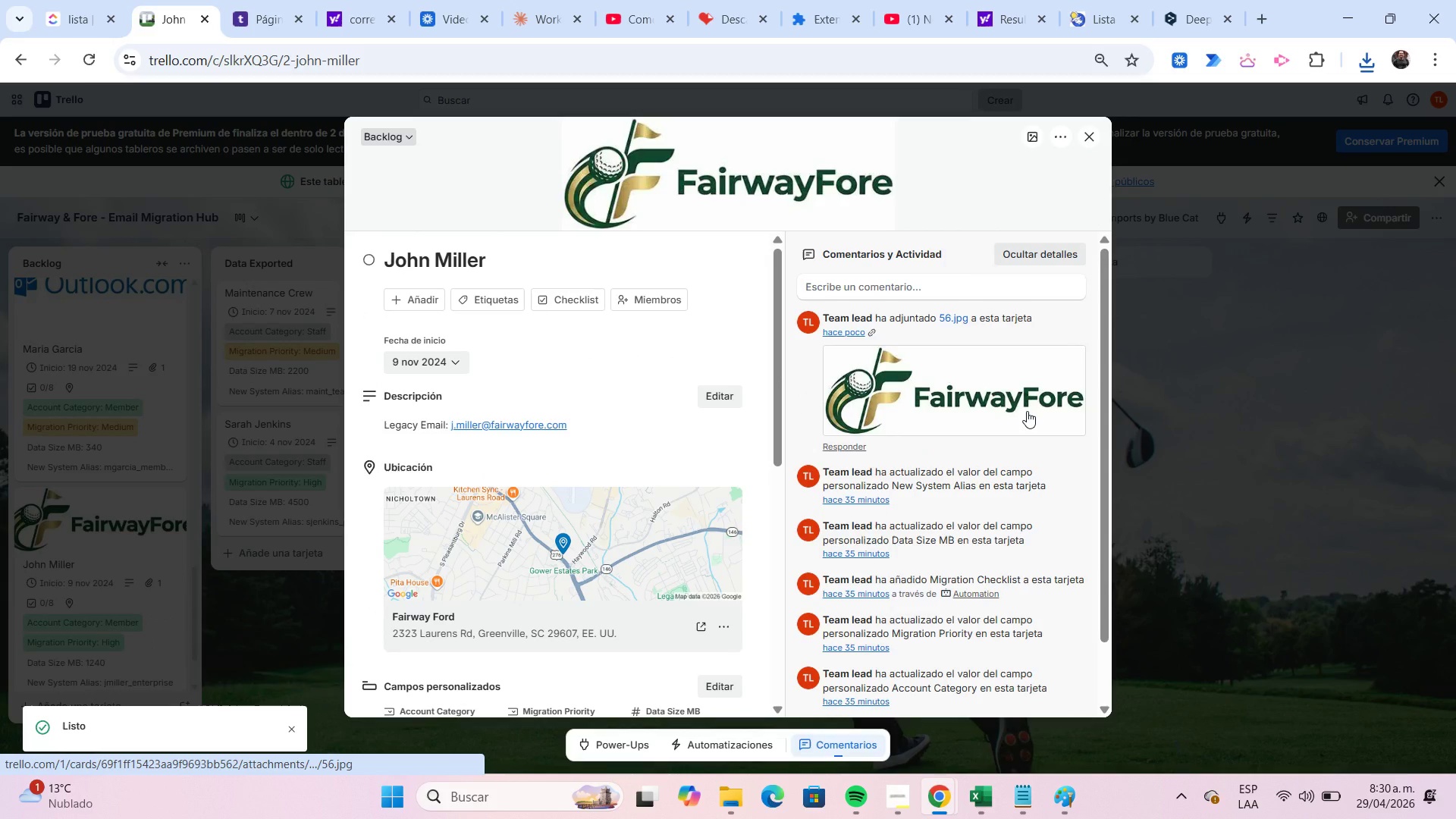 
scroll: coordinate [1027, 411], scroll_direction: down, amount: 2.0
 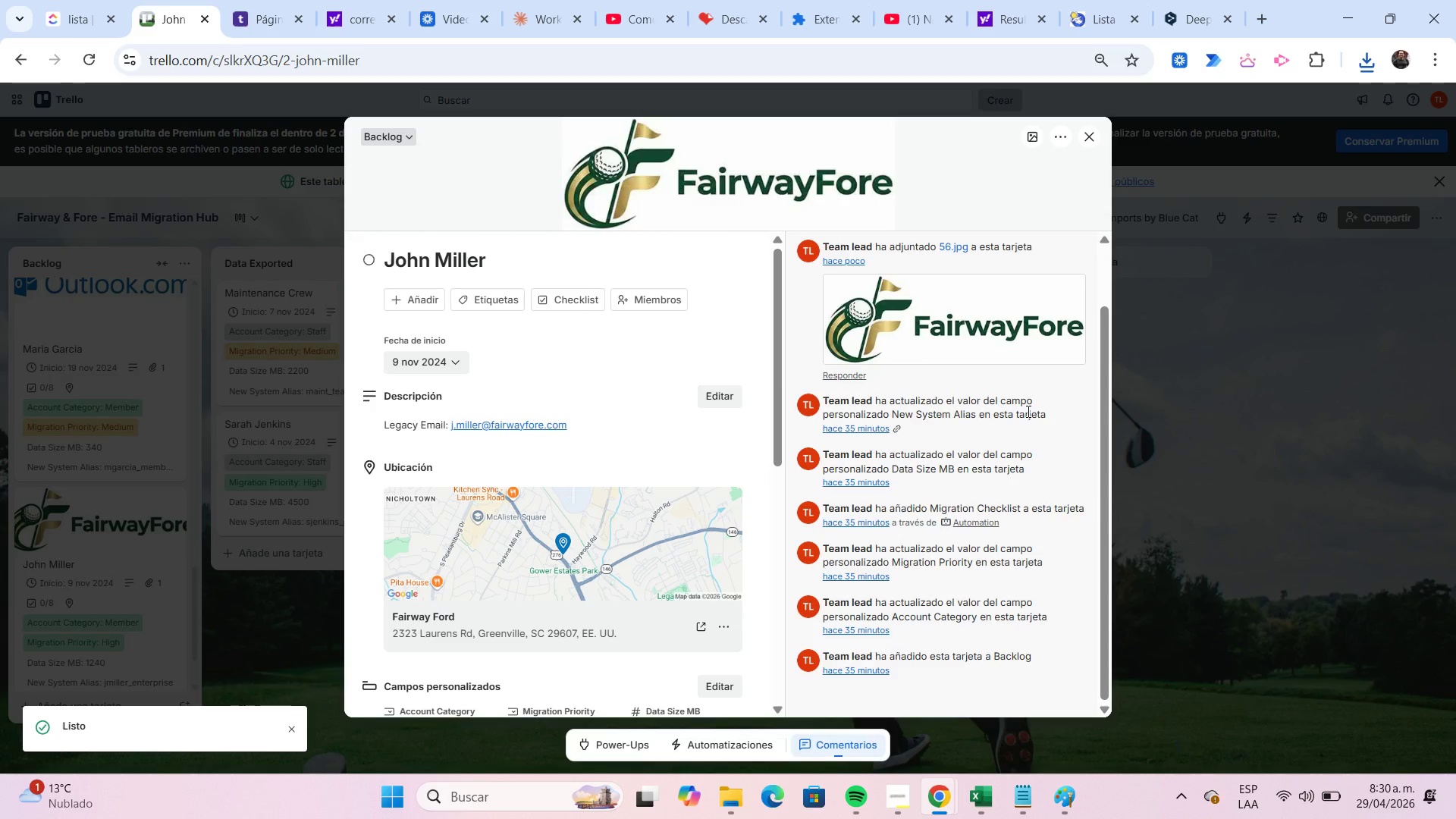 
scroll: coordinate [1027, 411], scroll_direction: up, amount: 3.0
 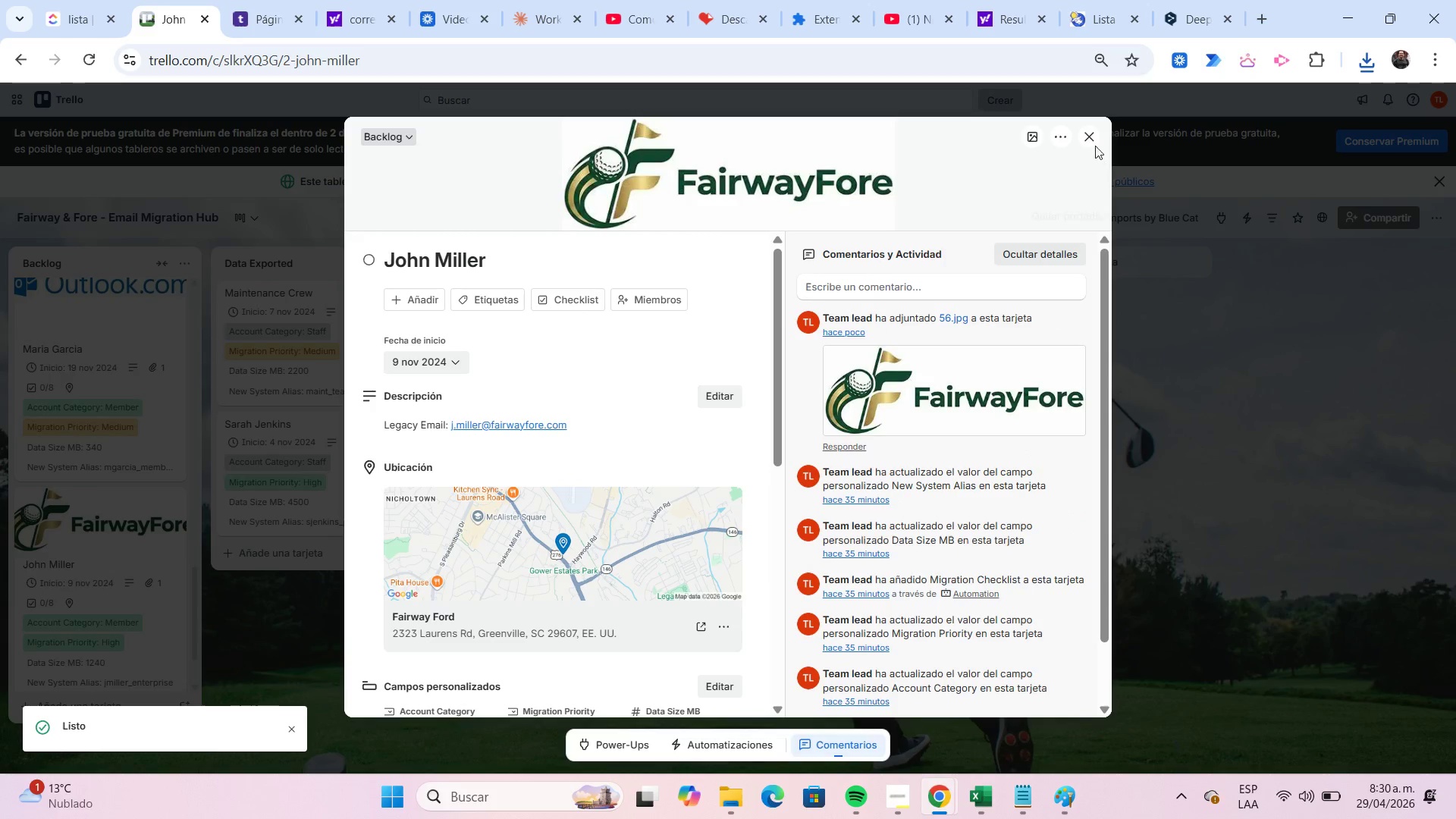 
left_click([1094, 143])
 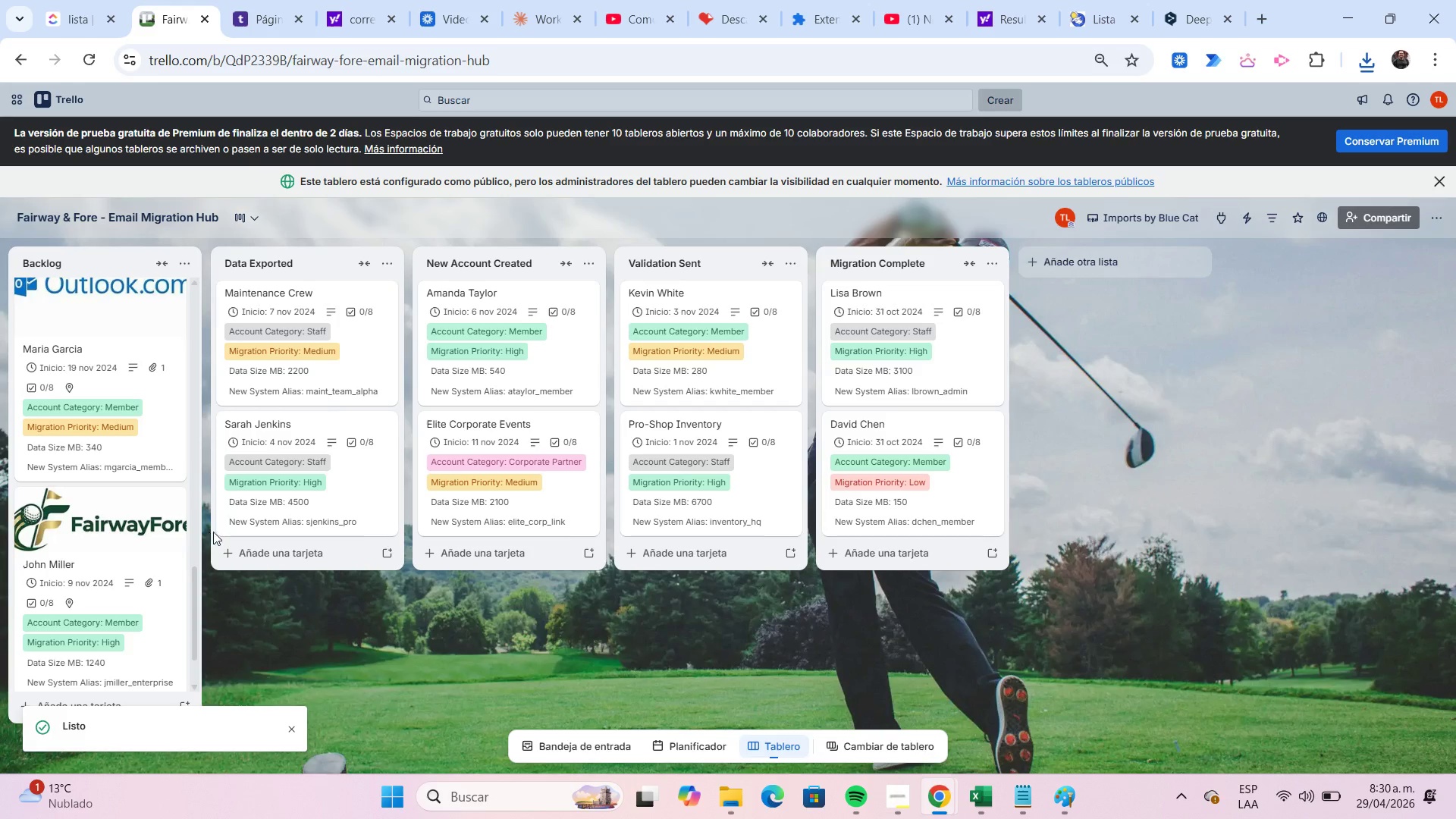 
left_click_drag(start_coordinate=[133, 559], to_coordinate=[128, 539])
 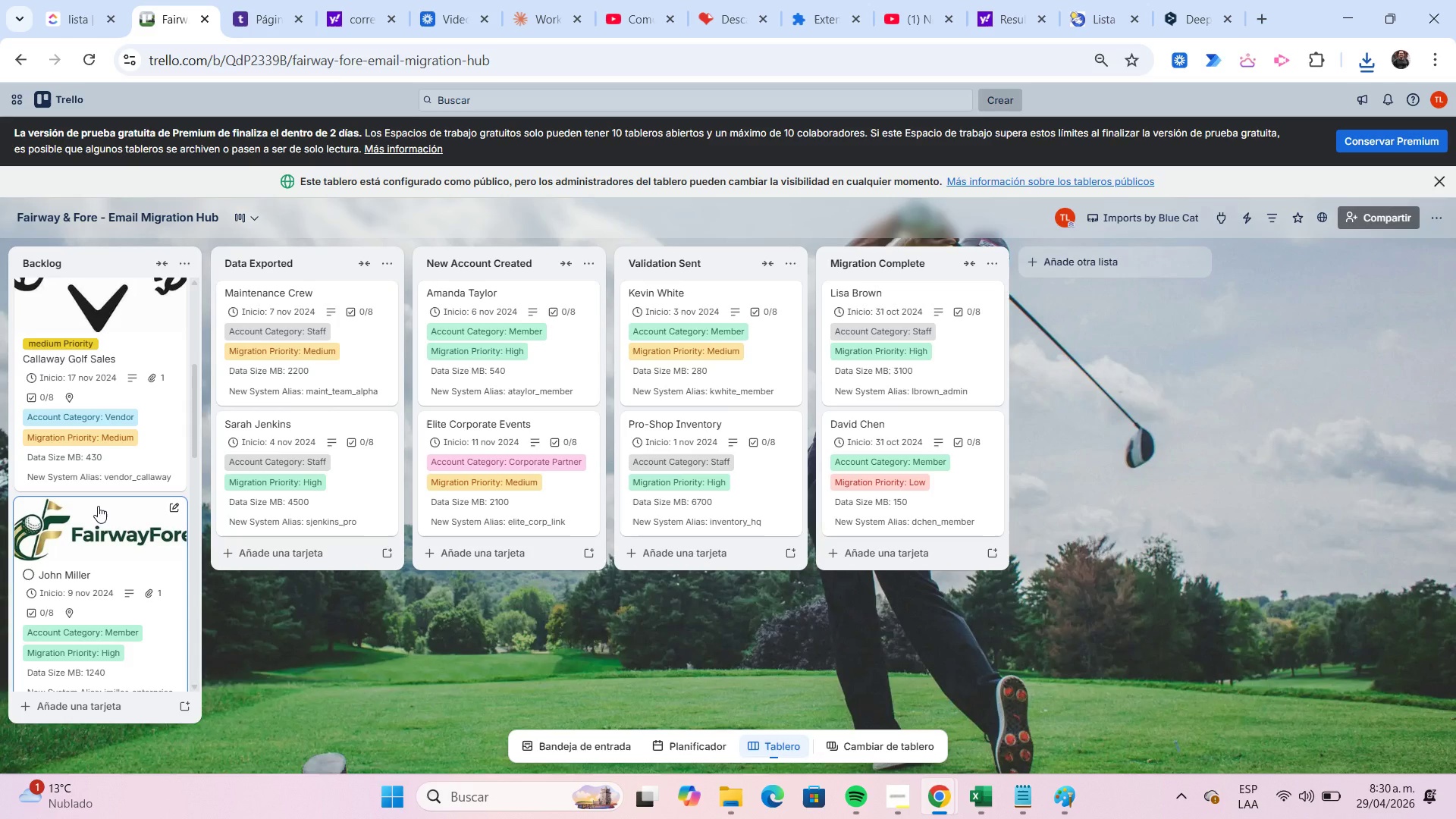 
scroll: coordinate [98, 506], scroll_direction: down, amount: 3.0
 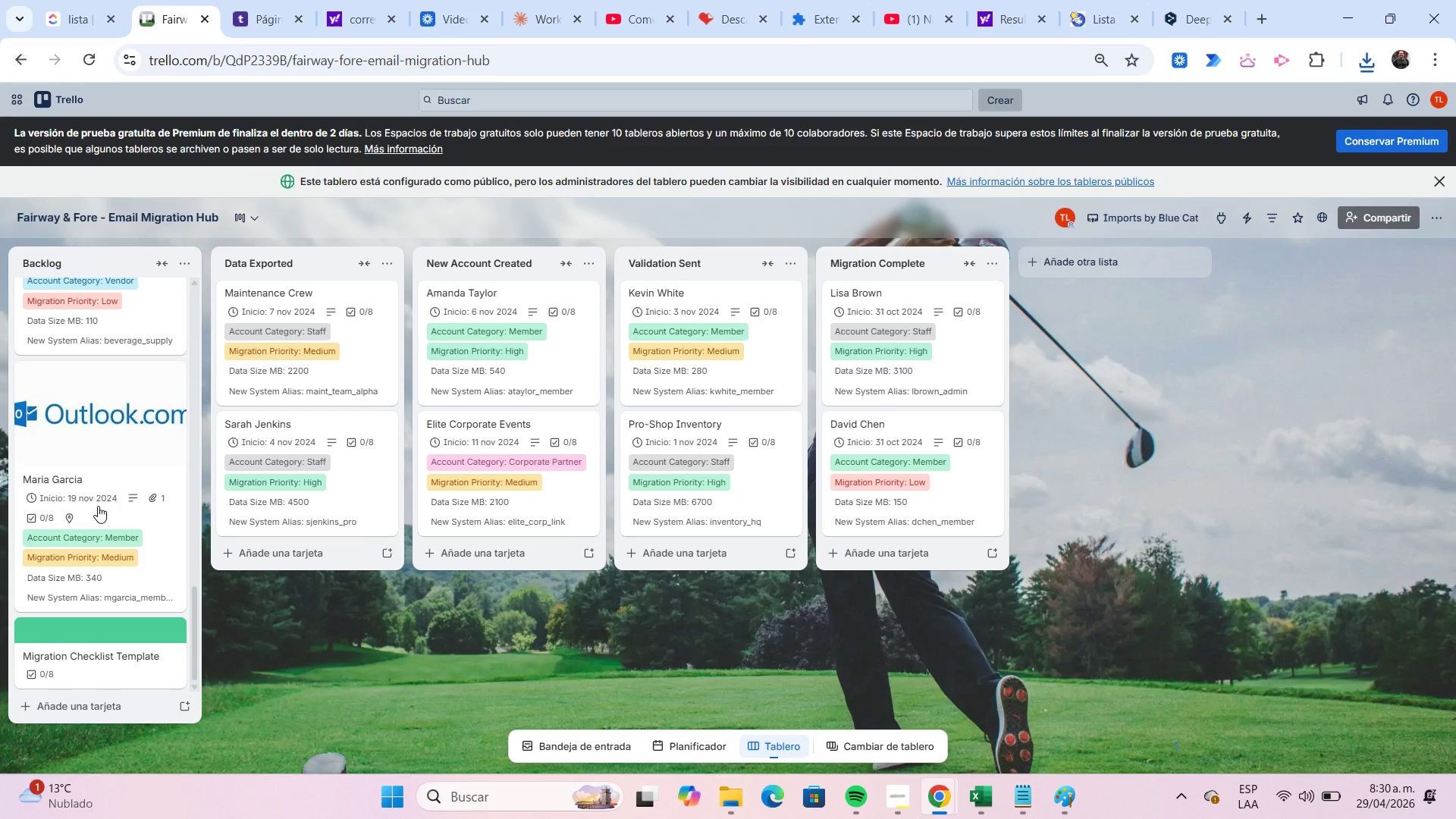 
scroll: coordinate [97, 506], scroll_direction: up, amount: 2.0
 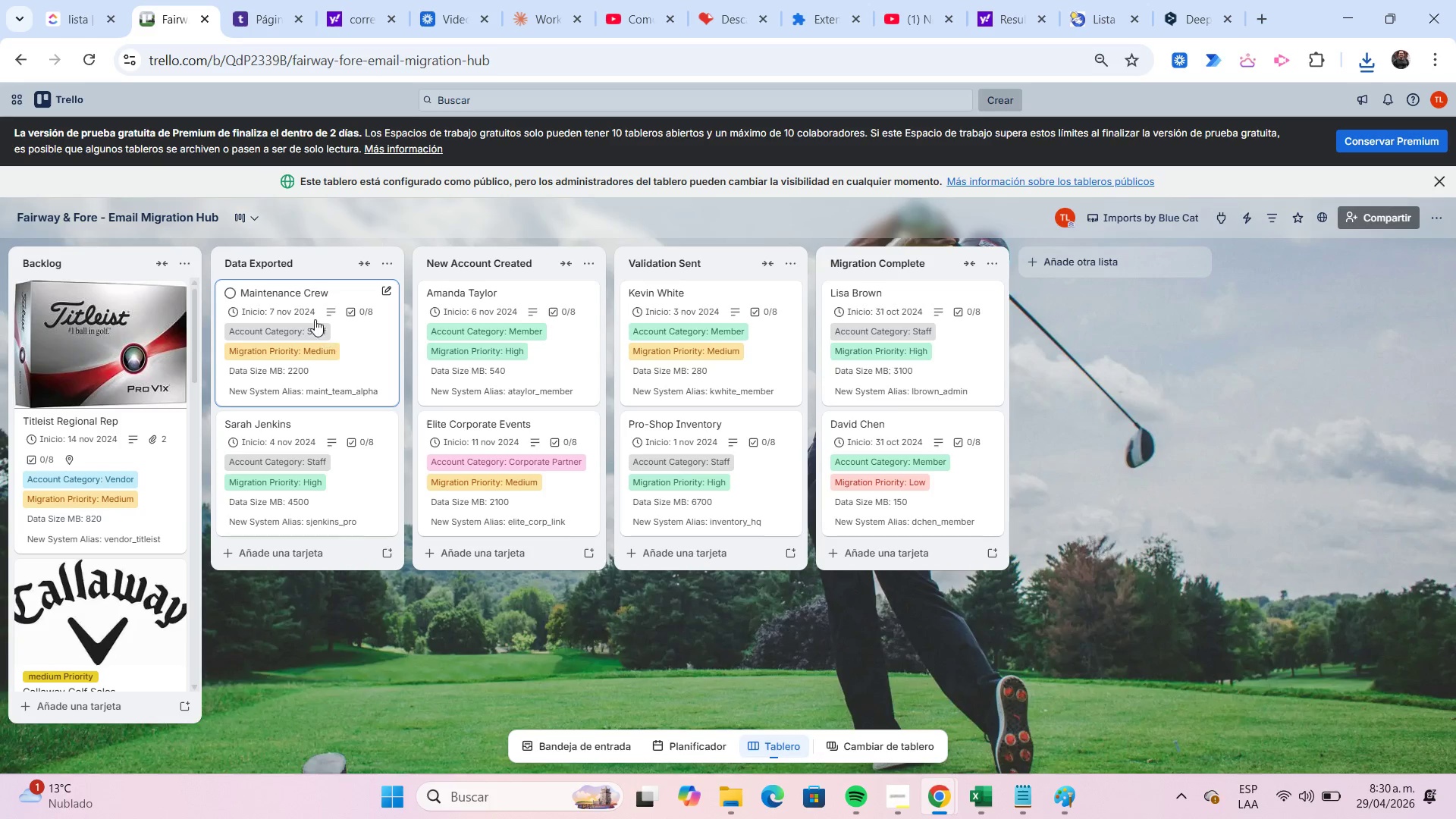 
left_click([301, 298])
 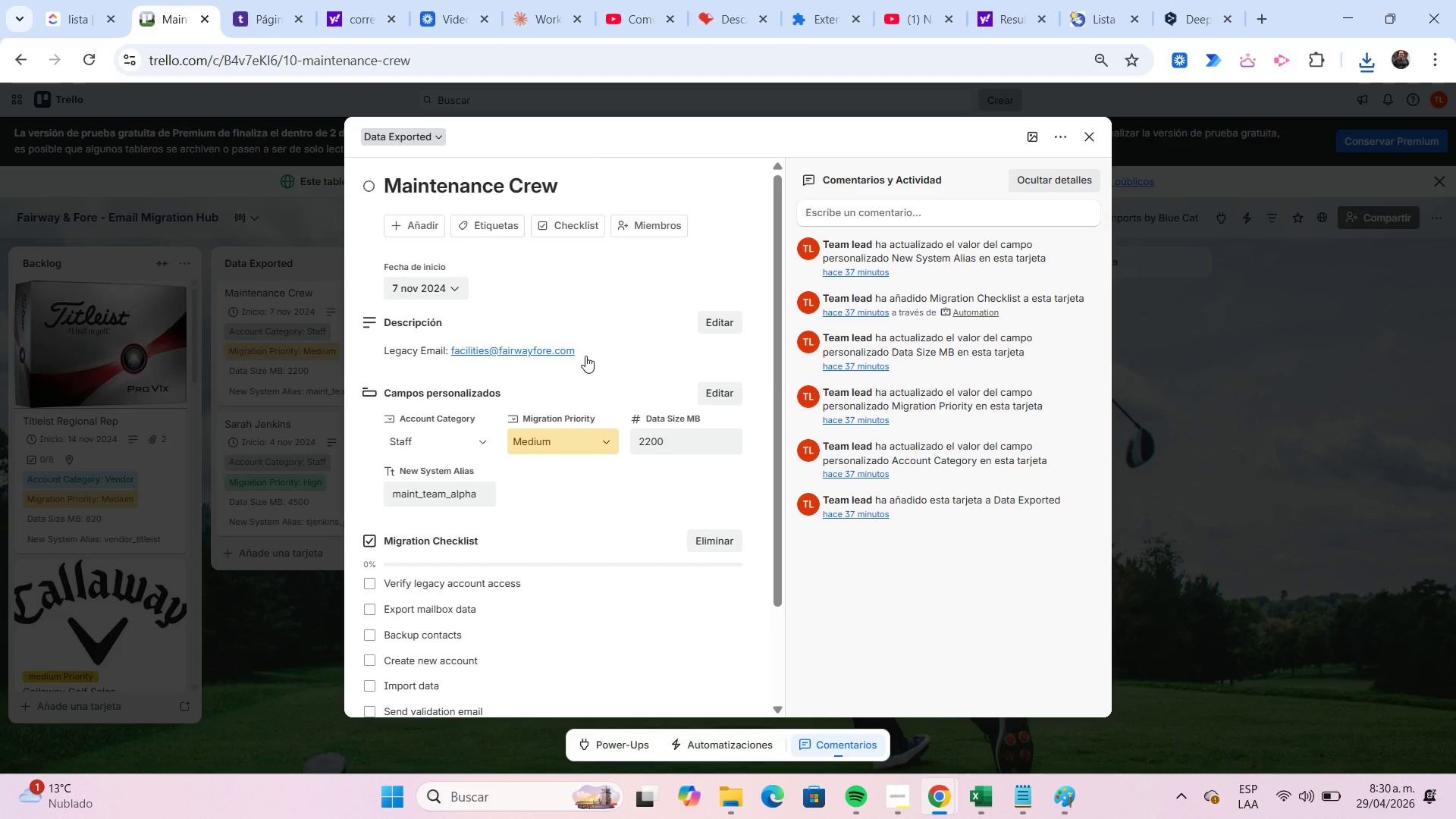 
left_click_drag(start_coordinate=[585, 356], to_coordinate=[497, 358])
 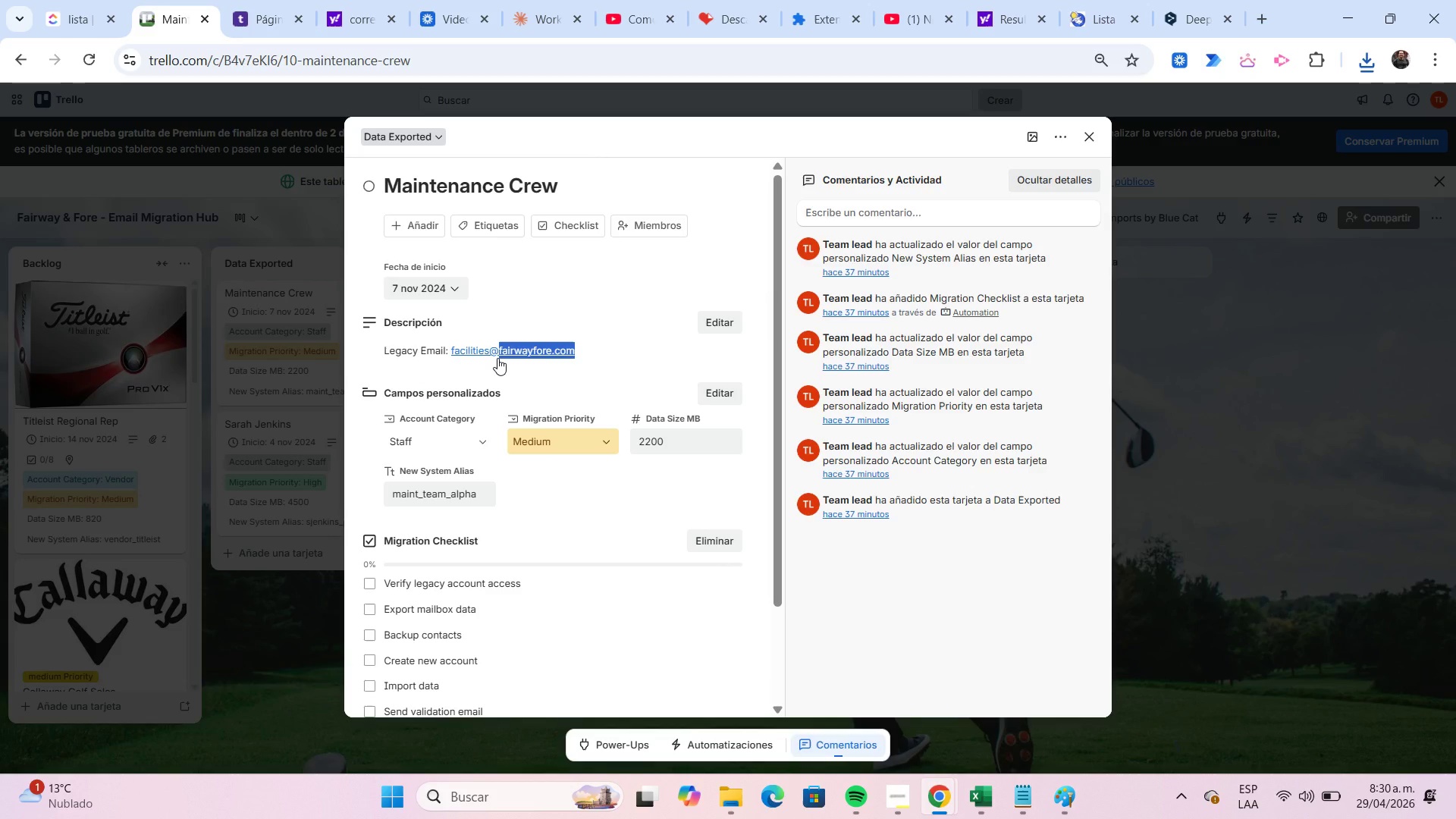 
key(Control+C)
 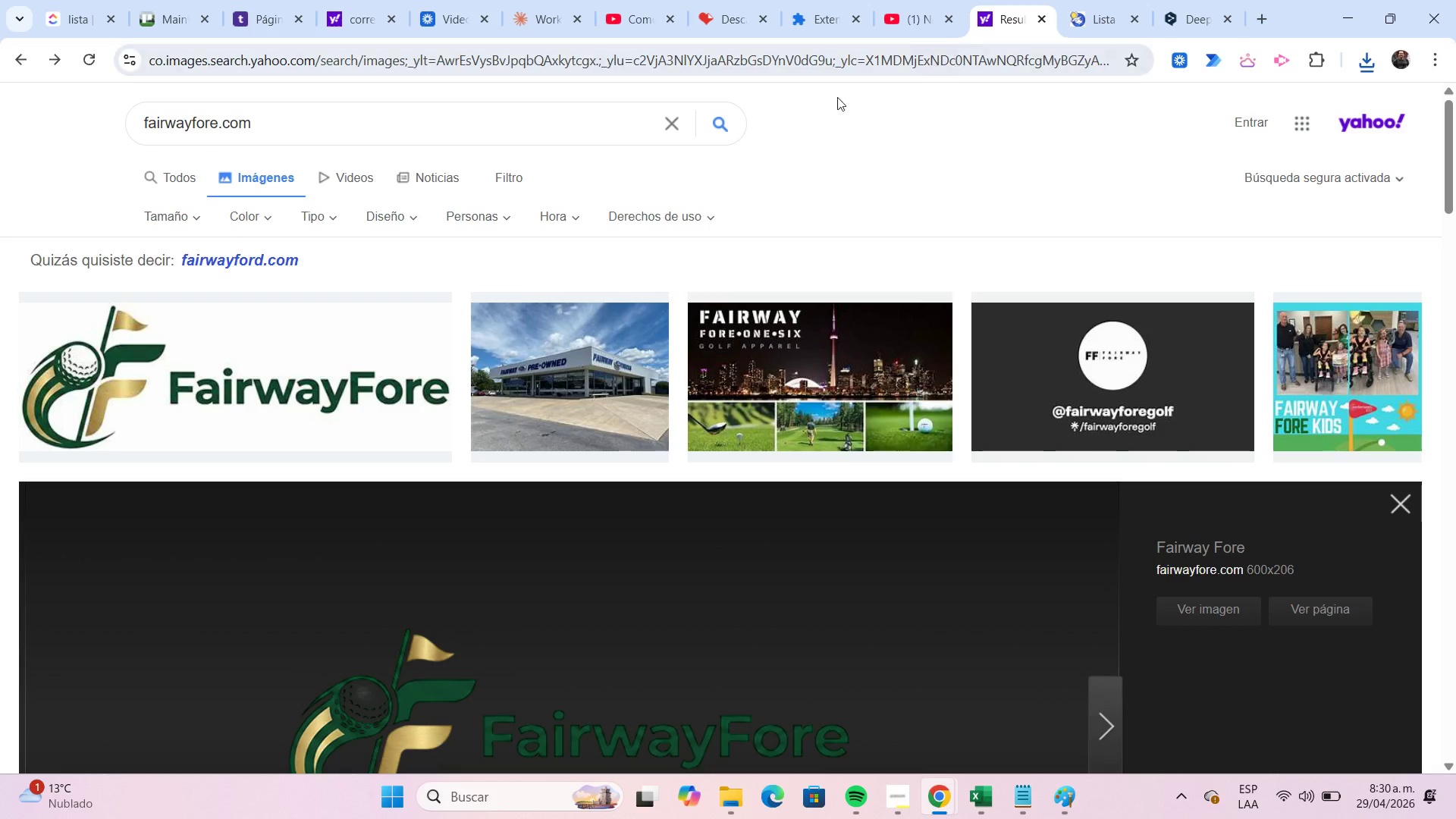 
left_click_drag(start_coordinate=[334, 137], to_coordinate=[130, 115])
 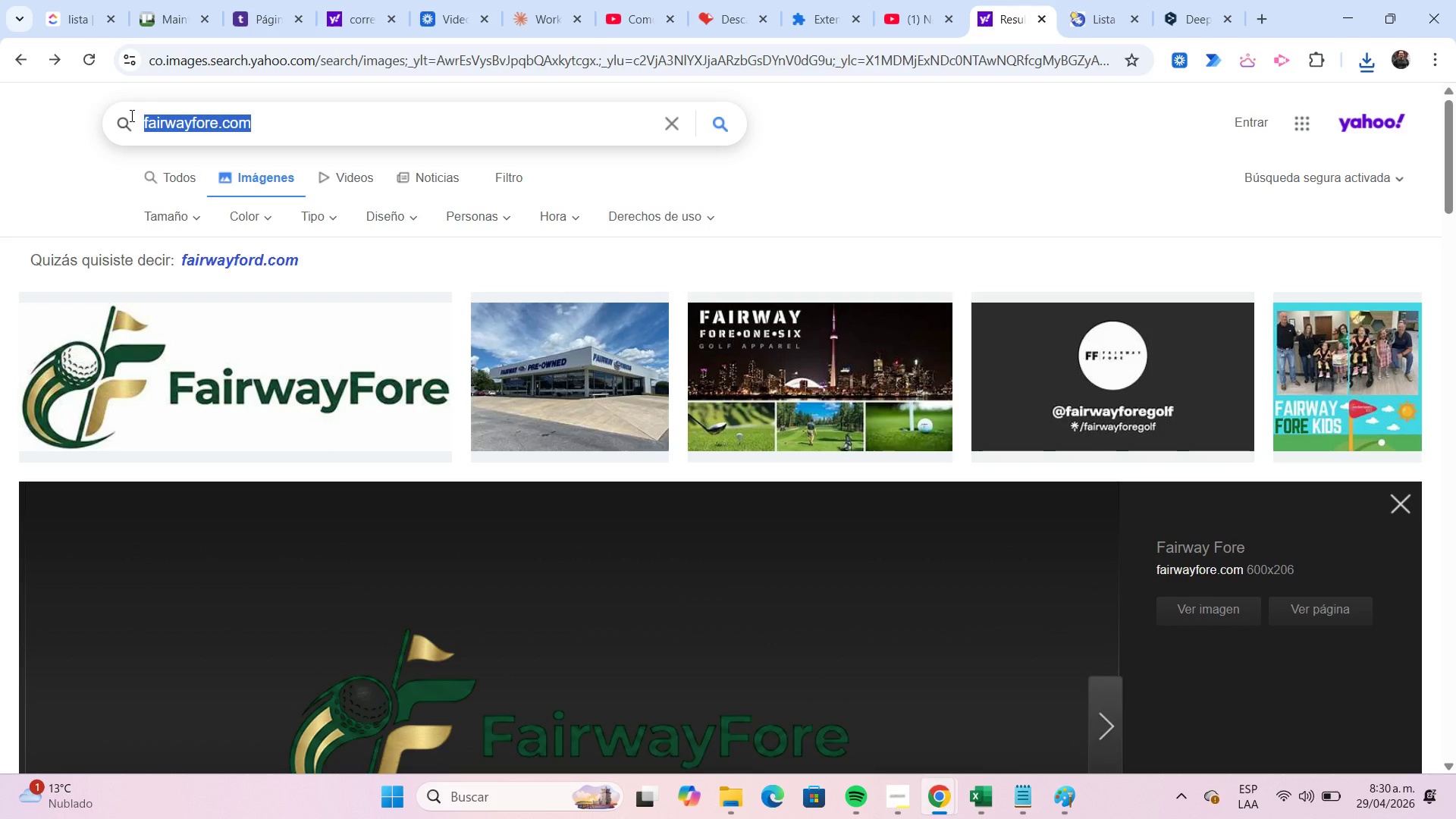 
key(Control+ControlLeft)
 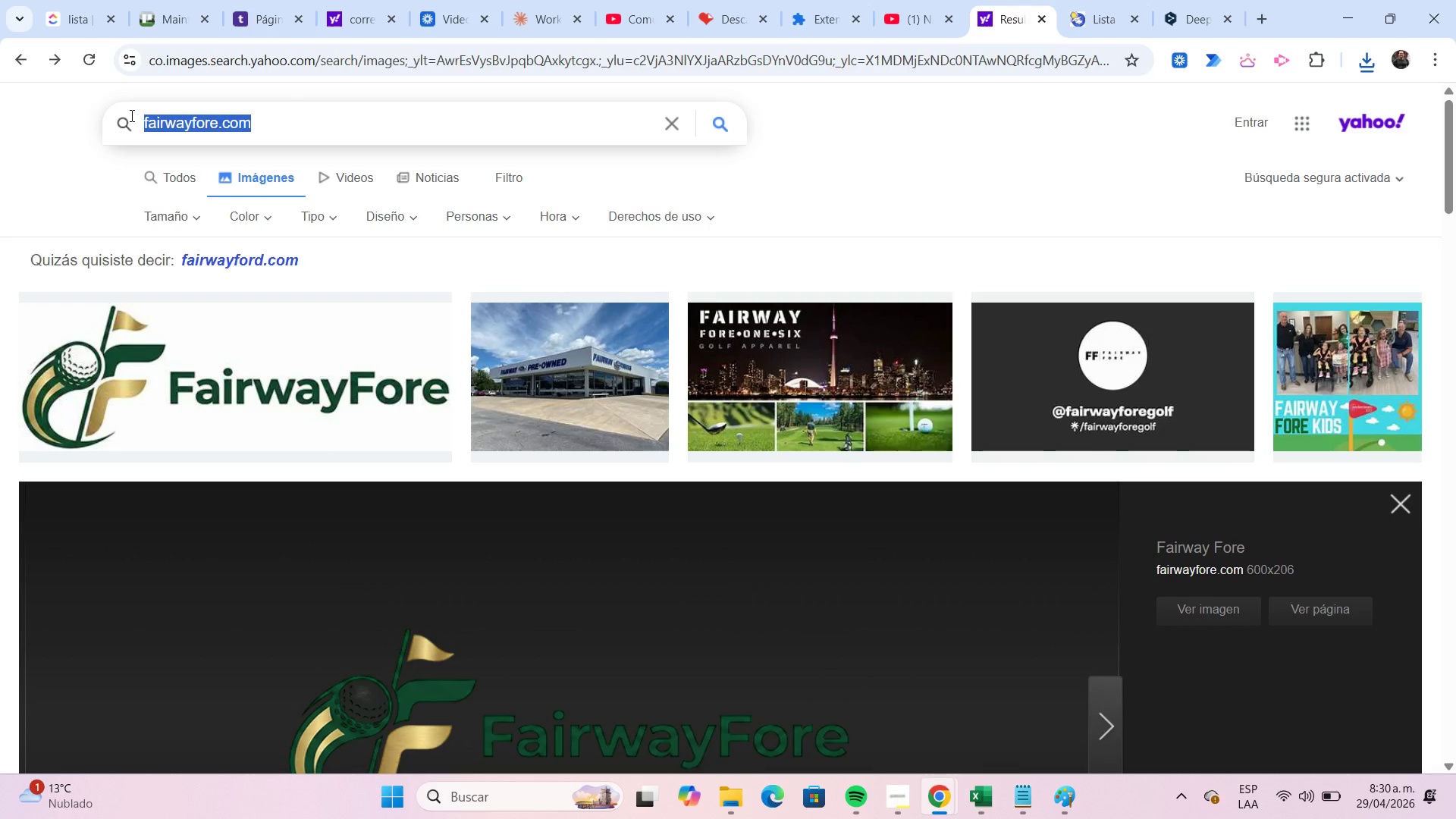 
key(Control+V)
 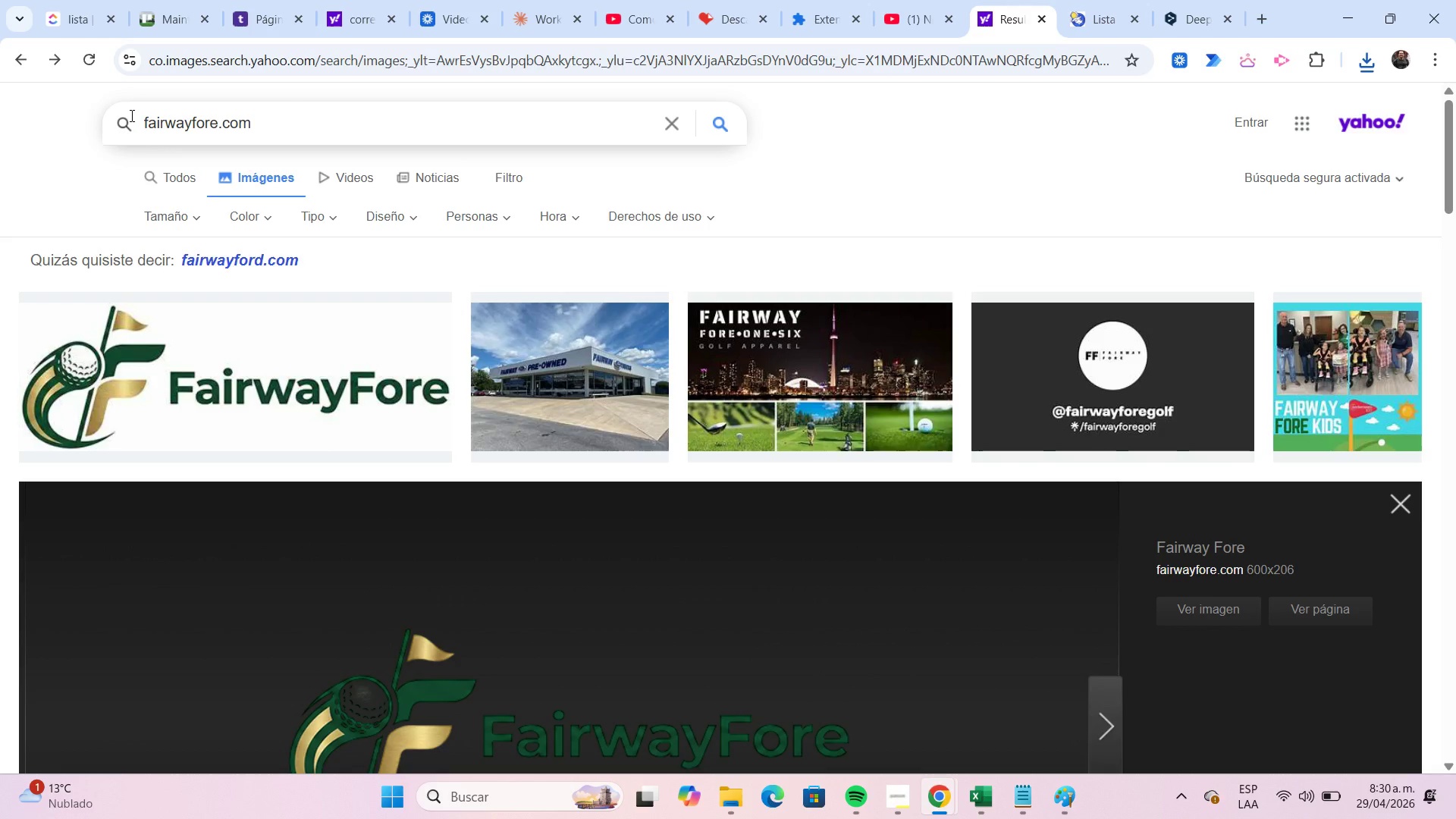 
key(NumpadEnter)
 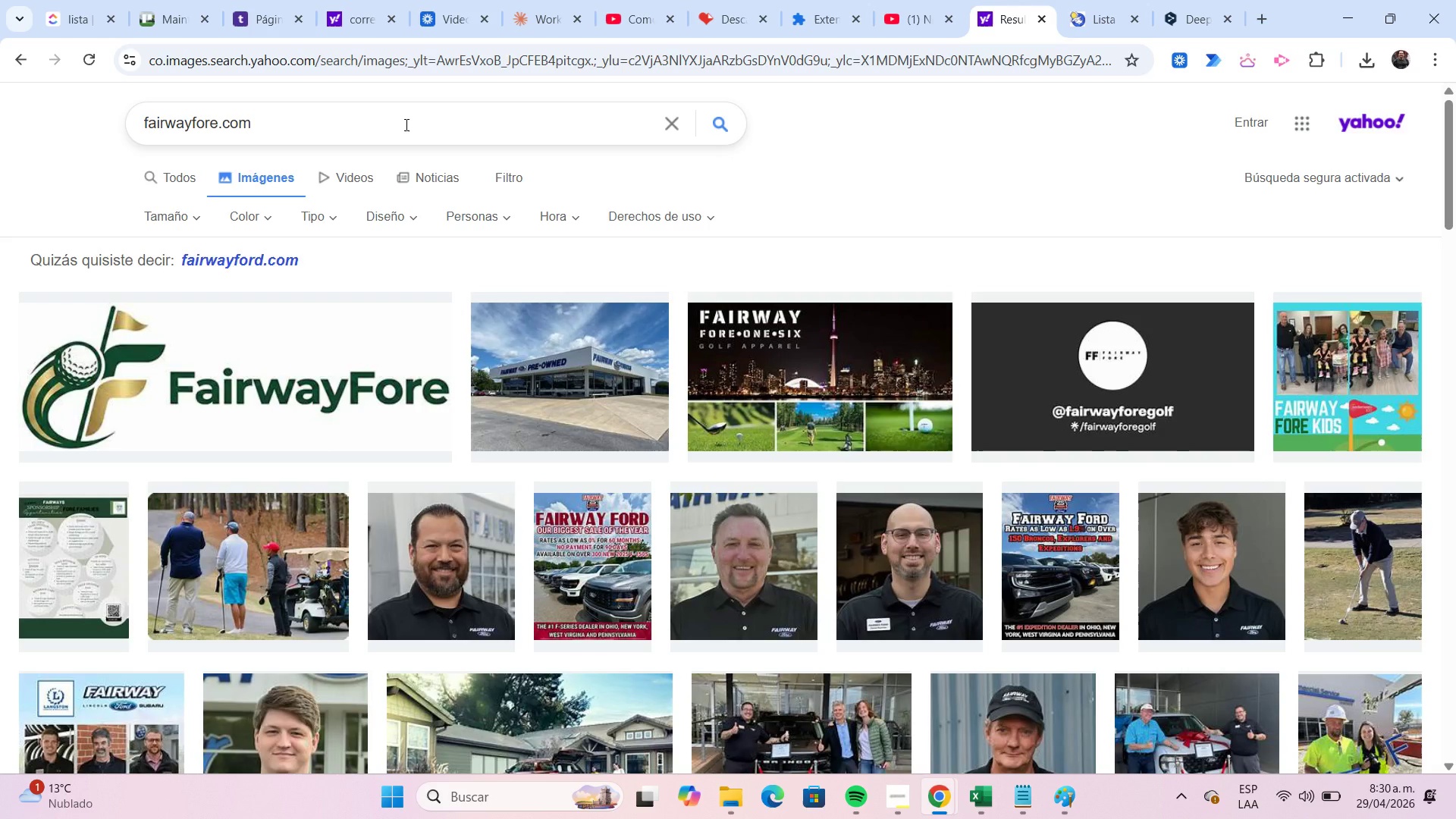 
wait(5.33)
 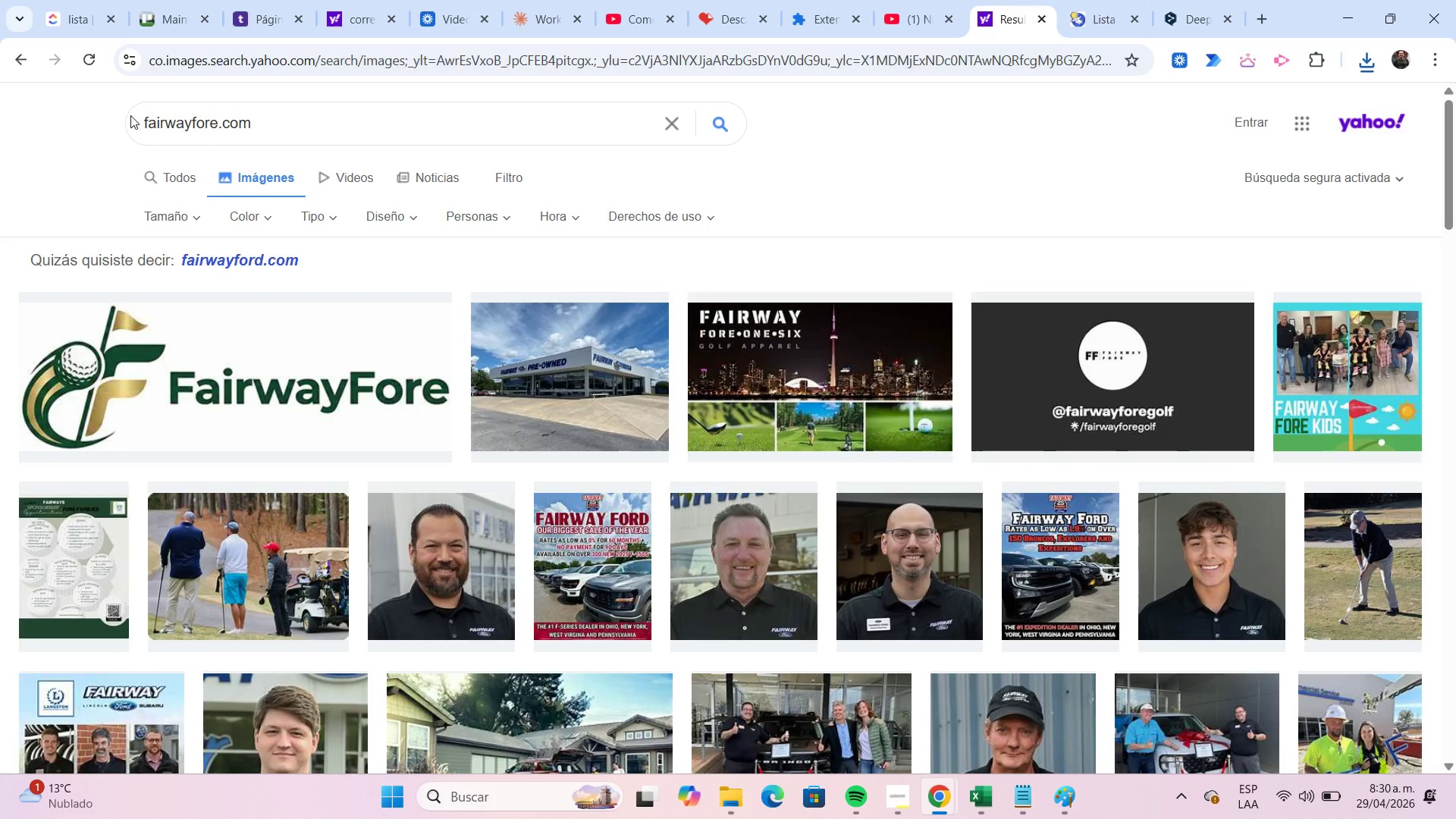 
left_click([179, 32])
 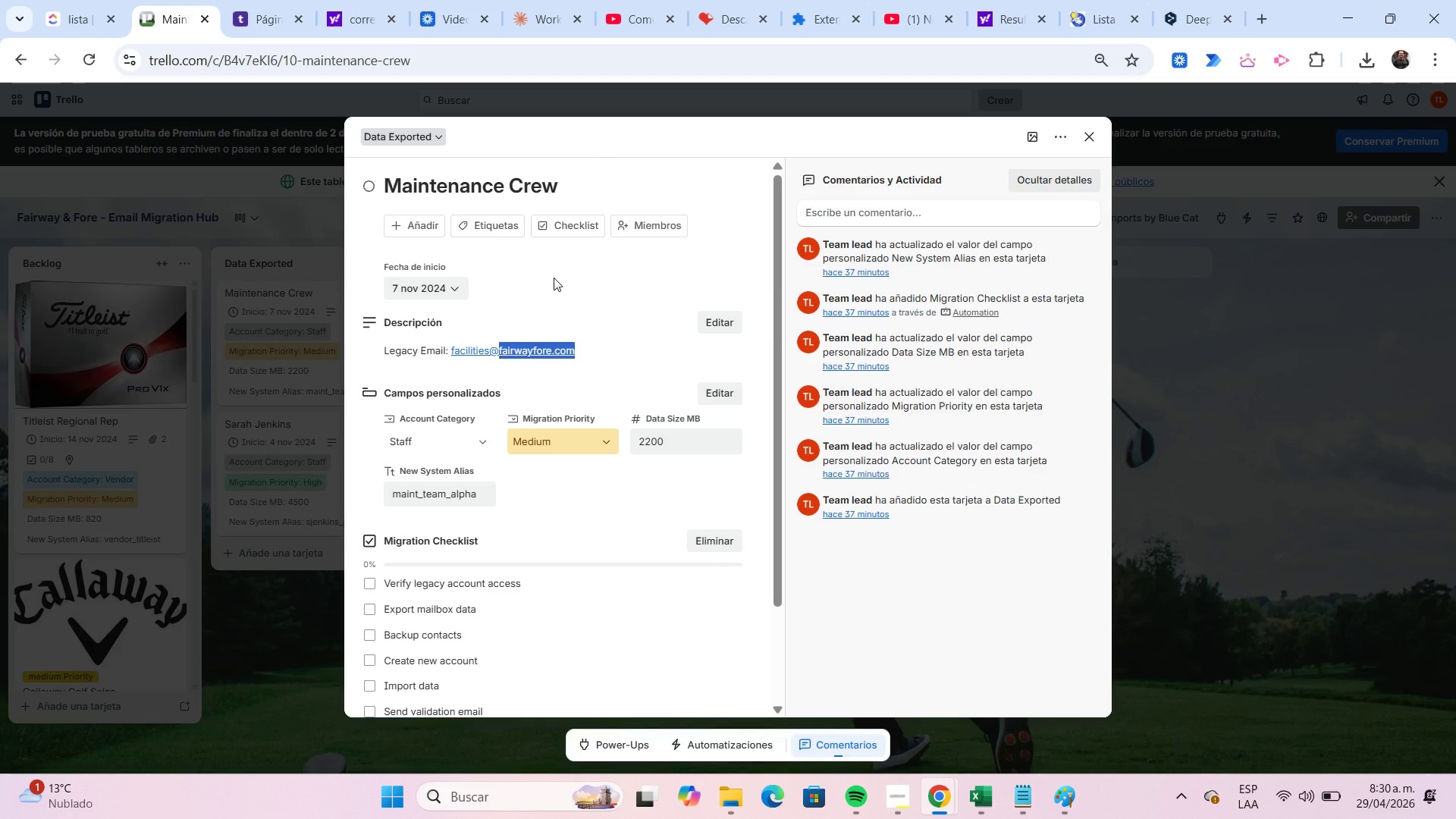 
mouse_move([435, 257])
 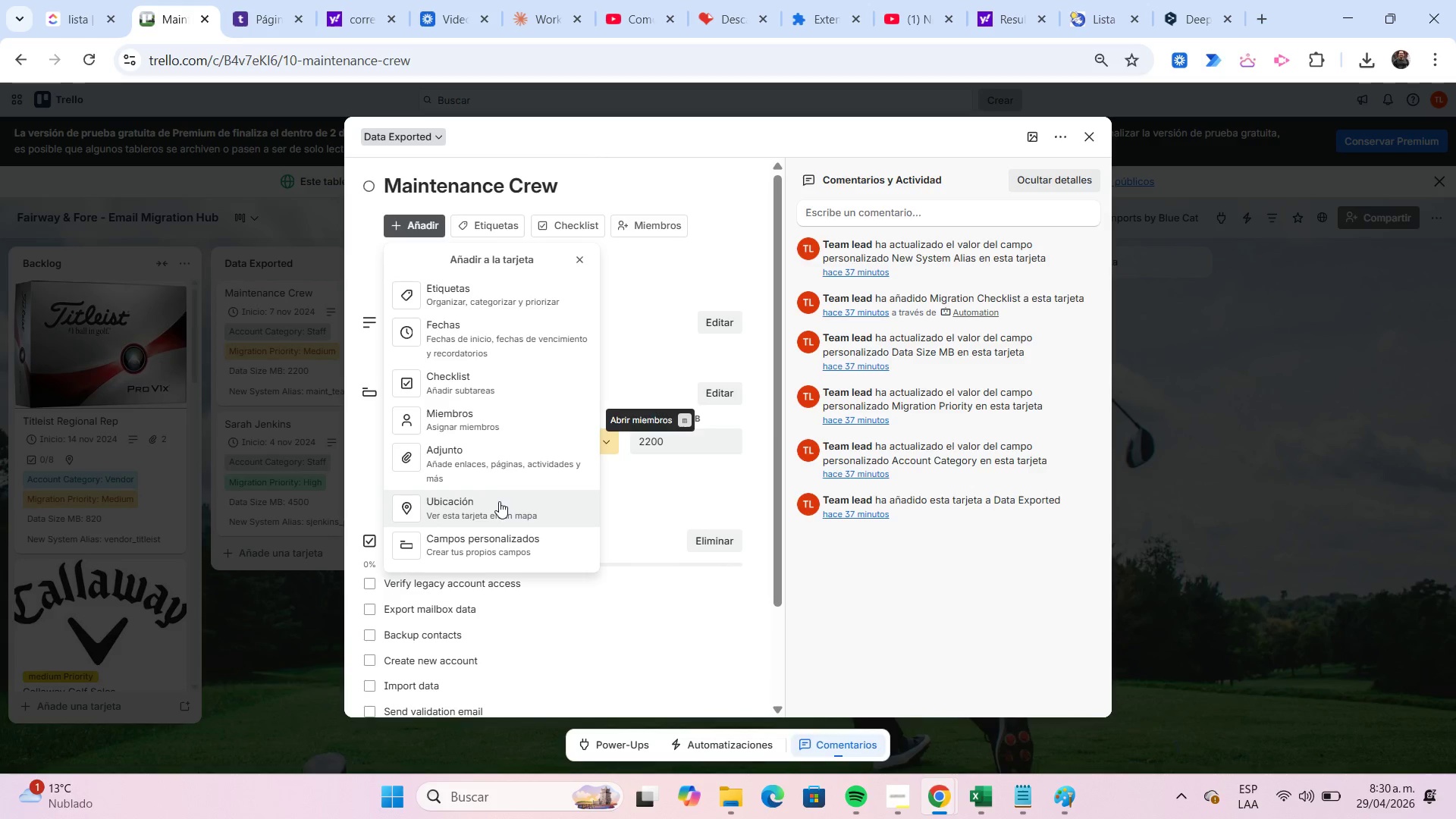 
left_click([499, 501])
 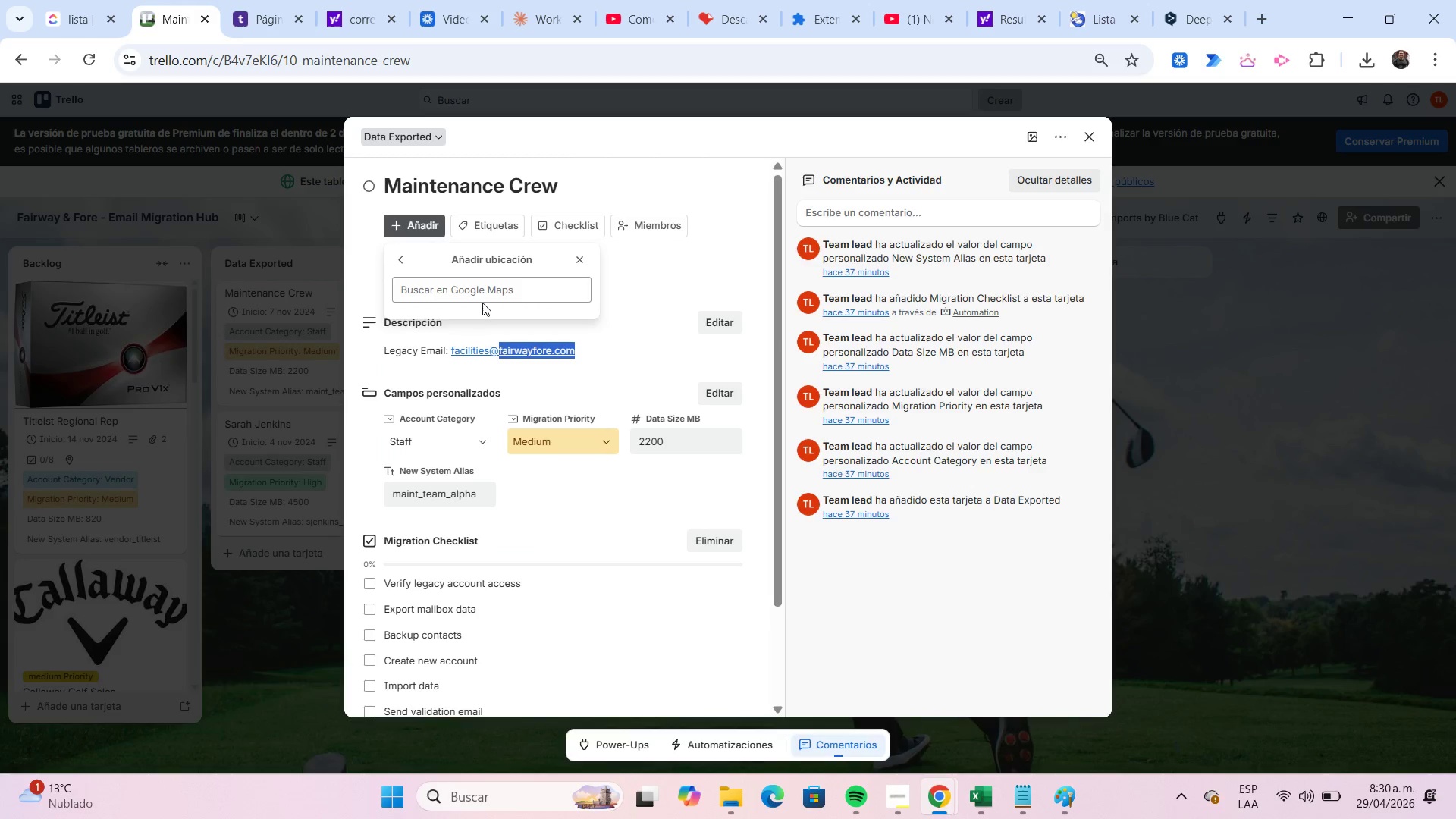 
left_click([478, 293])
 